 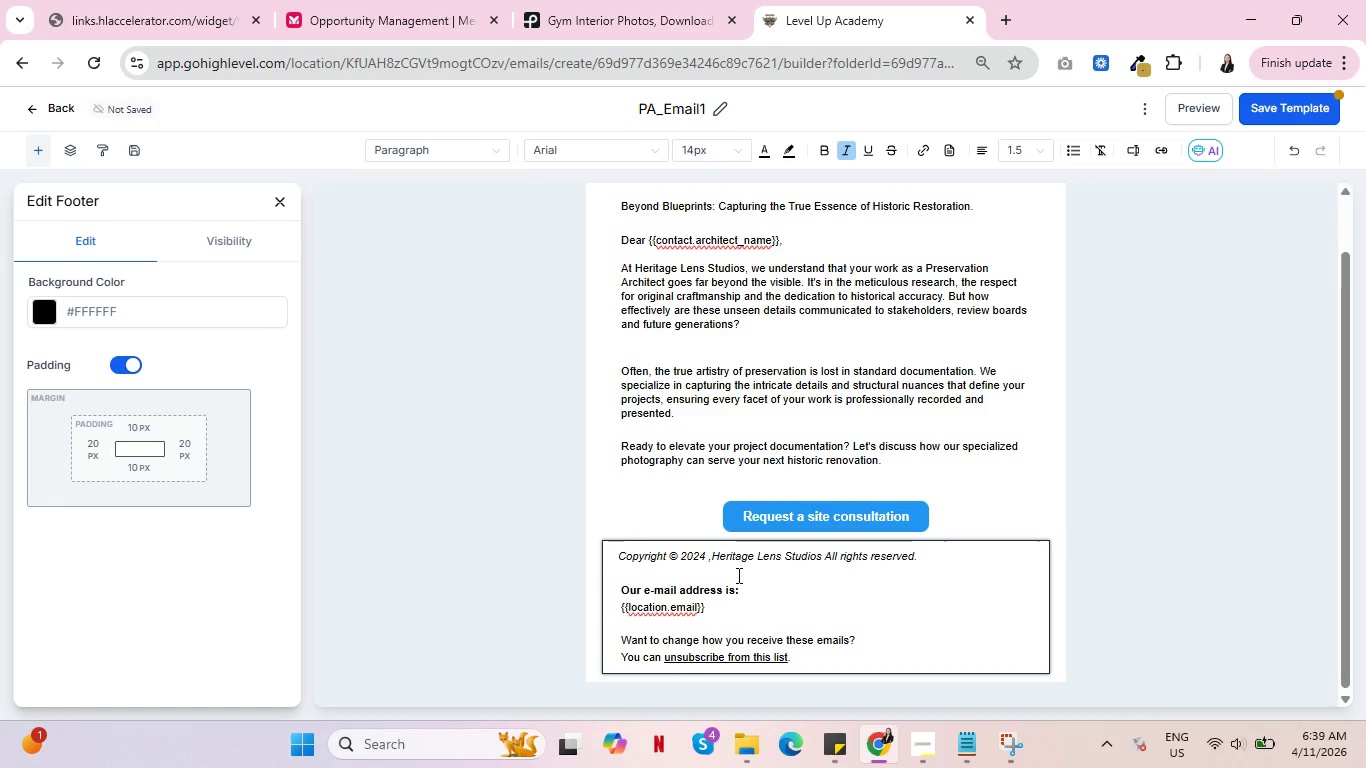 
left_click([707, 563])
 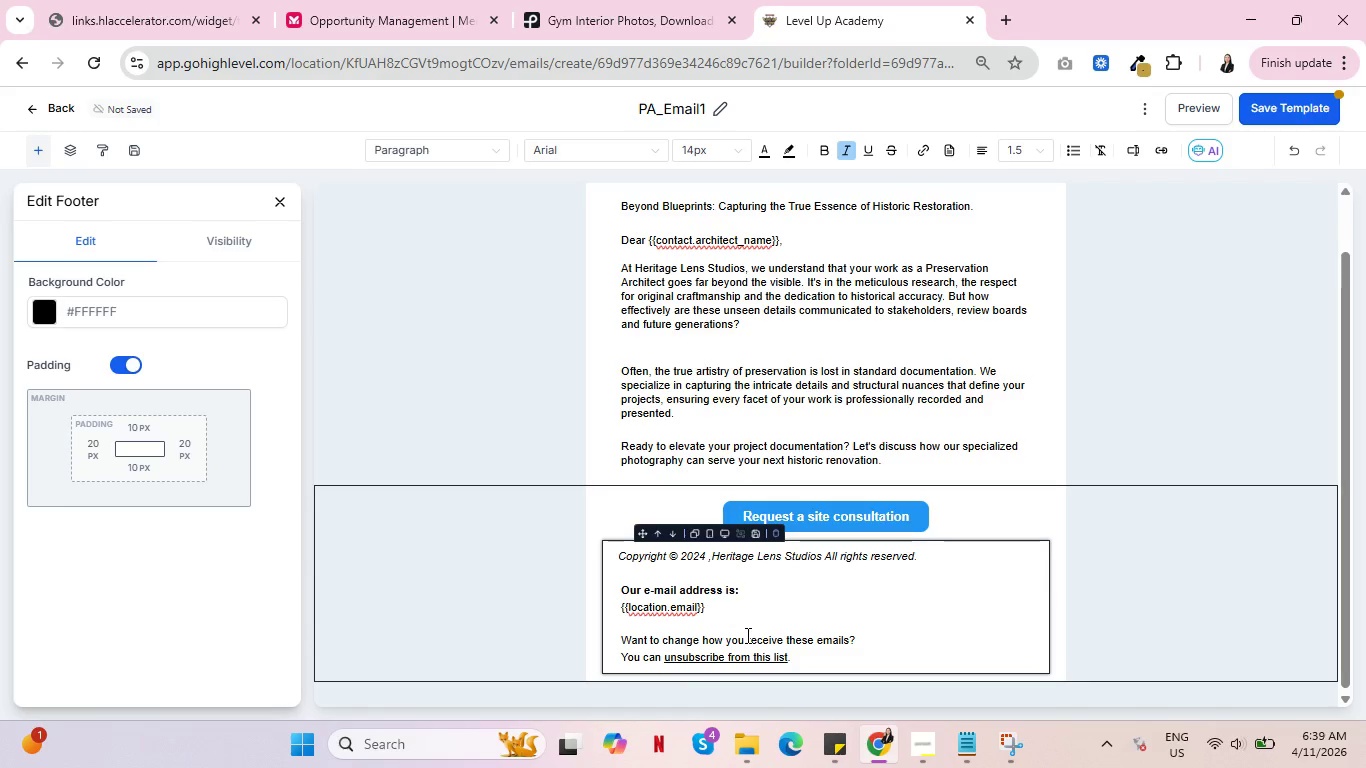 
key(Backspace)
 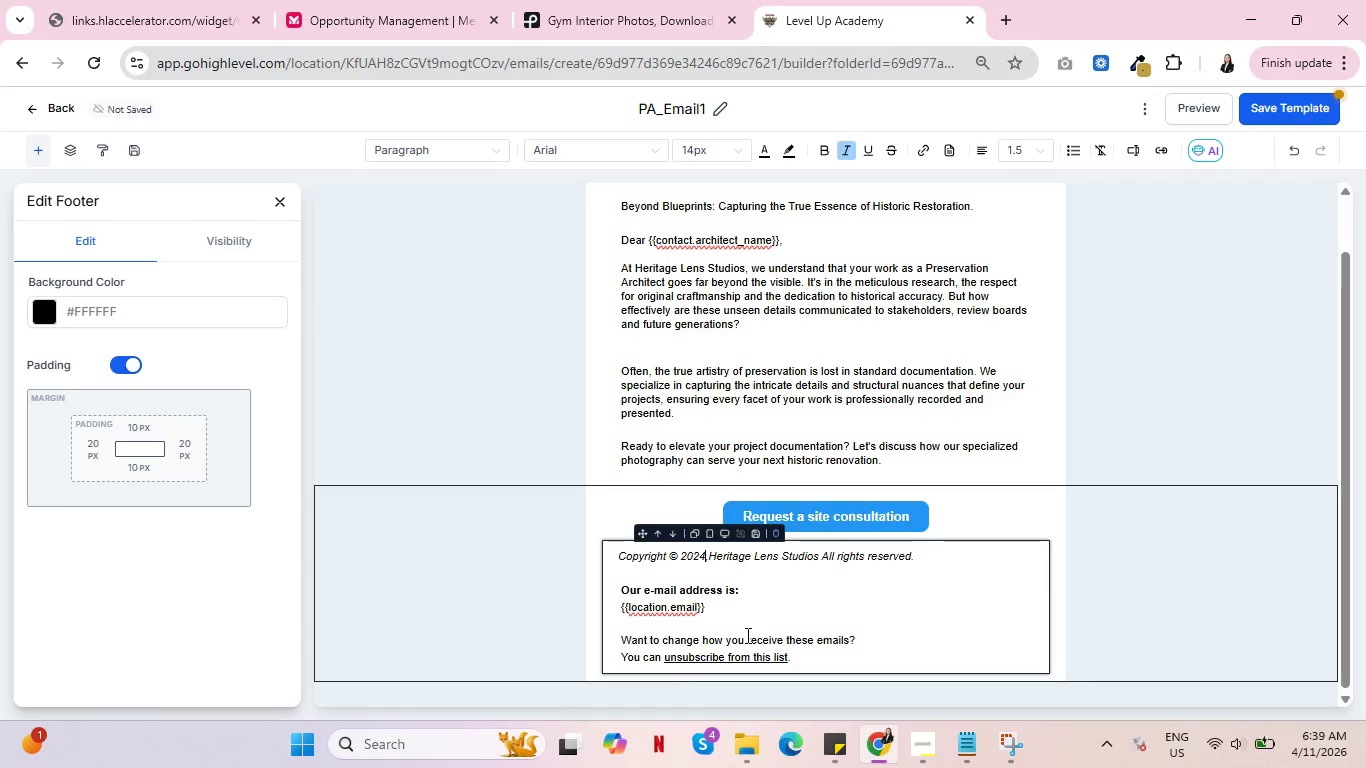 
key(Delete)
 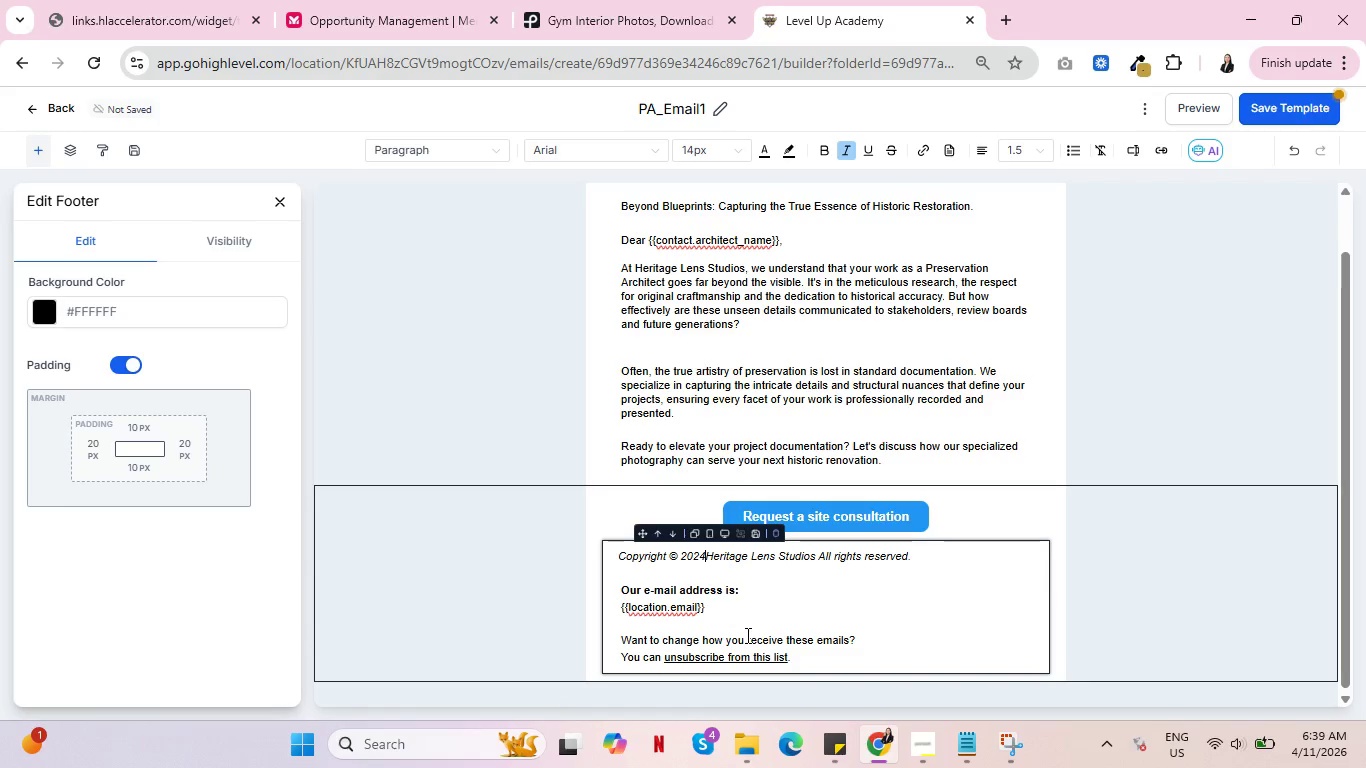 
key(Space)
 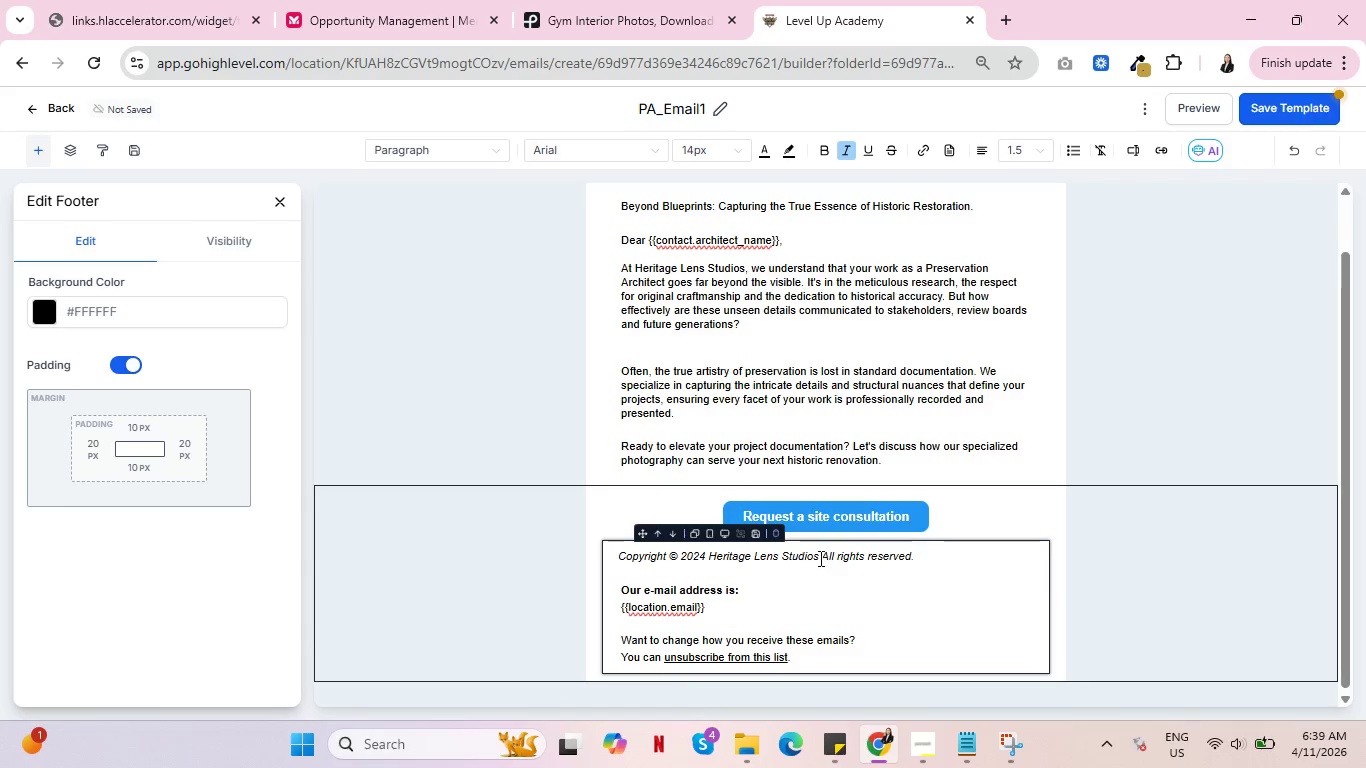 
left_click([818, 555])
 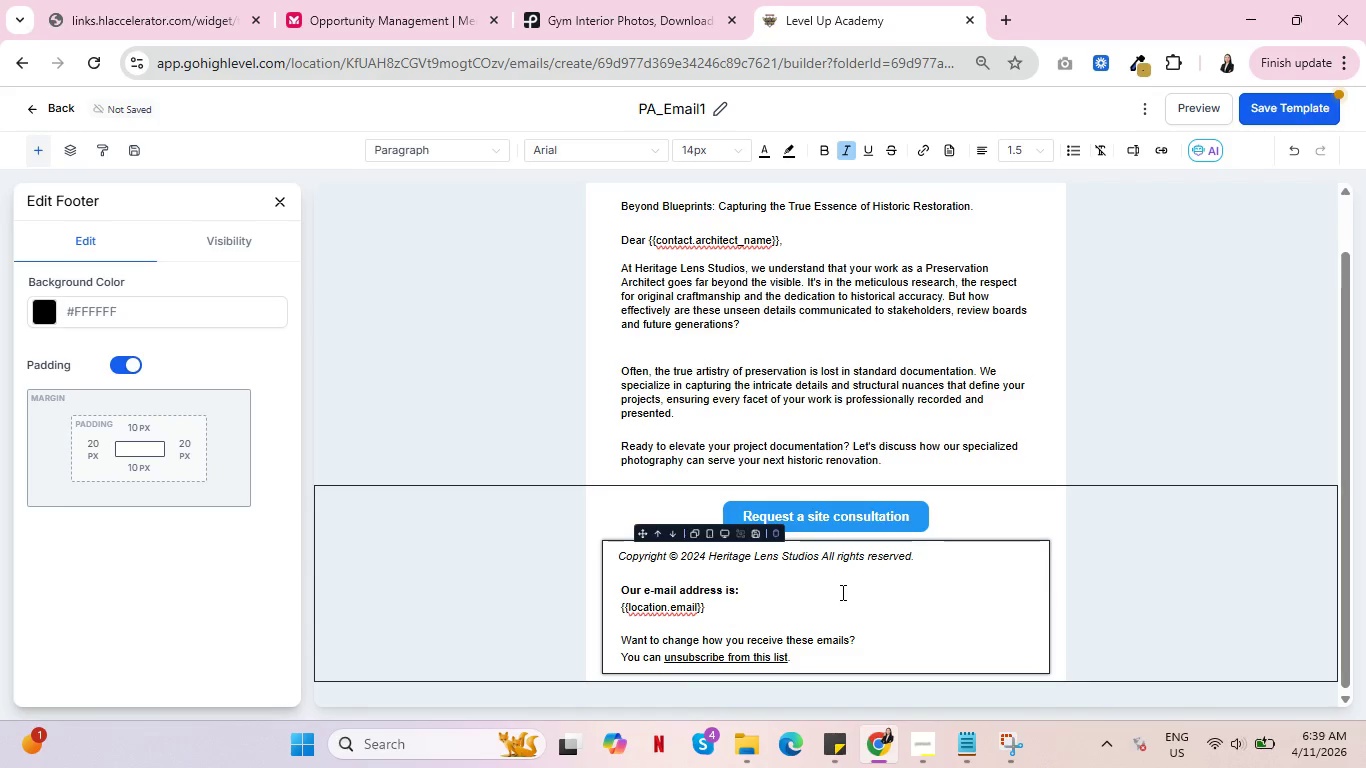 
key(Comma)
 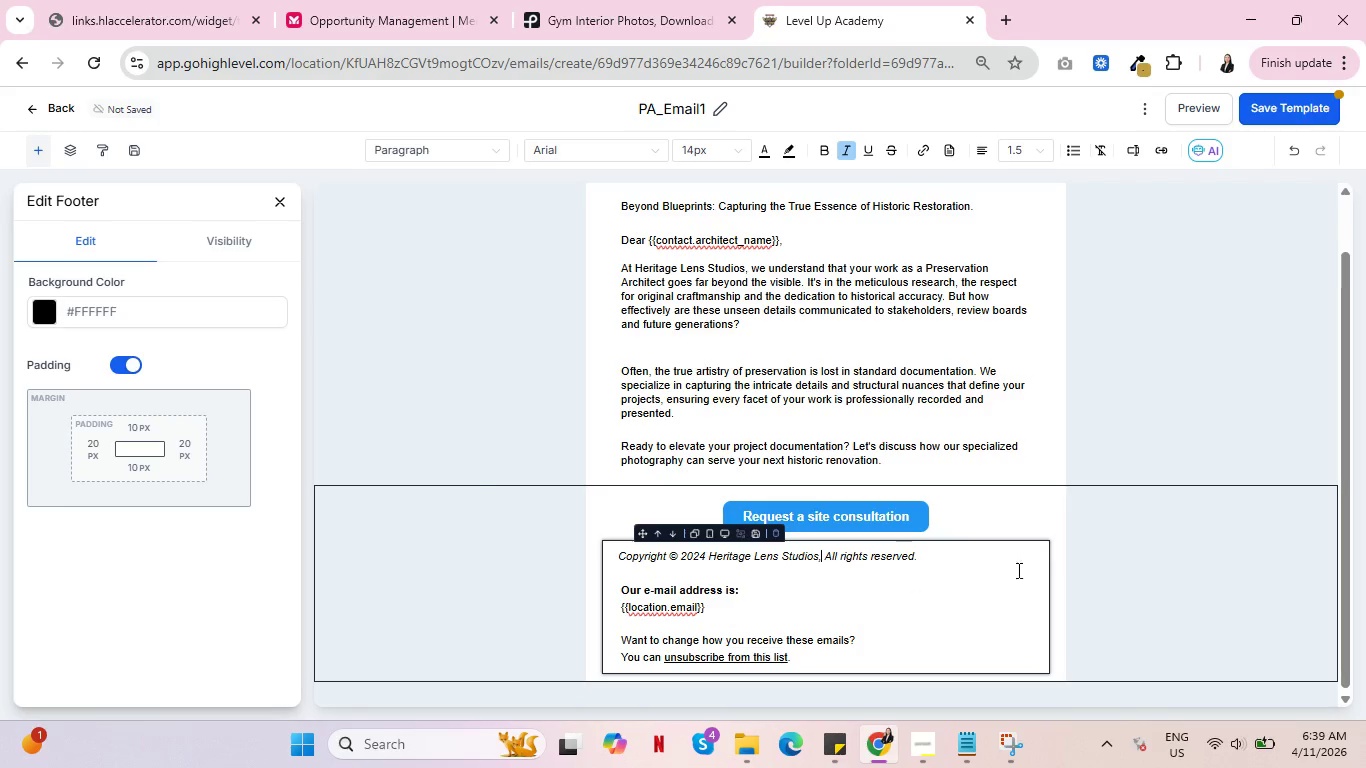 
left_click([1169, 523])
 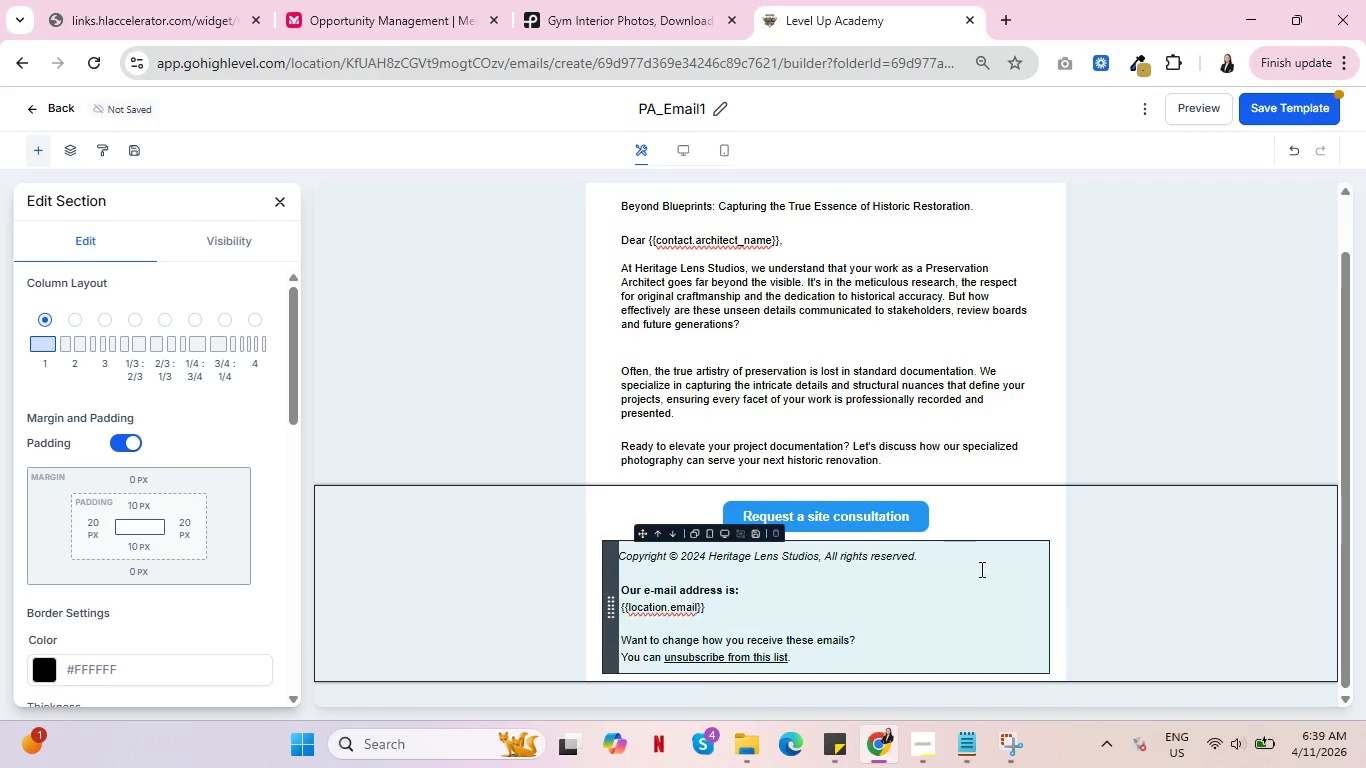 
left_click([988, 520])
 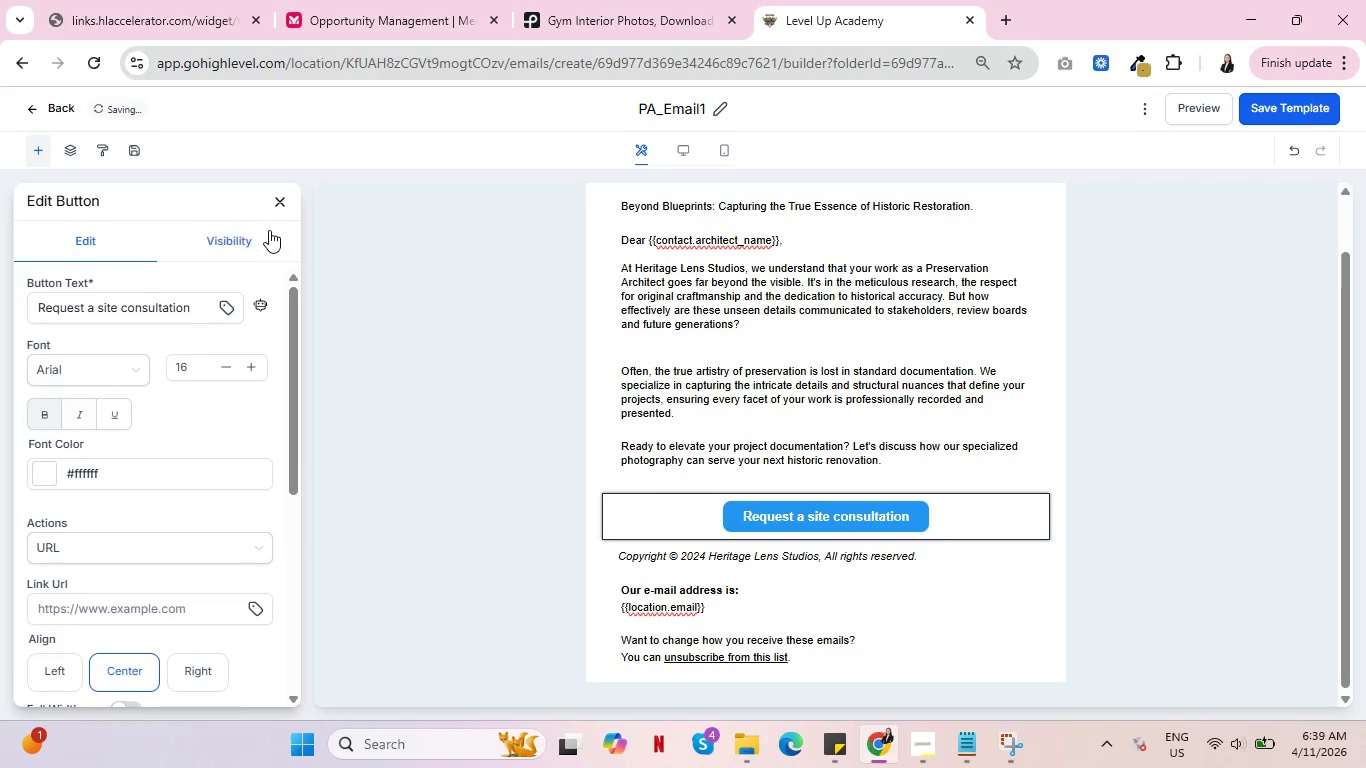 
left_click([280, 209])
 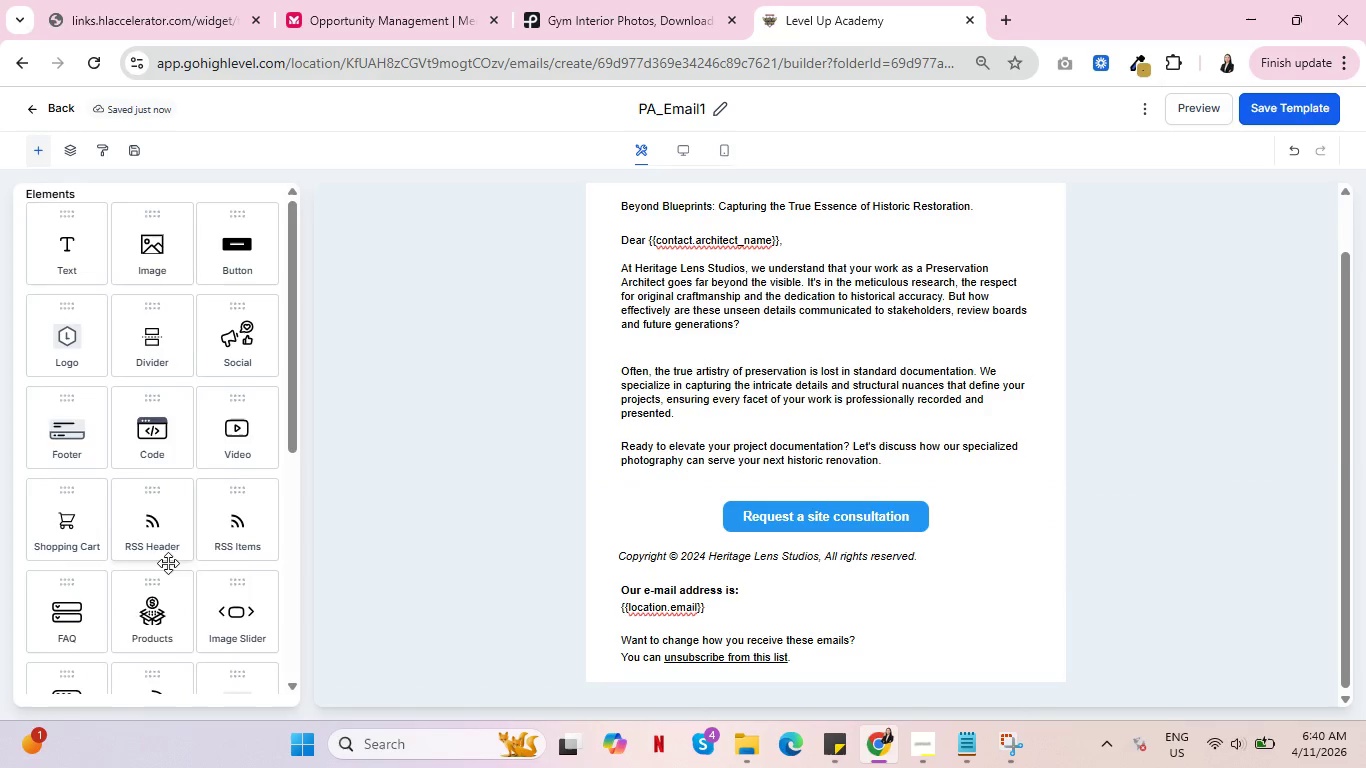 
scroll: coordinate [210, 550], scroll_direction: down, amount: 6.0
 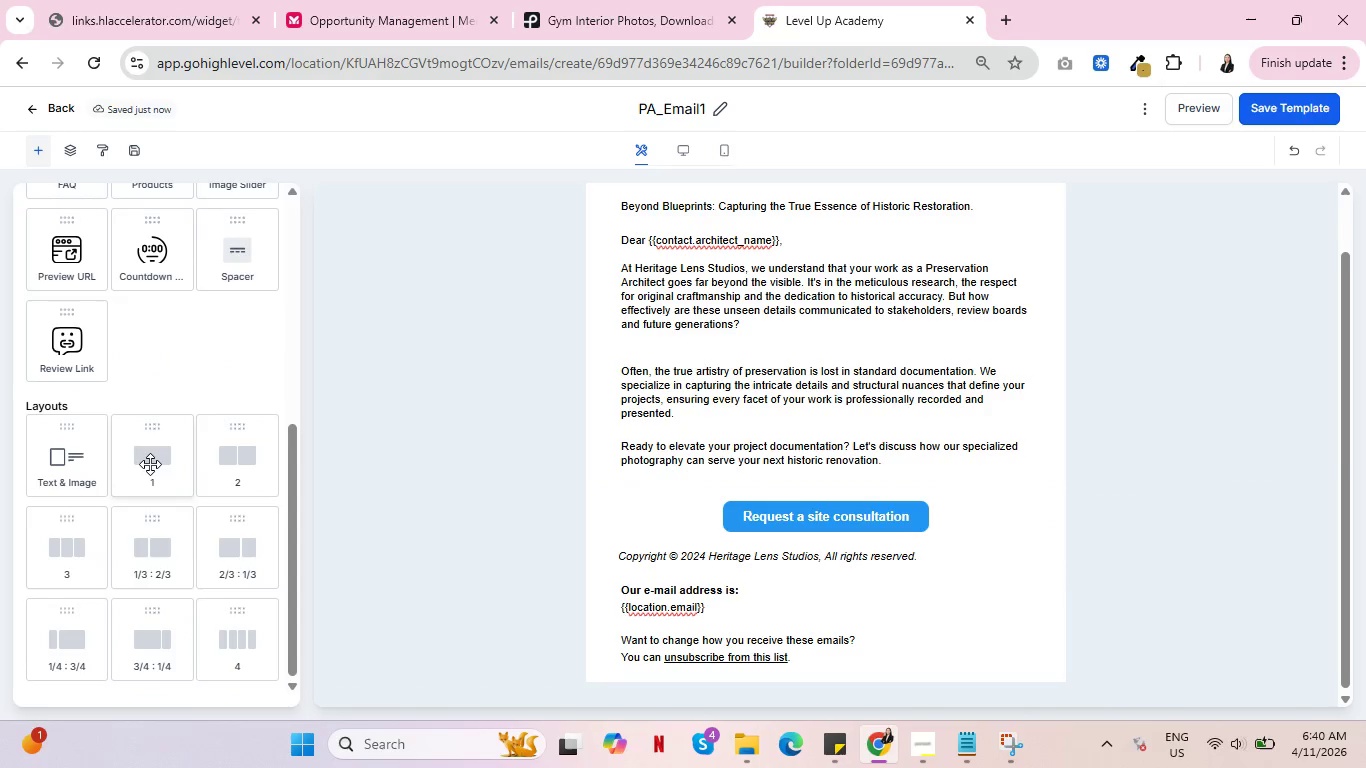 
left_click_drag(start_coordinate=[150, 461], to_coordinate=[676, 566])
 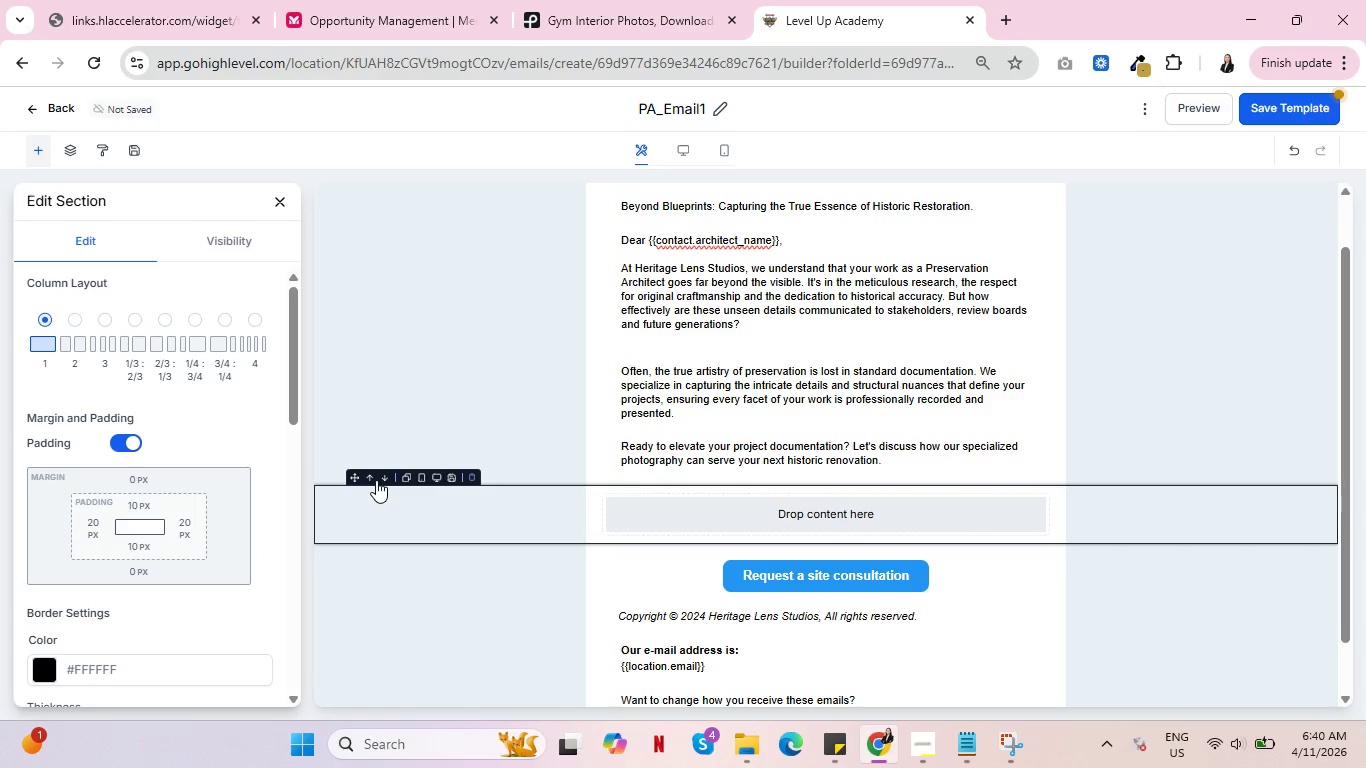 
left_click([384, 476])
 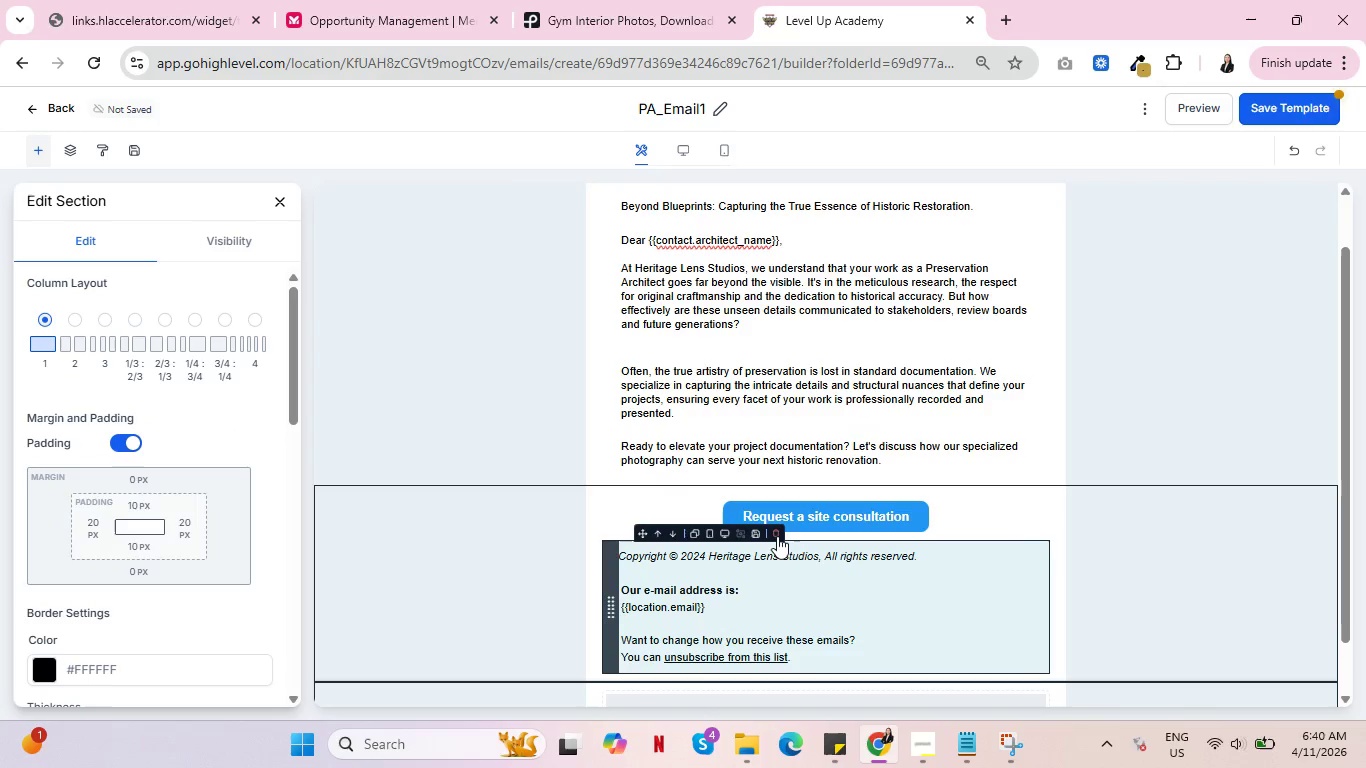 
left_click([670, 530])
 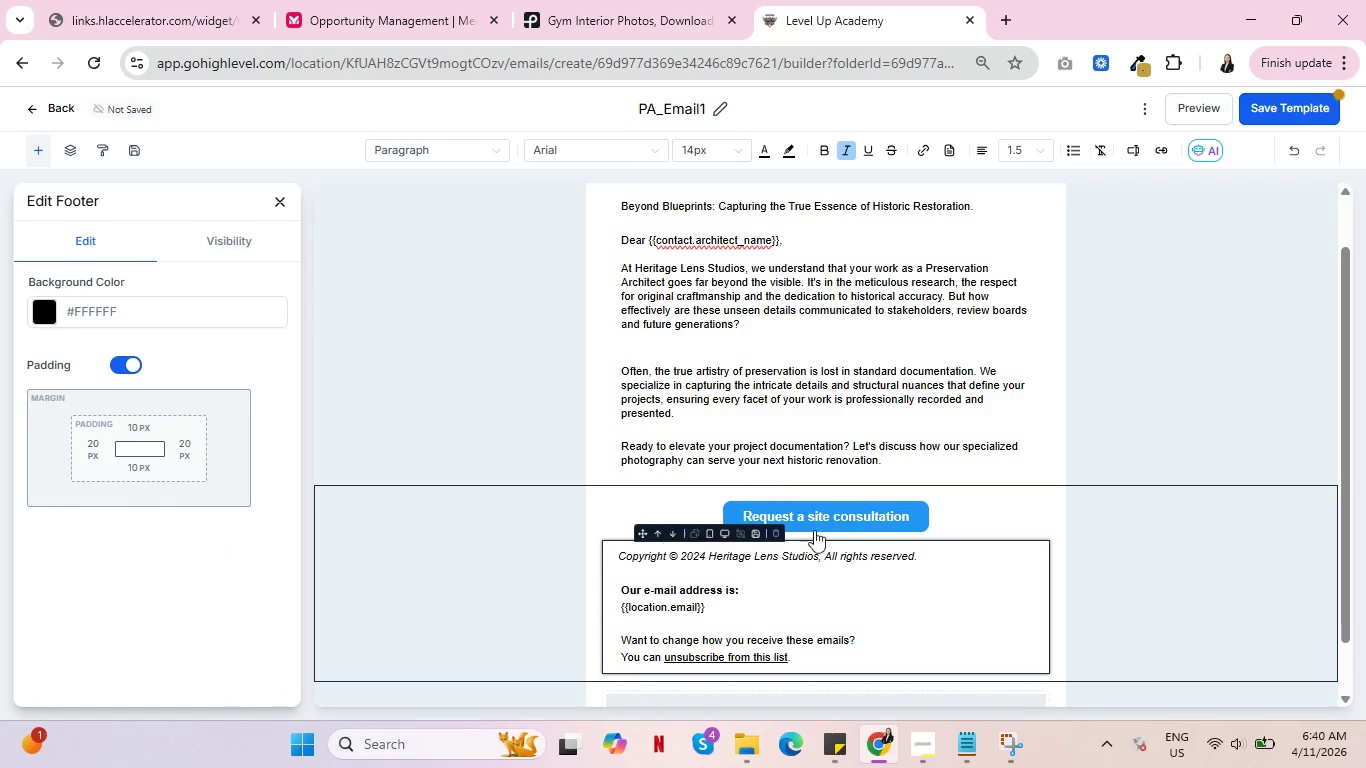 
scroll: coordinate [1094, 549], scroll_direction: down, amount: 5.0
 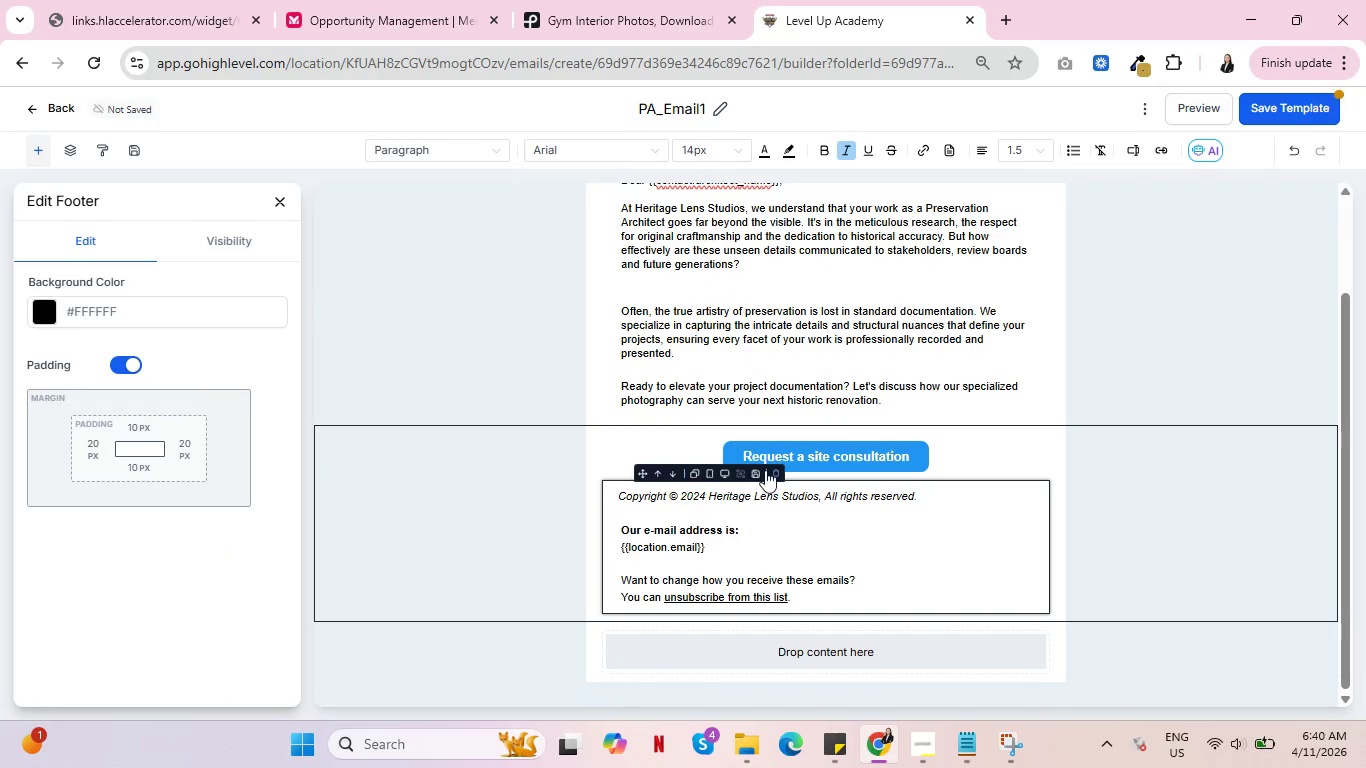 
left_click([777, 477])
 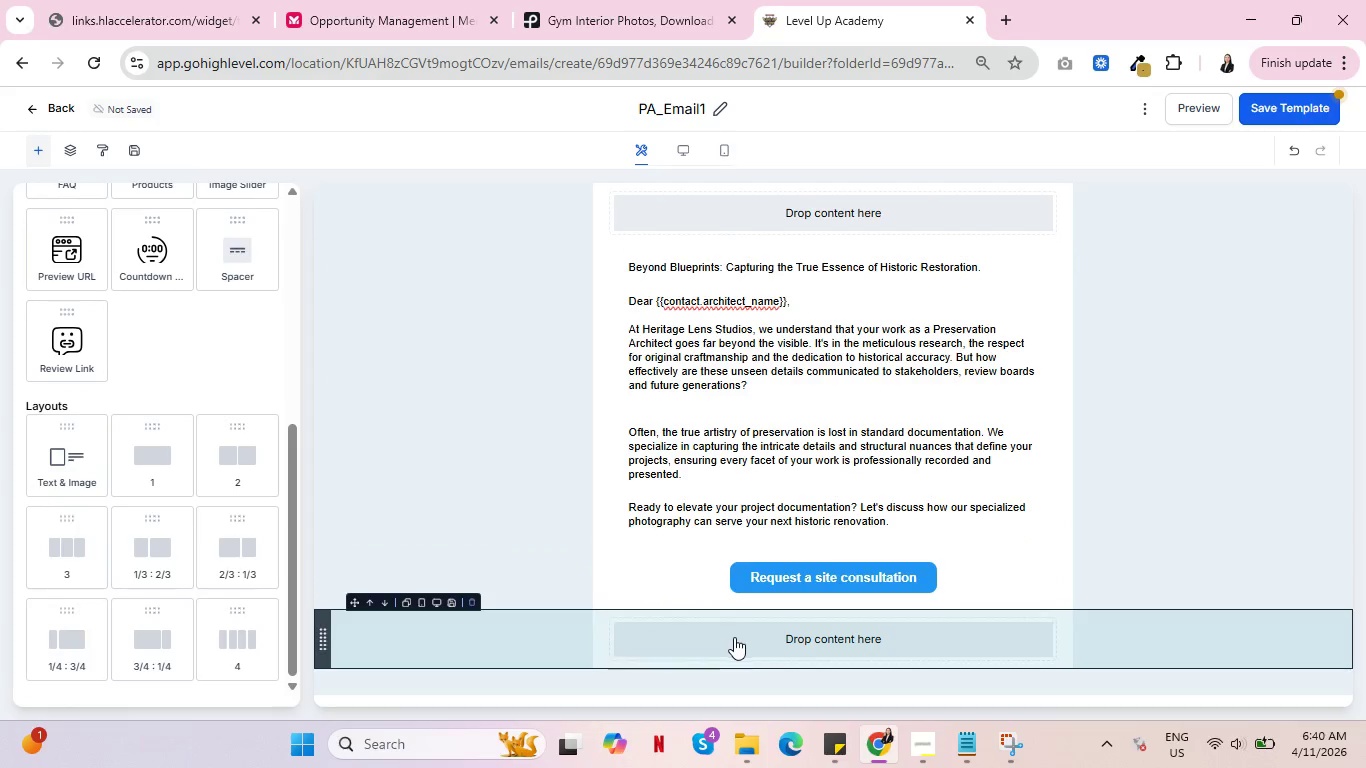 
scroll: coordinate [150, 291], scroll_direction: up, amount: 6.0
 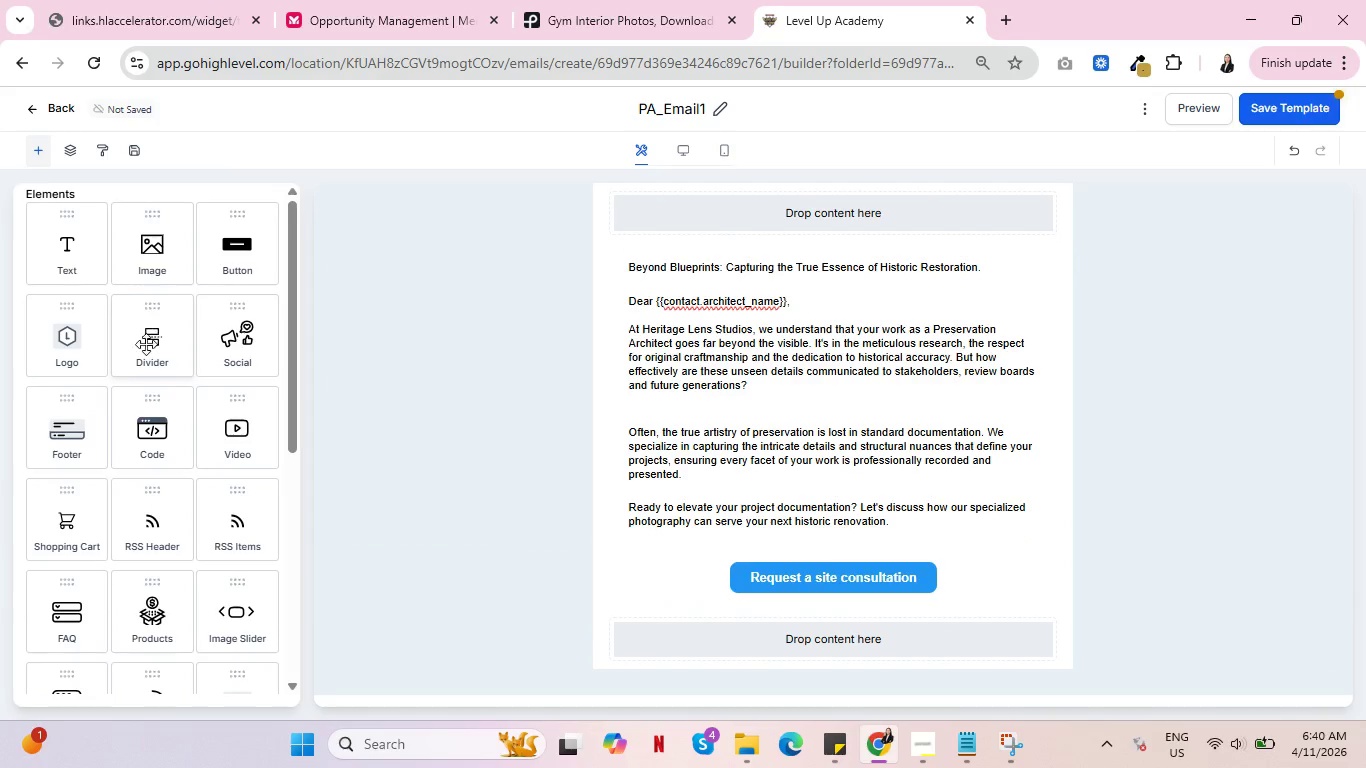 
left_click_drag(start_coordinate=[65, 425], to_coordinate=[899, 634])
 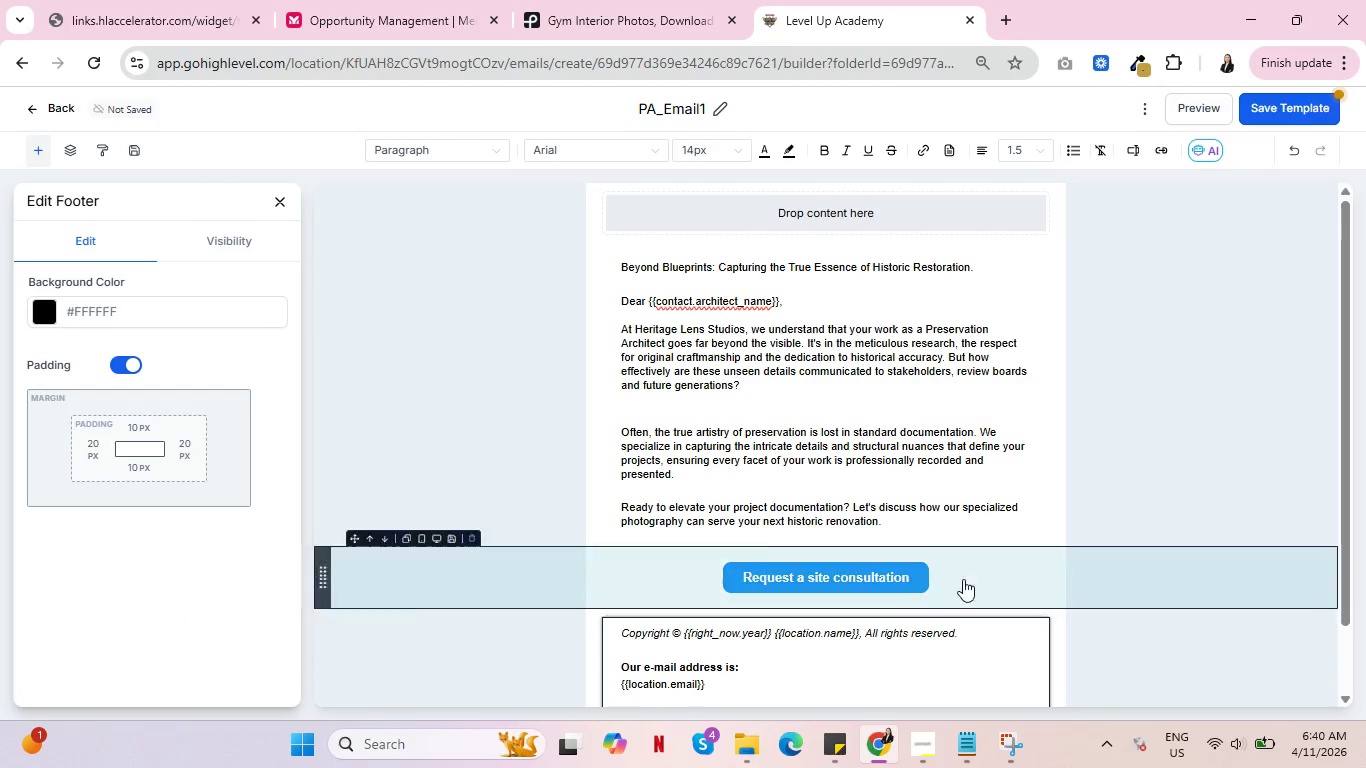 
scroll: coordinate [1004, 560], scroll_direction: down, amount: 2.0
 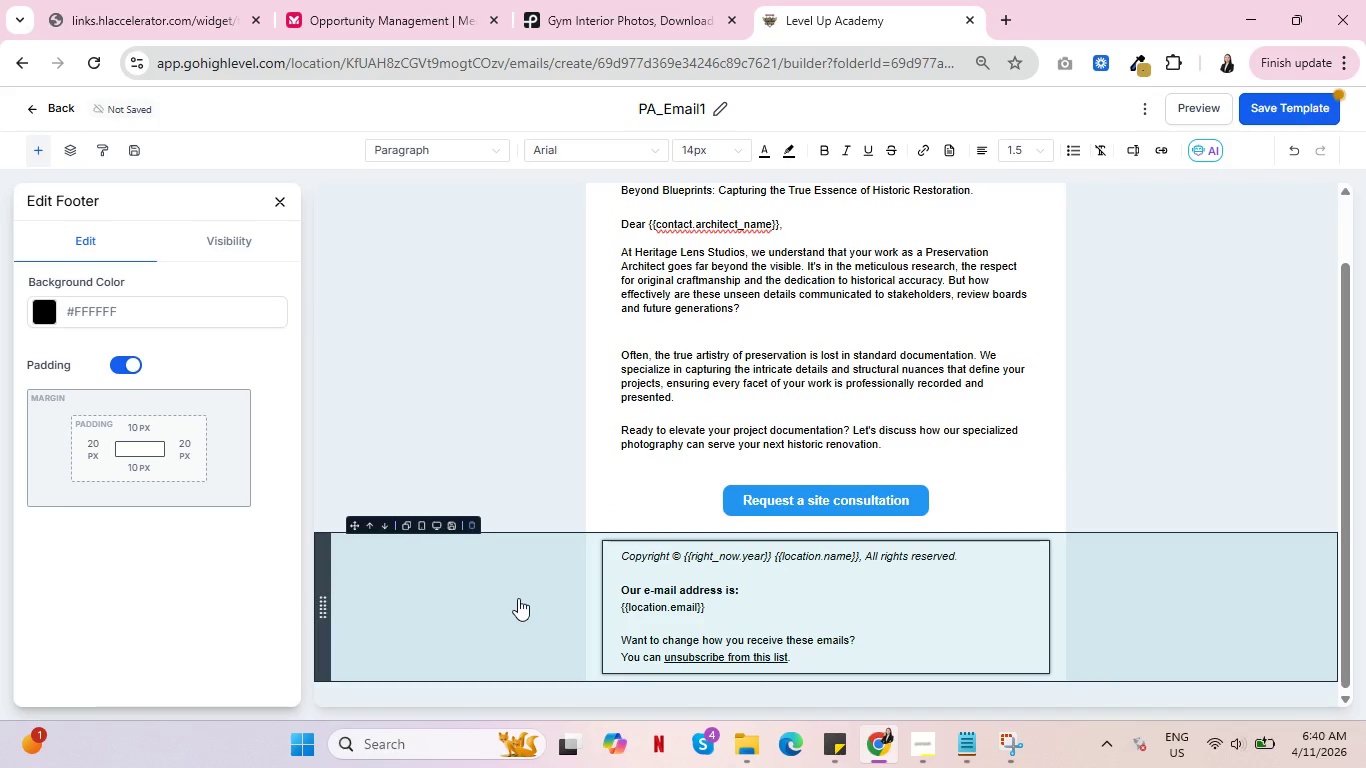 
left_click([706, 573])
 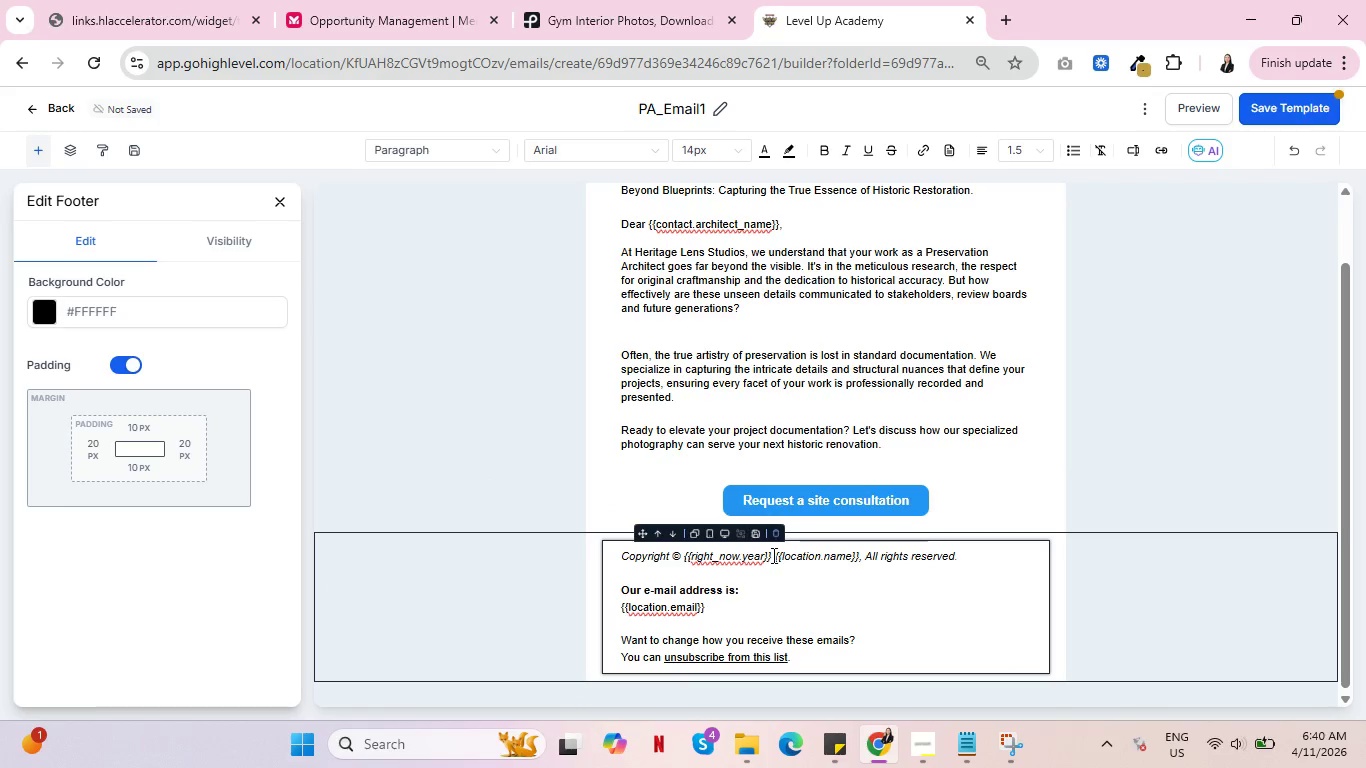 
left_click_drag(start_coordinate=[770, 554], to_coordinate=[684, 552])
 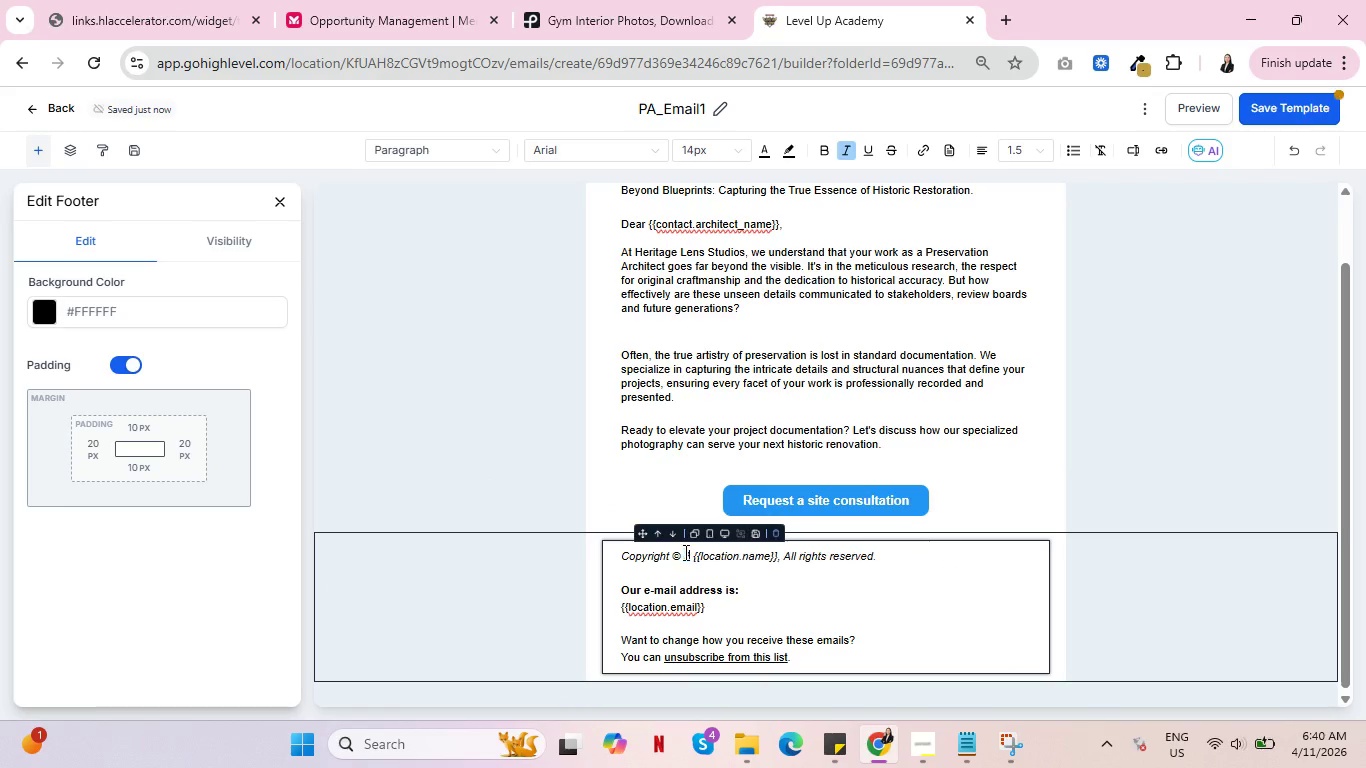 
type(2024)
 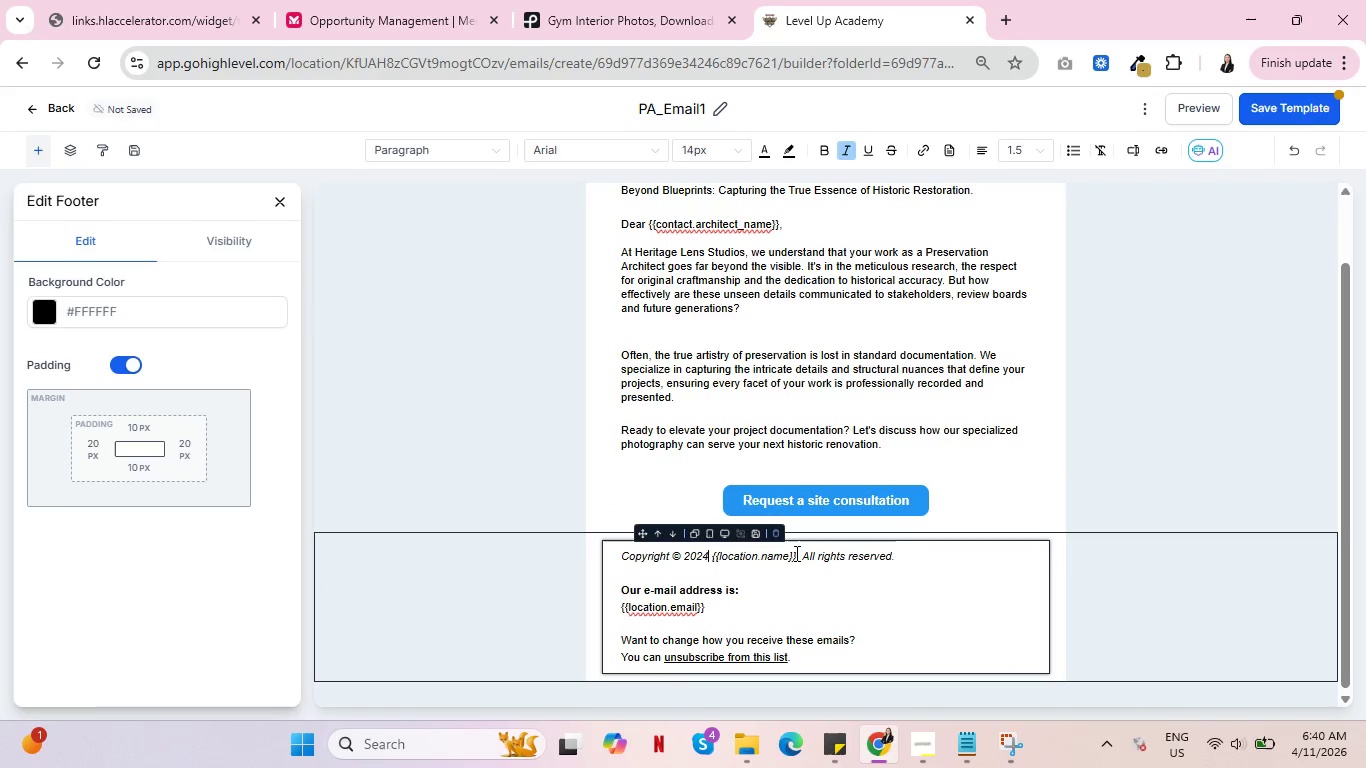 
left_click_drag(start_coordinate=[795, 553], to_coordinate=[713, 551])
 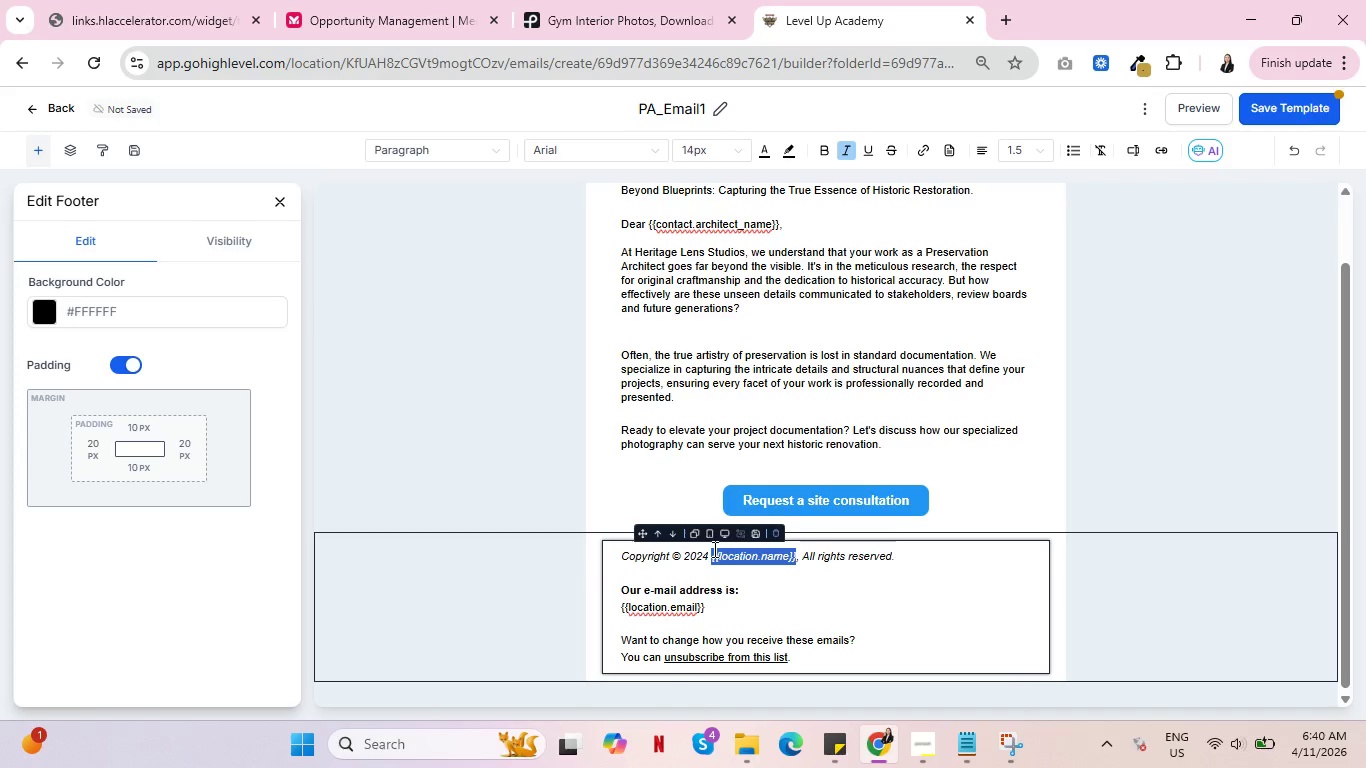 
type(Heirtage )
key(Backspace)
key(Backspace)
key(Backspace)
key(Backspace)
key(Backspace)
key(Backspace)
key(Backspace)
type(ritage LEns )
key(Backspace)
key(Backspace)
key(Backspace)
key(Backspace)
type(ens Studios)
 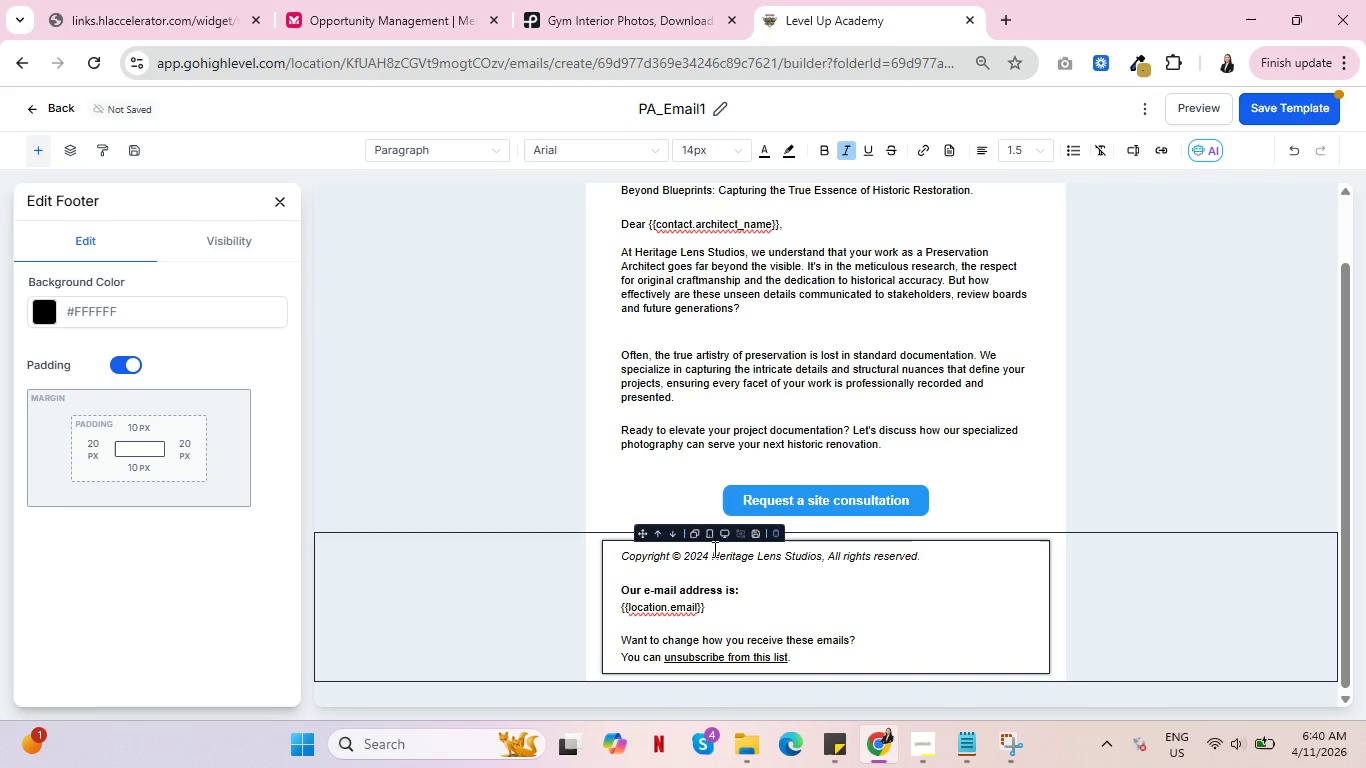 
left_click([280, 197])
 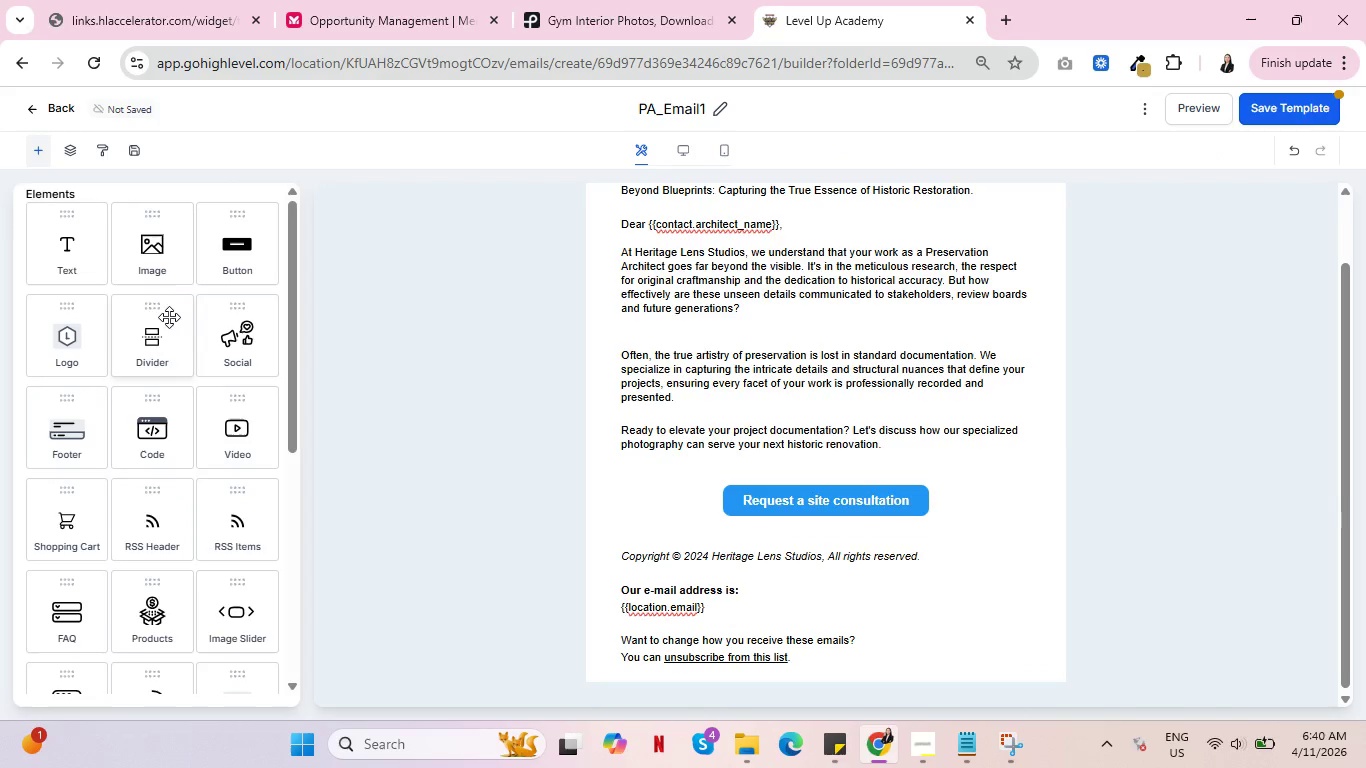 
left_click_drag(start_coordinate=[162, 321], to_coordinate=[762, 511])
 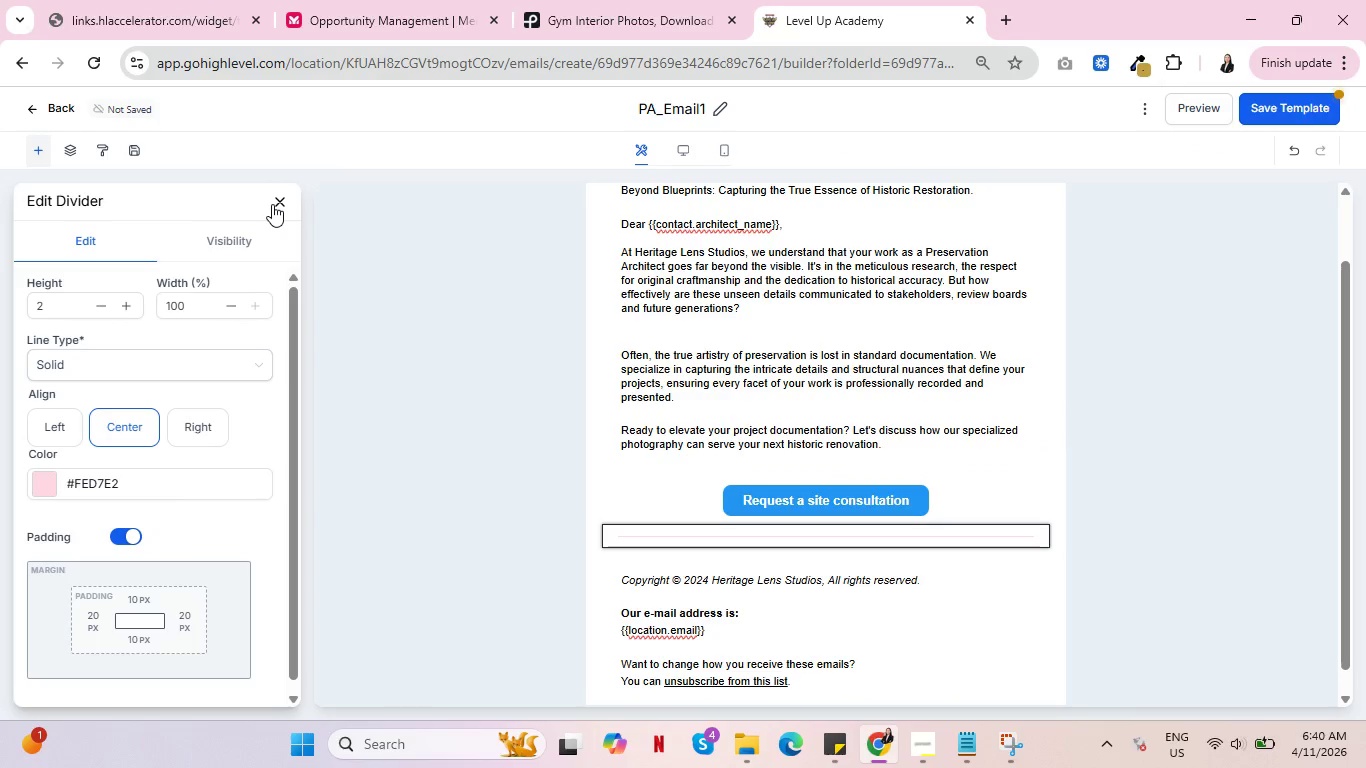 
left_click([542, 497])
 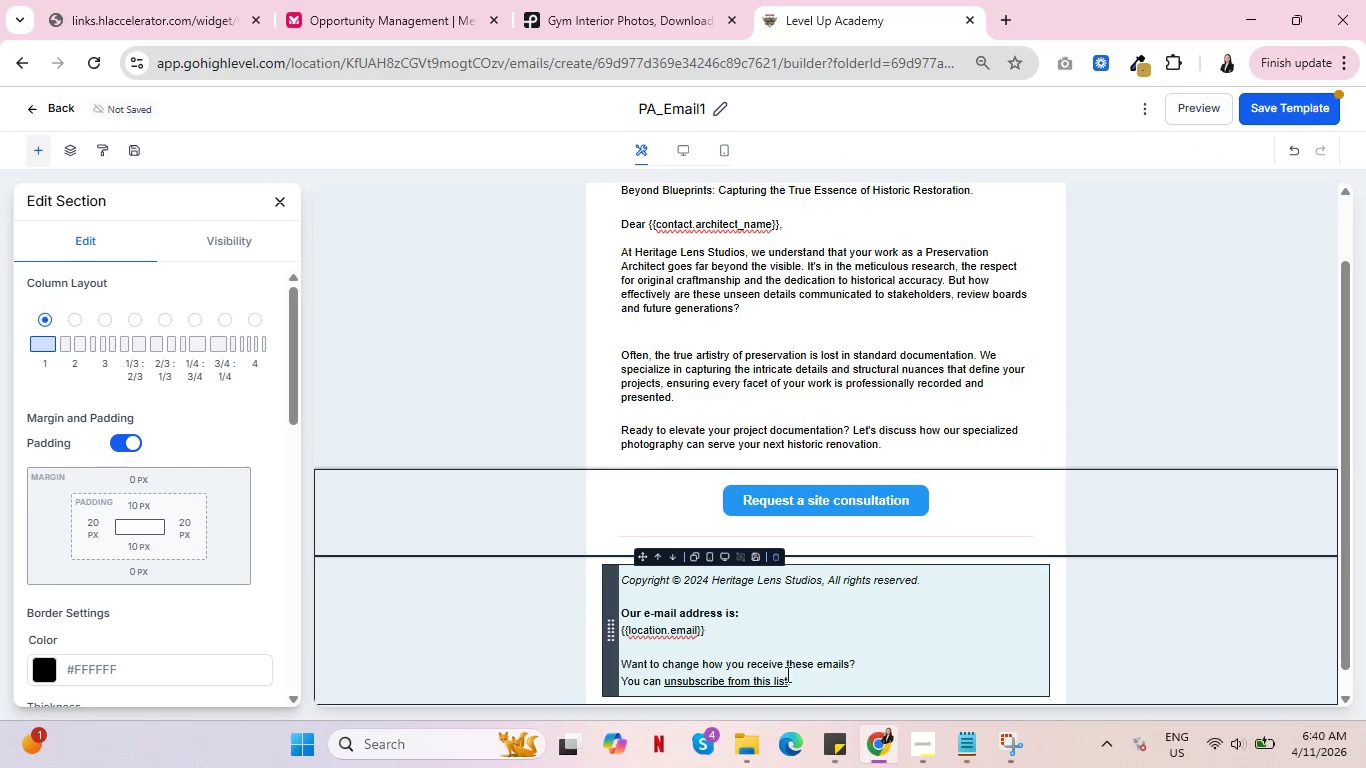 
left_click([703, 639])
 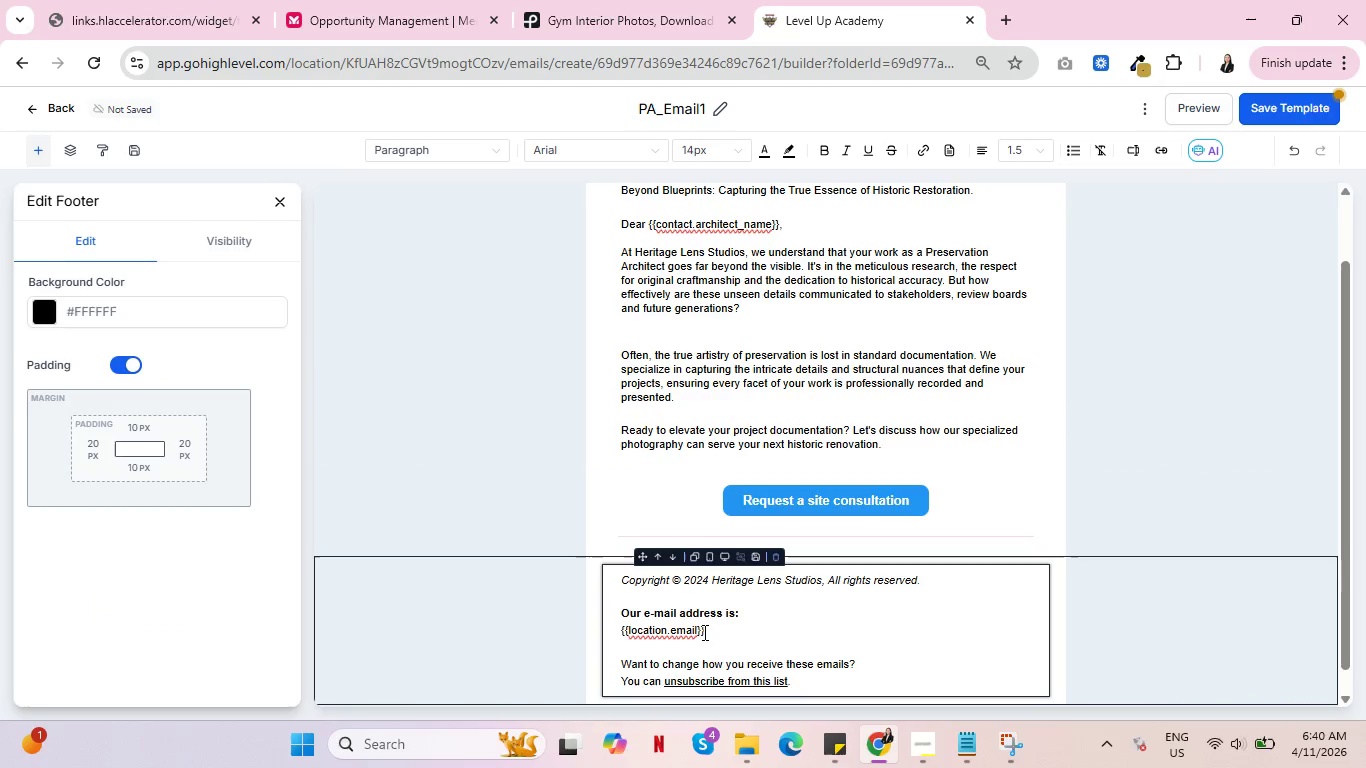 
left_click_drag(start_coordinate=[703, 632], to_coordinate=[612, 615])
 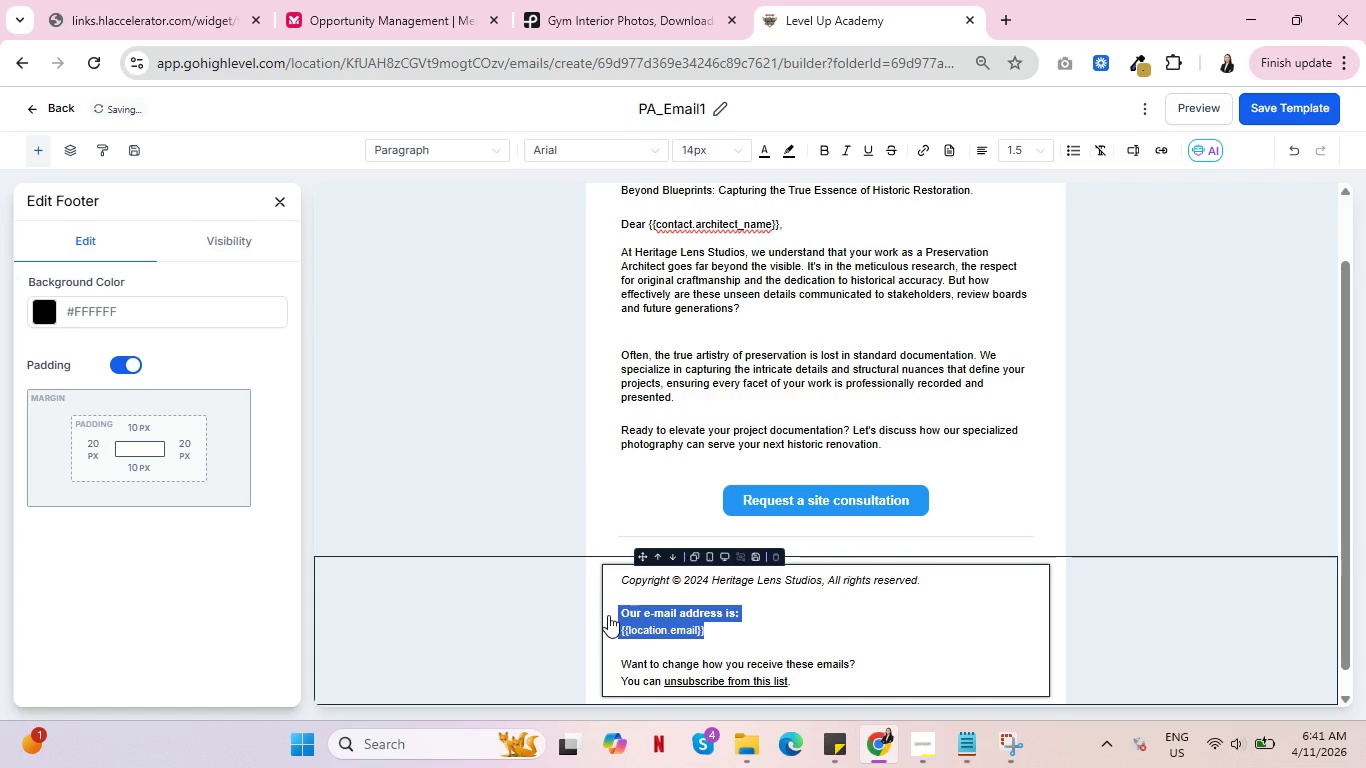 
key(Backspace)
 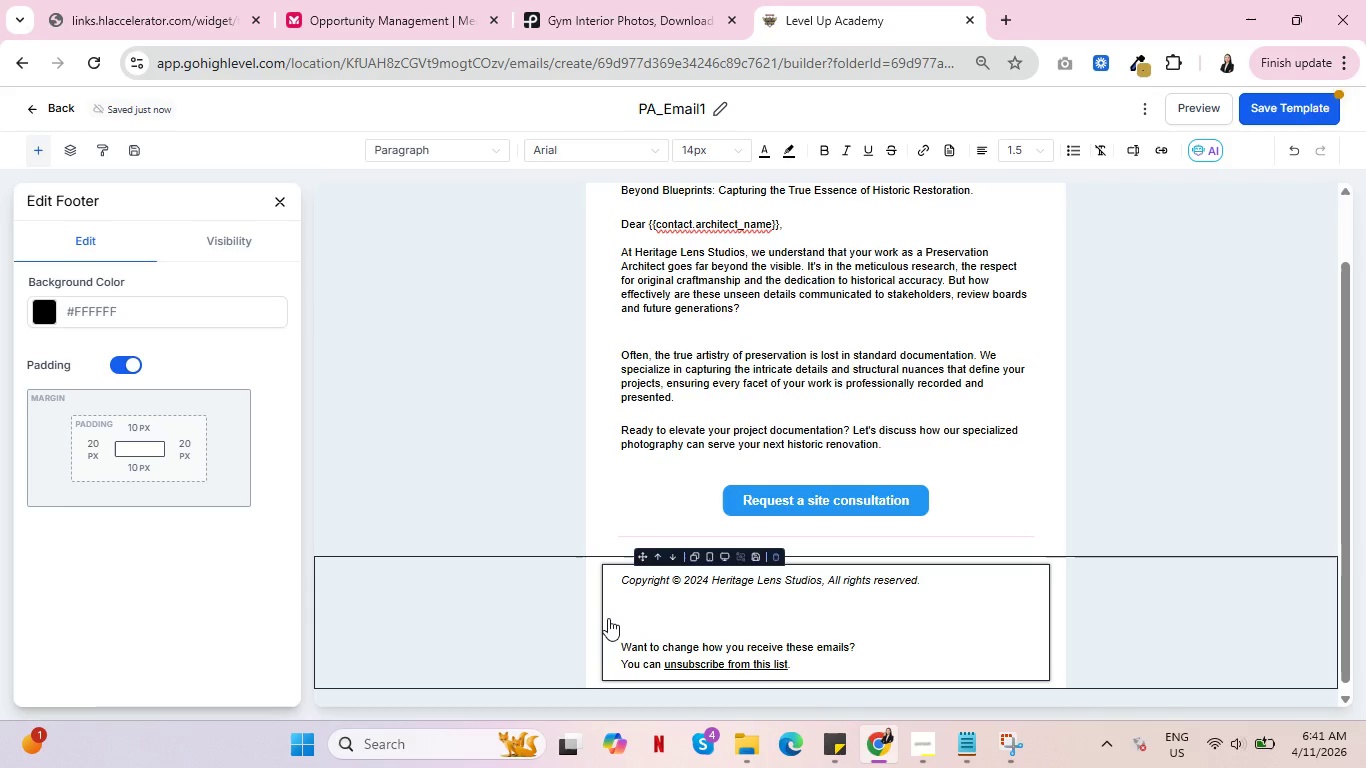 
key(Delete)
 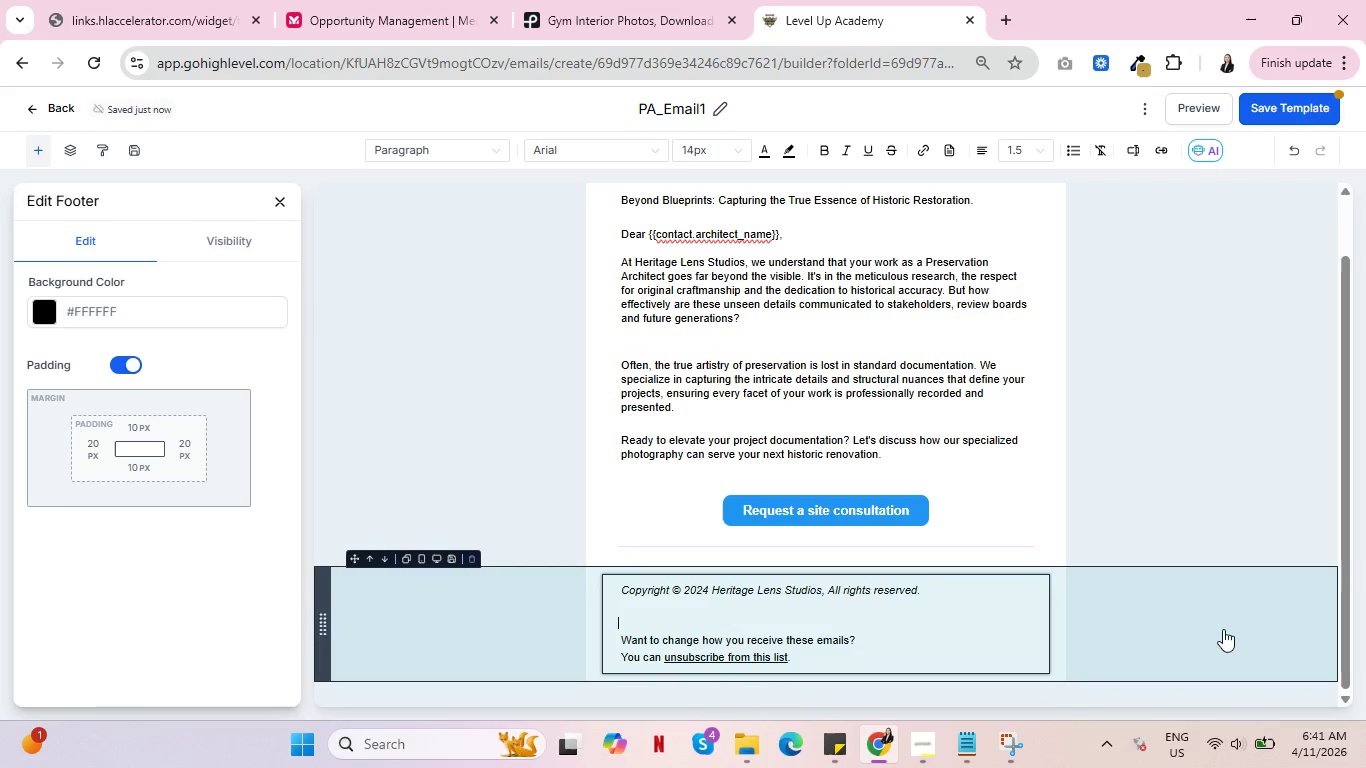 
left_click([1228, 625])
 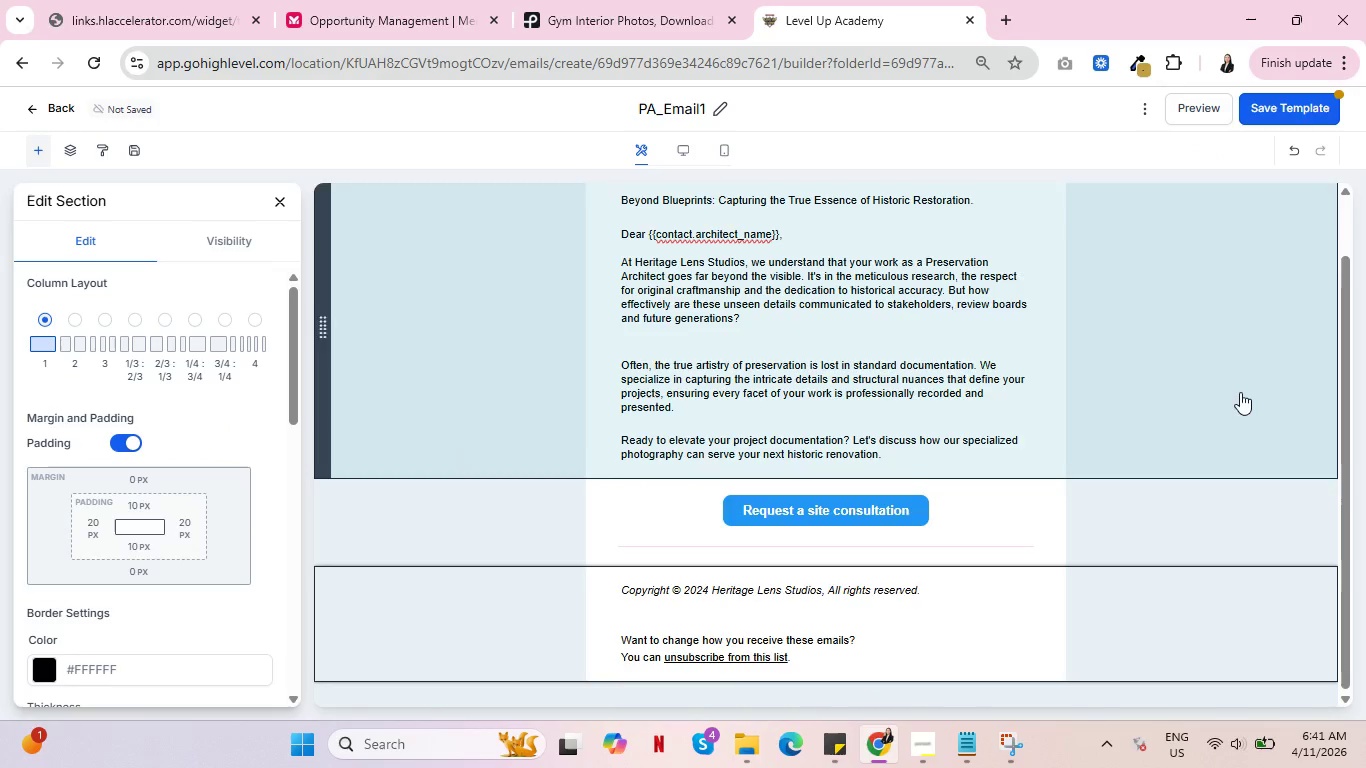 
scroll: coordinate [1237, 400], scroll_direction: up, amount: 4.0
 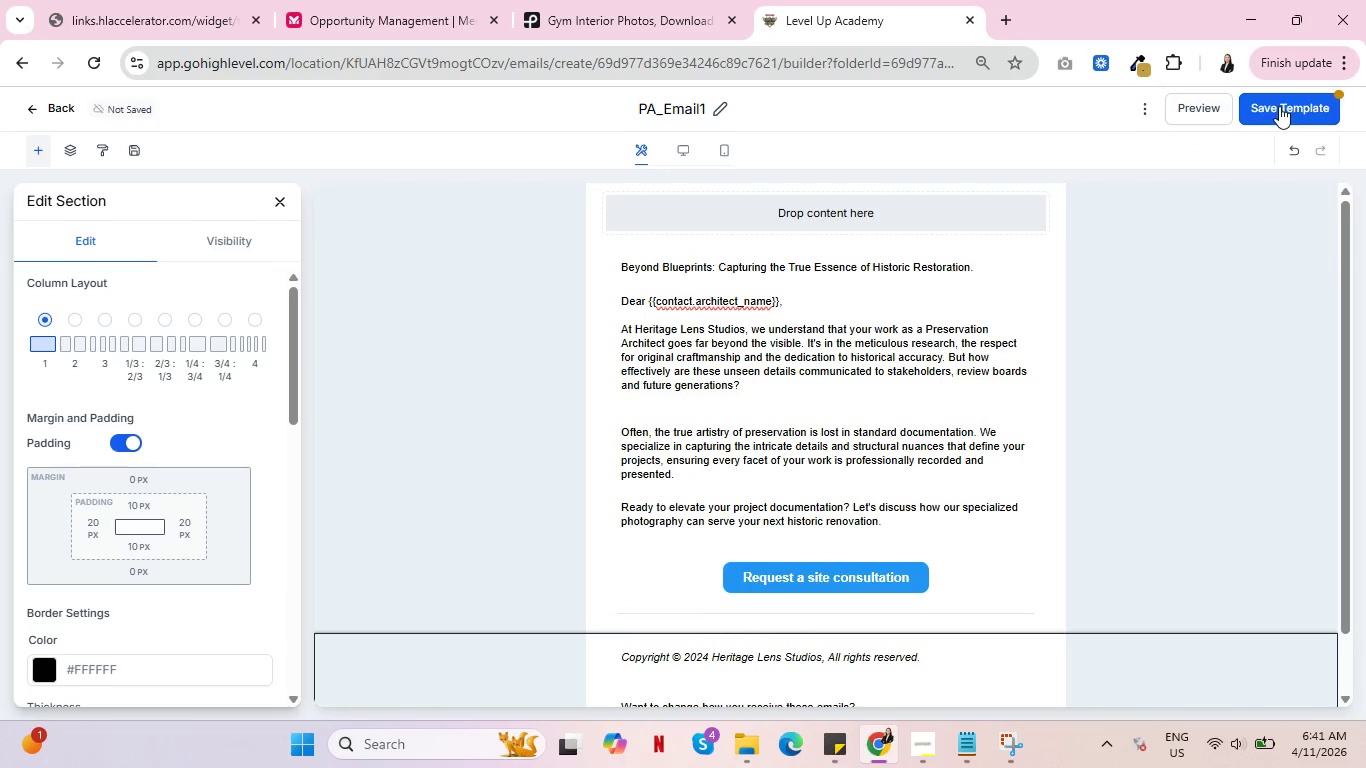 
left_click([1279, 106])
 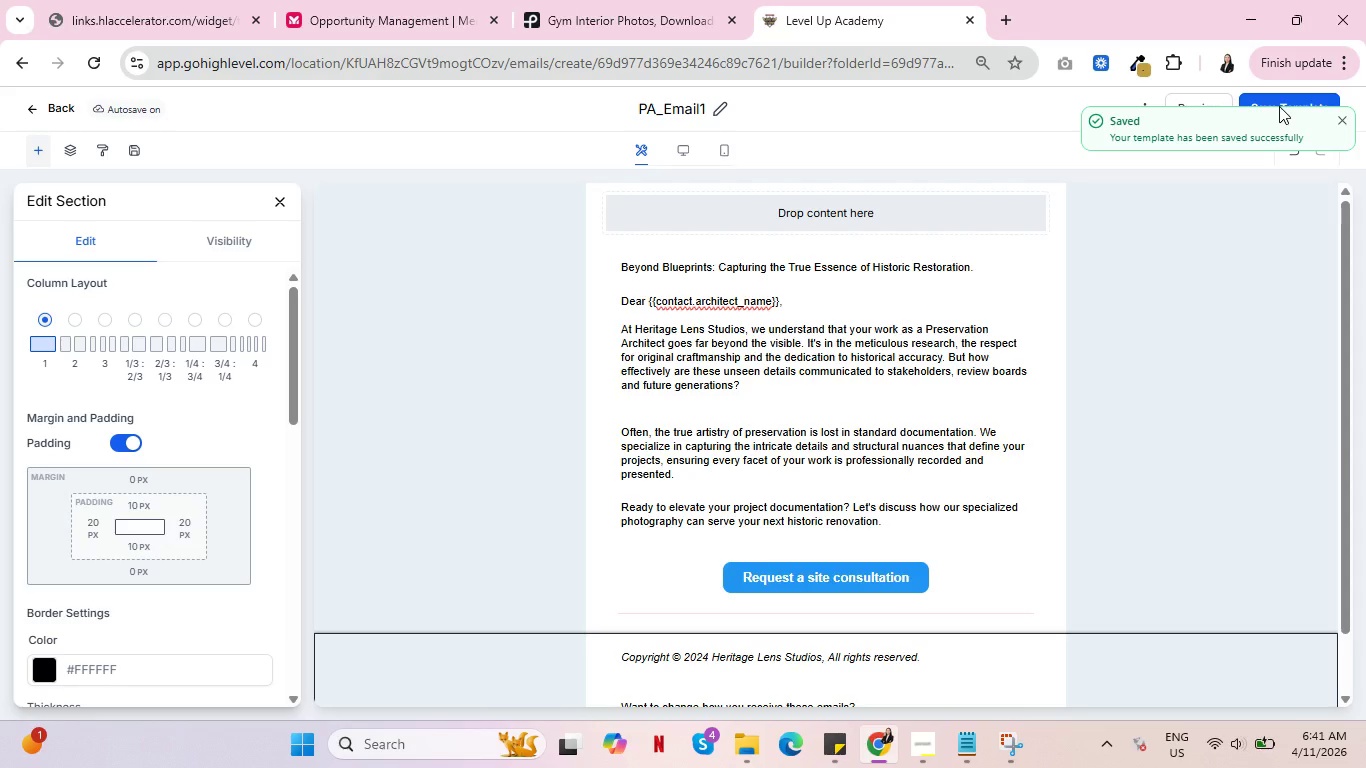 
wait(22.24)
 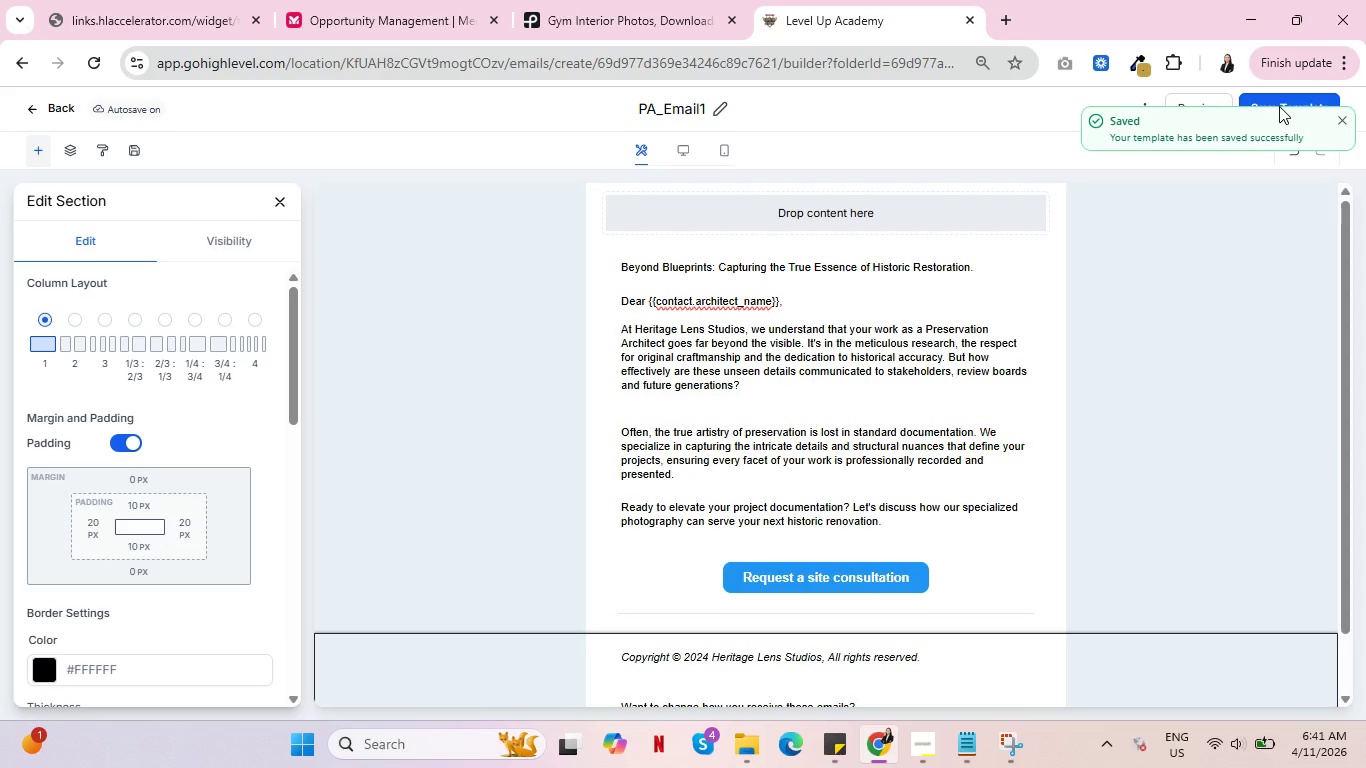 
mouse_move([53, 133])
 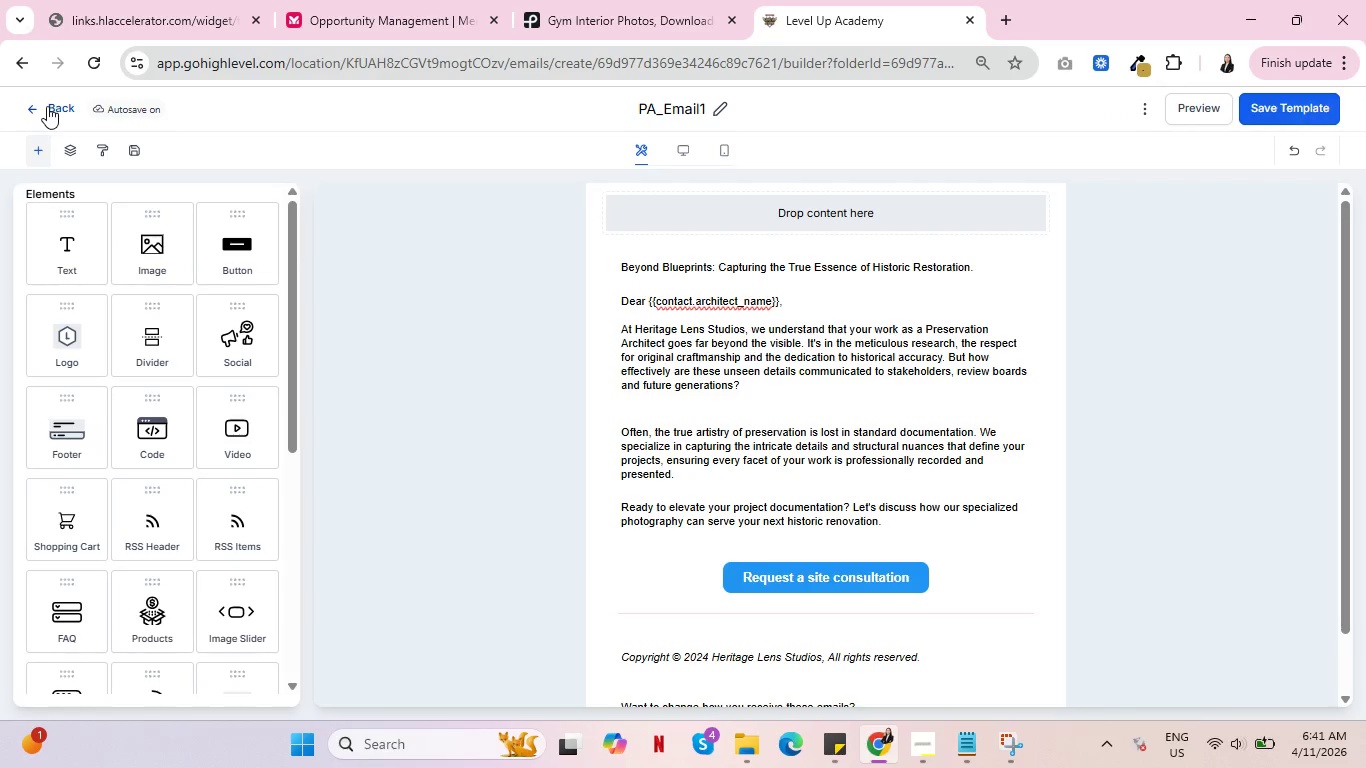 
left_click([47, 106])
 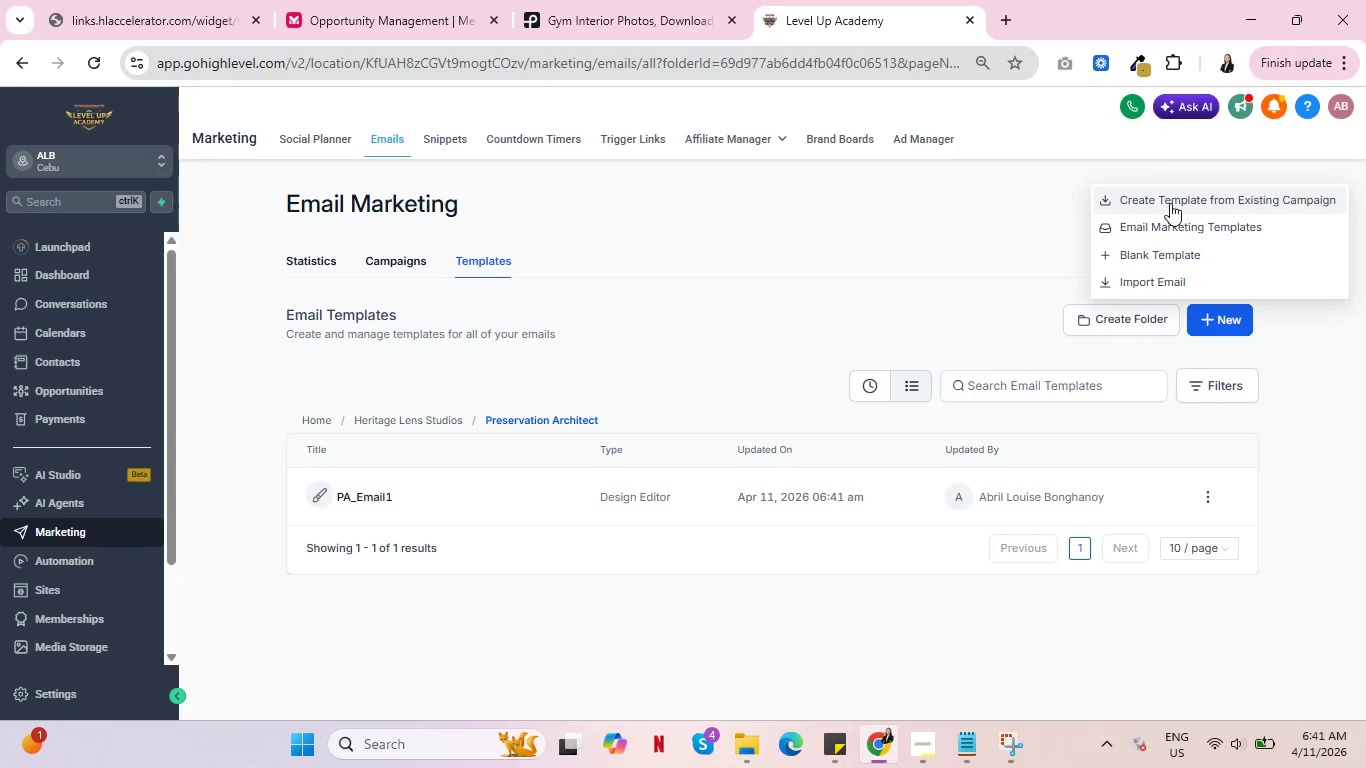 
wait(7.48)
 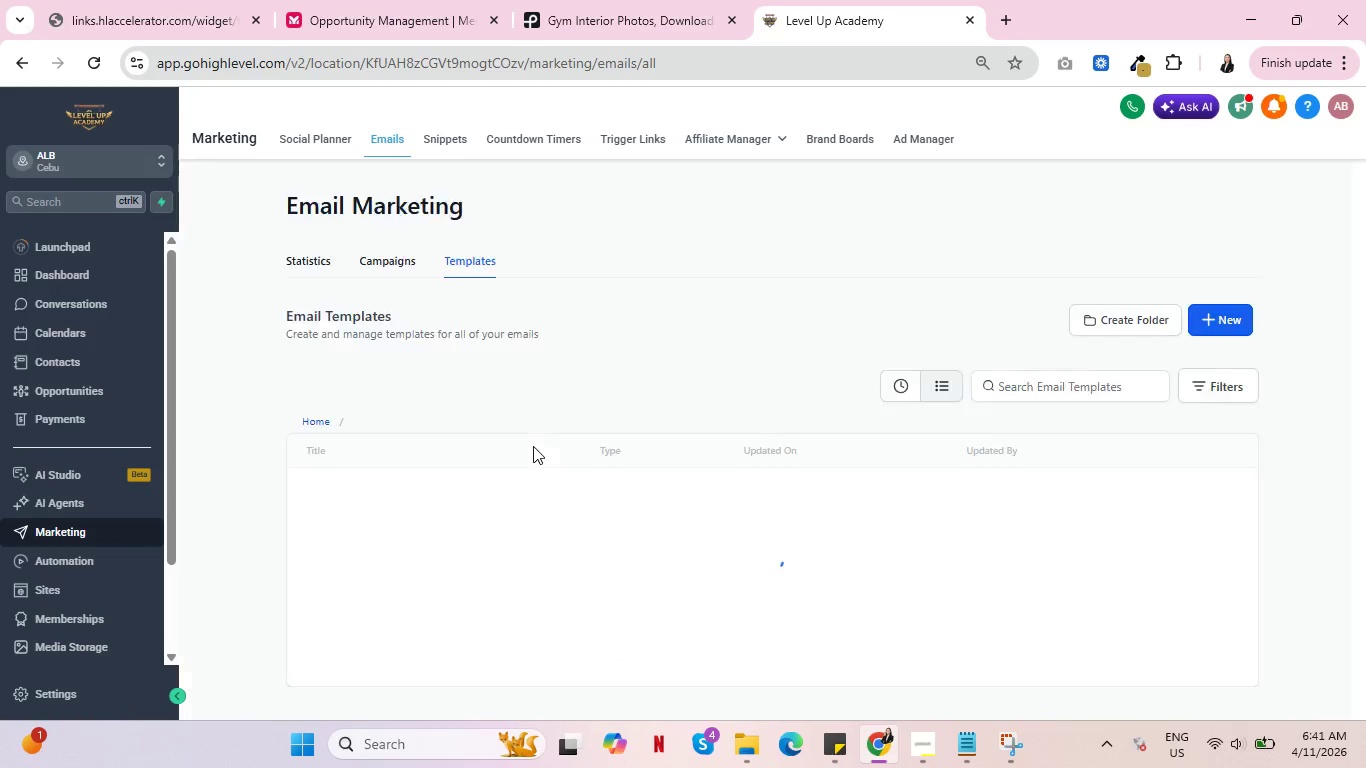 
left_click([1174, 254])
 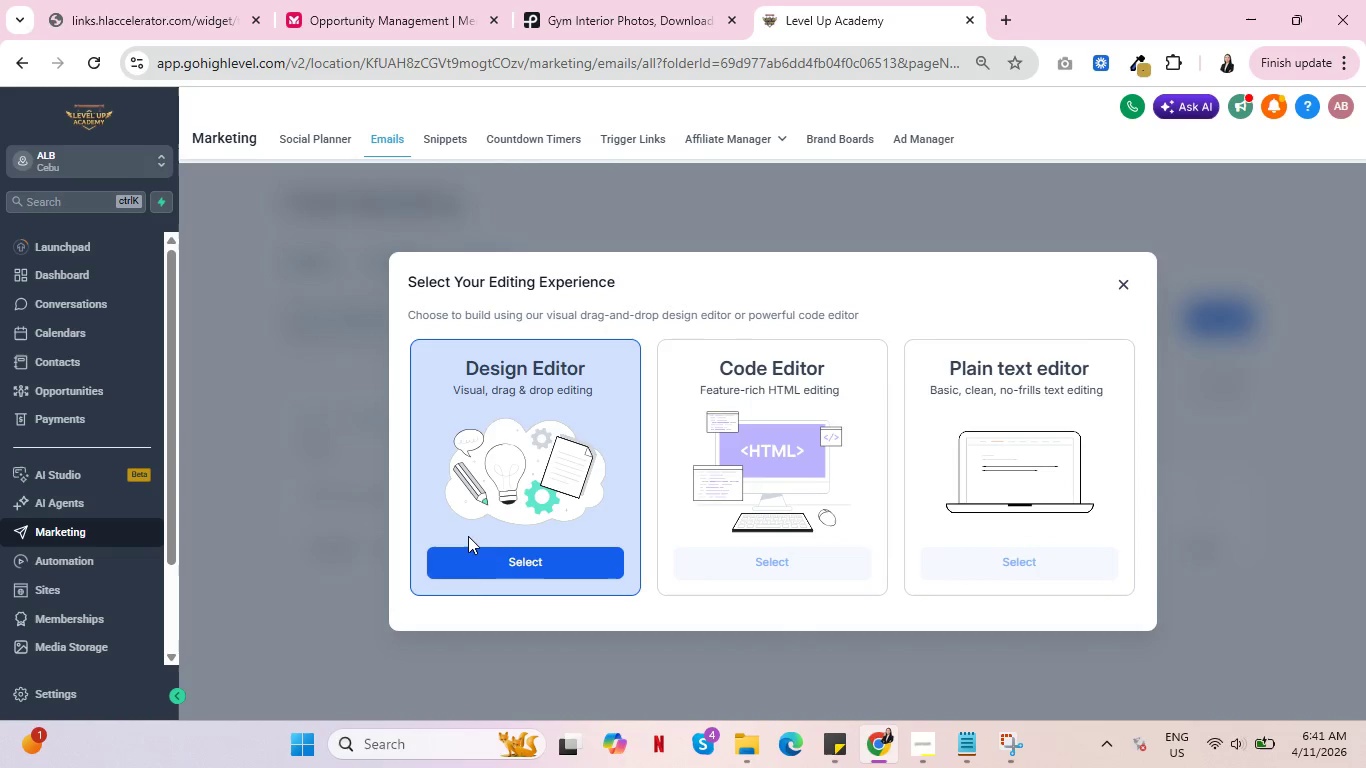 
left_click([480, 564])
 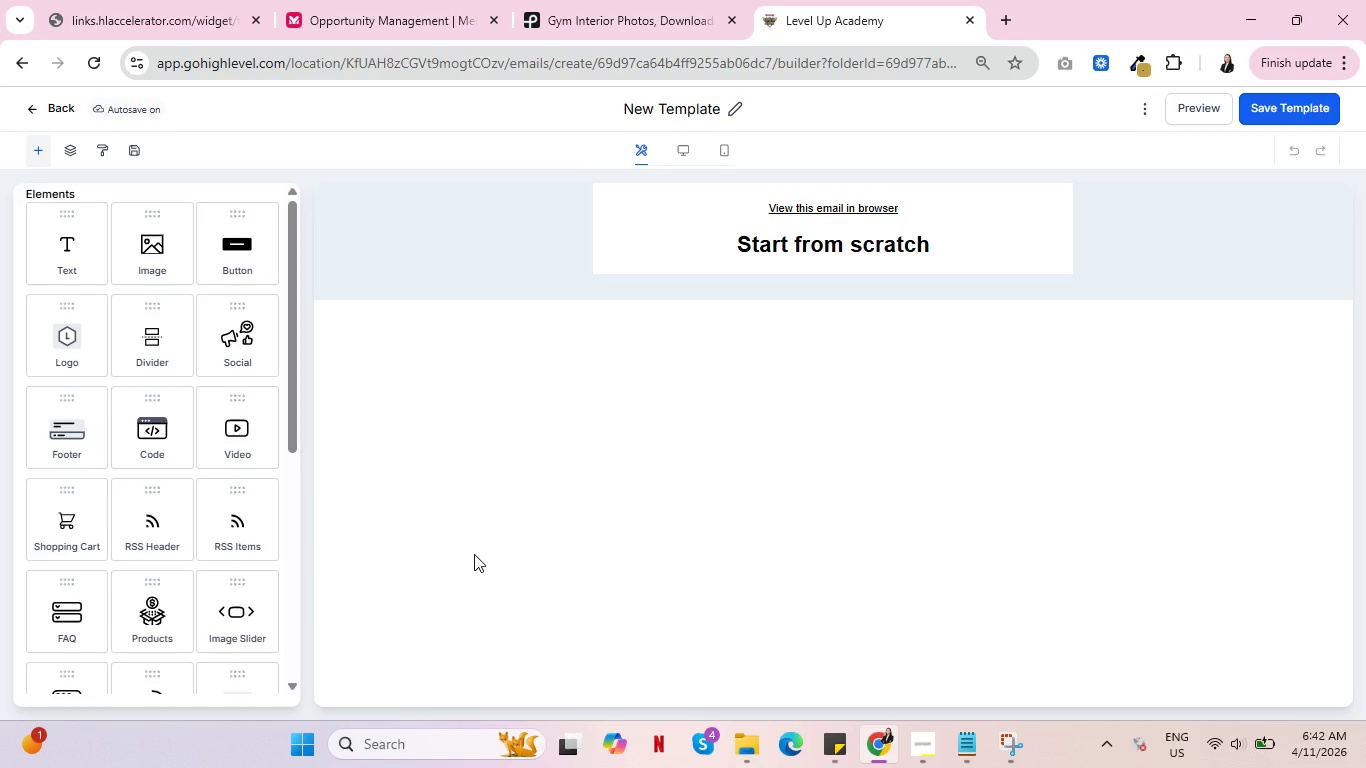 
wait(28.66)
 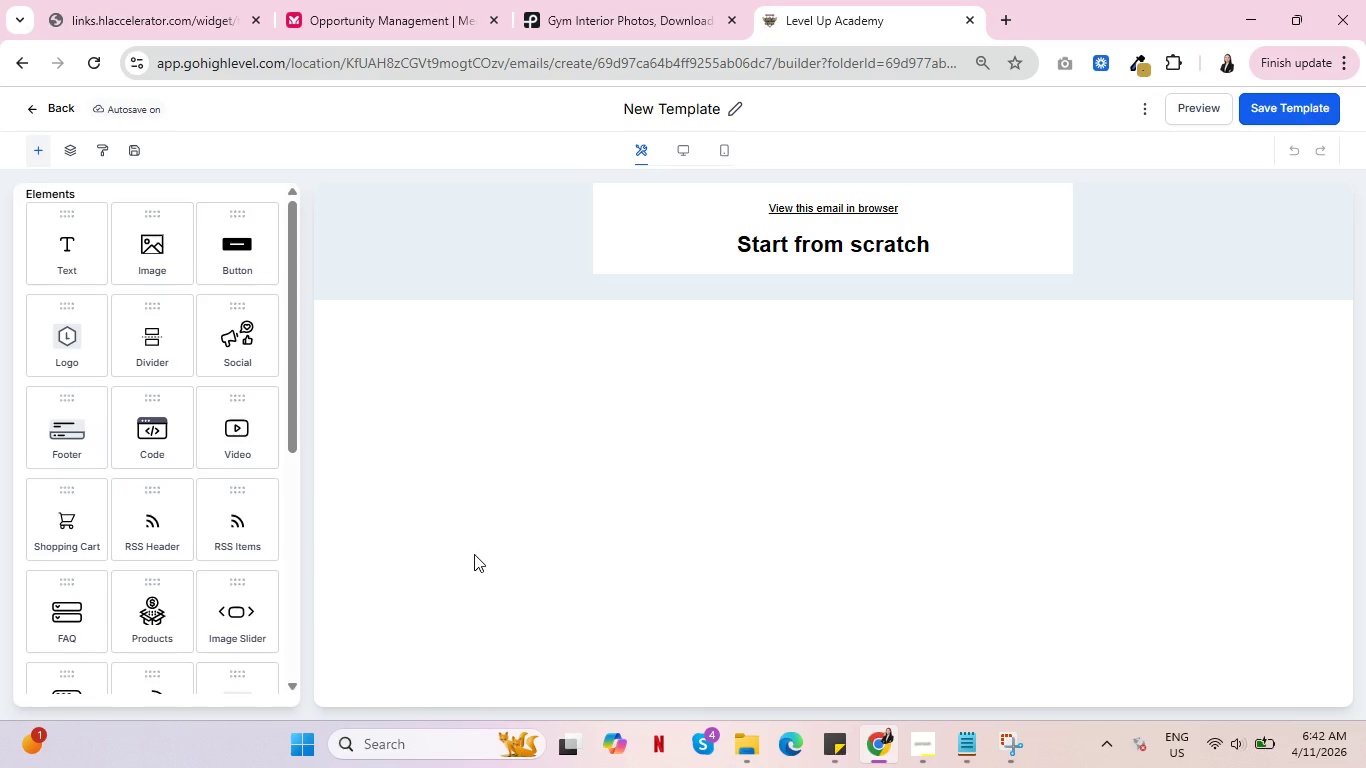 
key(Control+ControlLeft)
 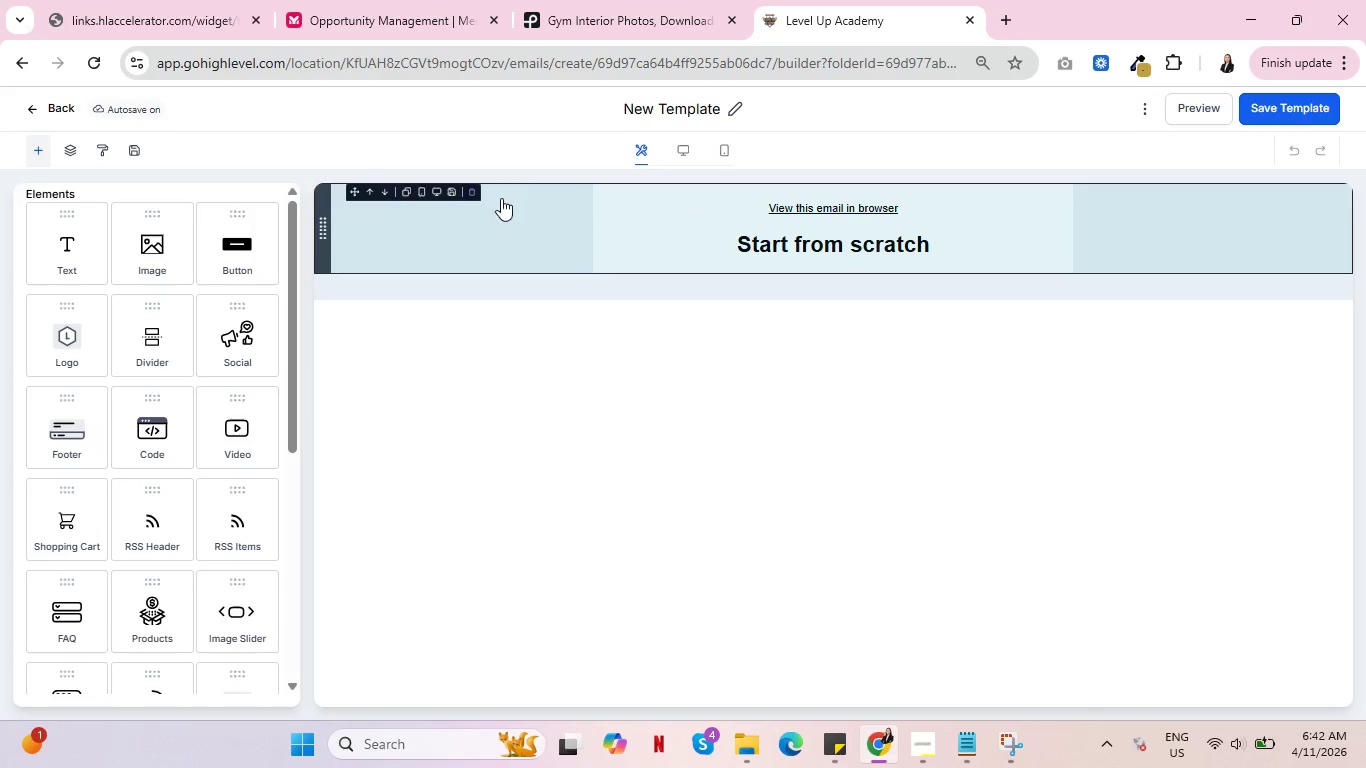 
left_click([474, 192])
 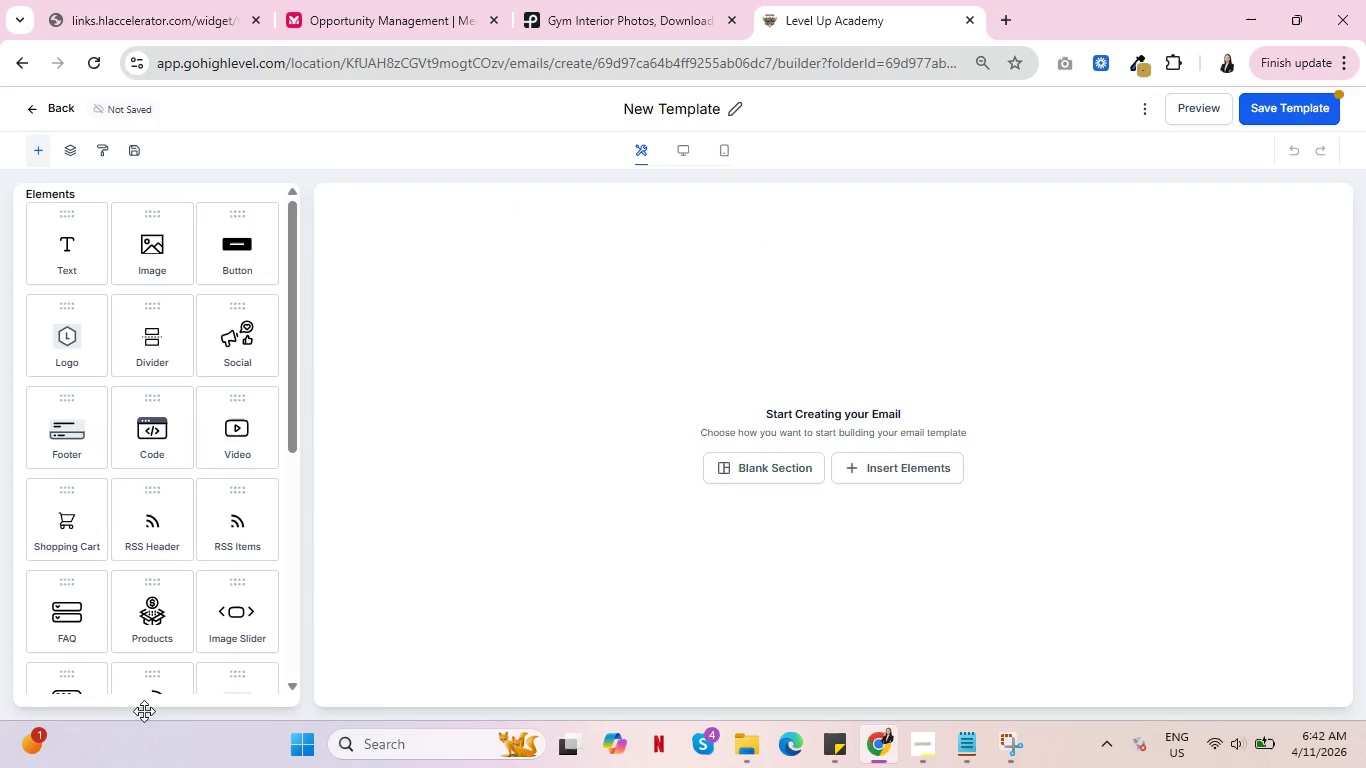 
scroll: coordinate [213, 428], scroll_direction: down, amount: 5.0
 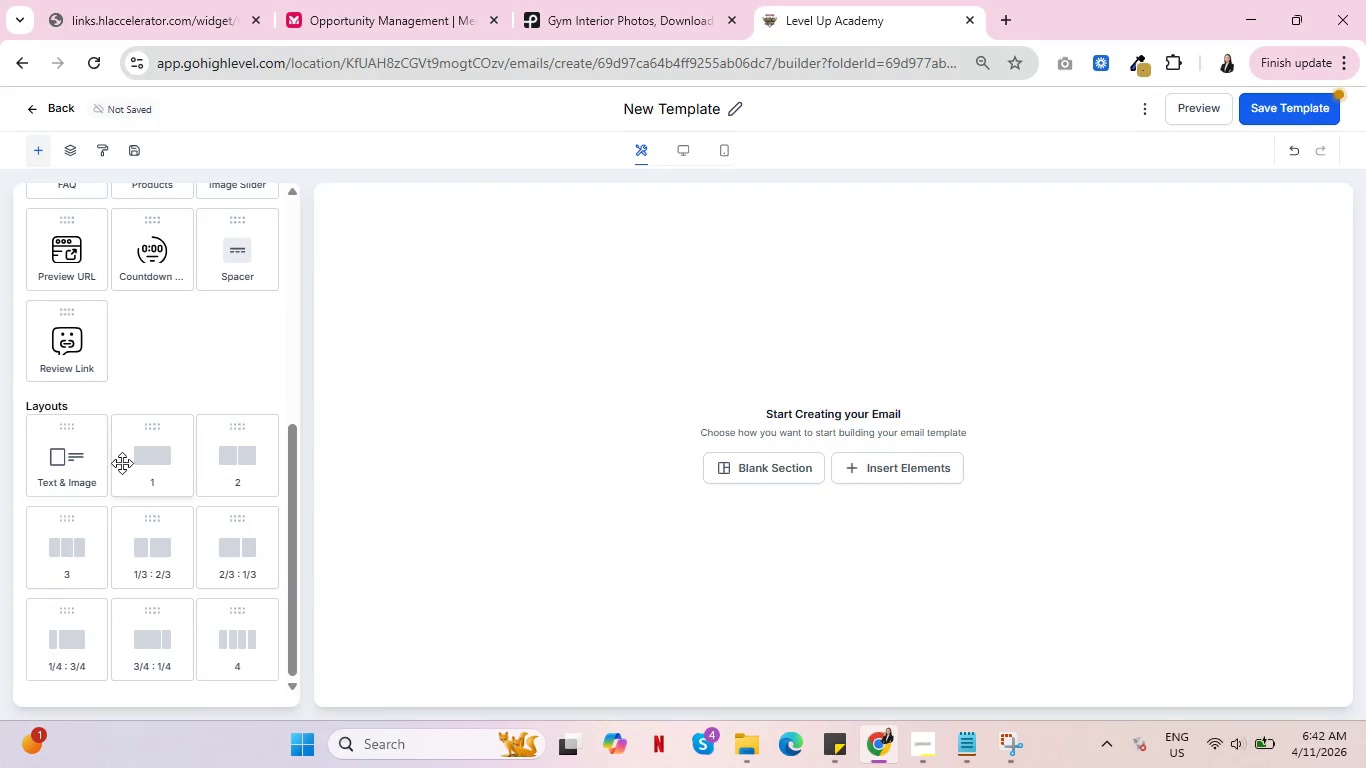 
left_click_drag(start_coordinate=[149, 461], to_coordinate=[676, 230])
 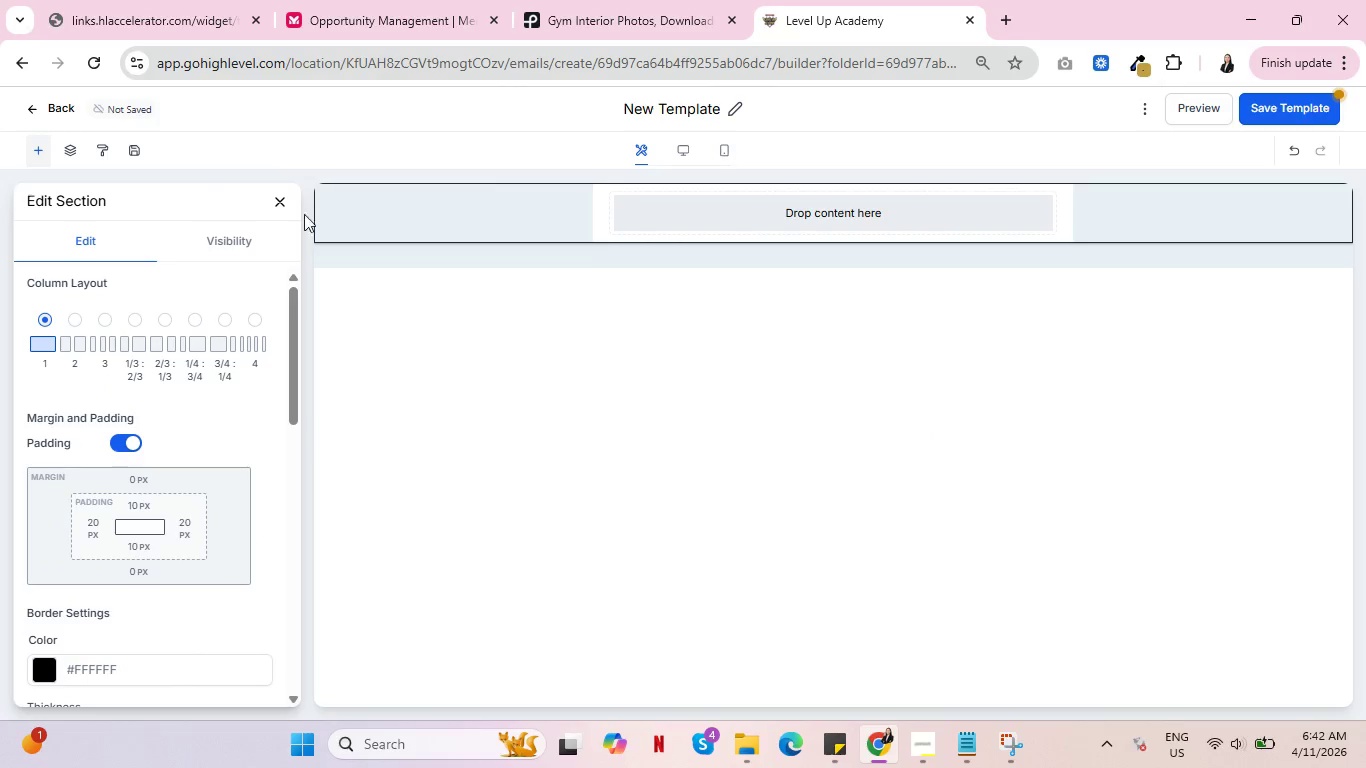 
left_click([276, 202])
 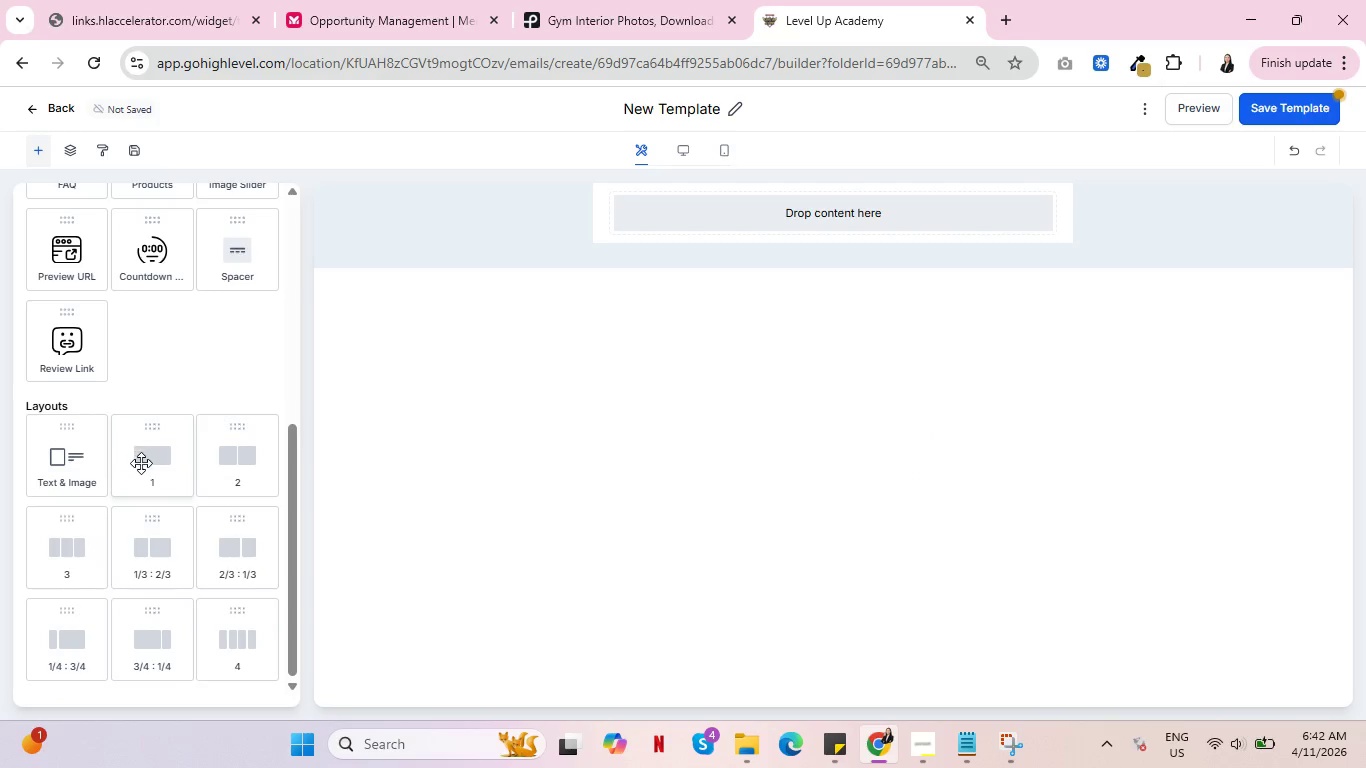 
left_click_drag(start_coordinate=[142, 464], to_coordinate=[668, 233])
 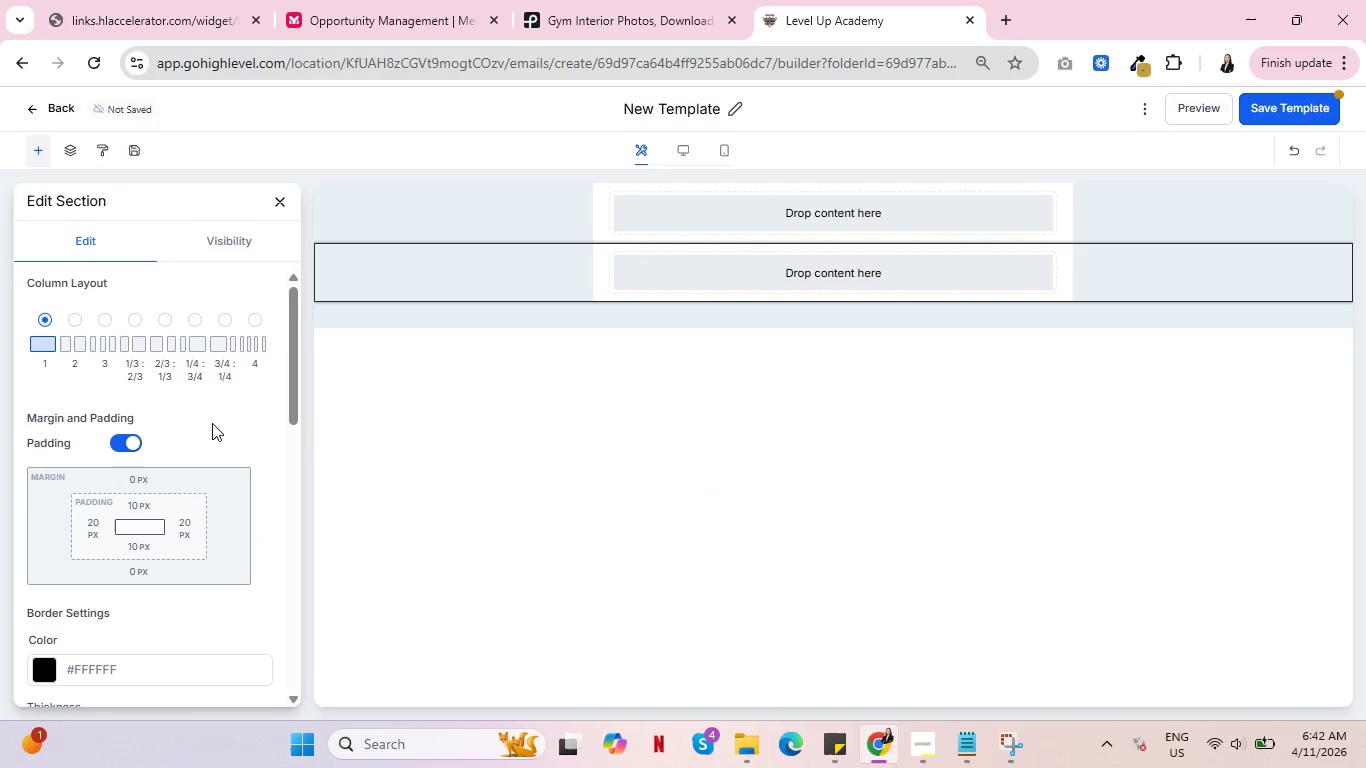 
key(Control+ControlLeft)
 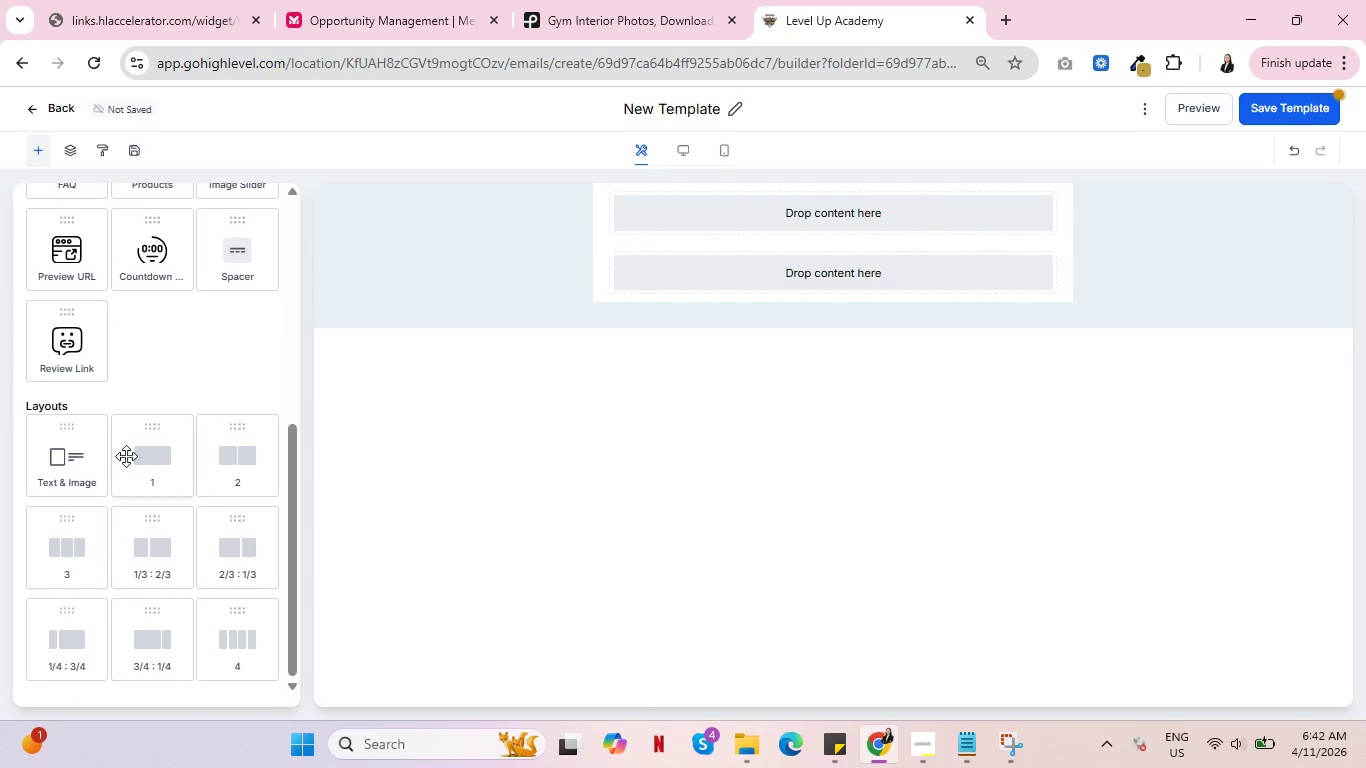 
left_click_drag(start_coordinate=[149, 463], to_coordinate=[807, 290])
 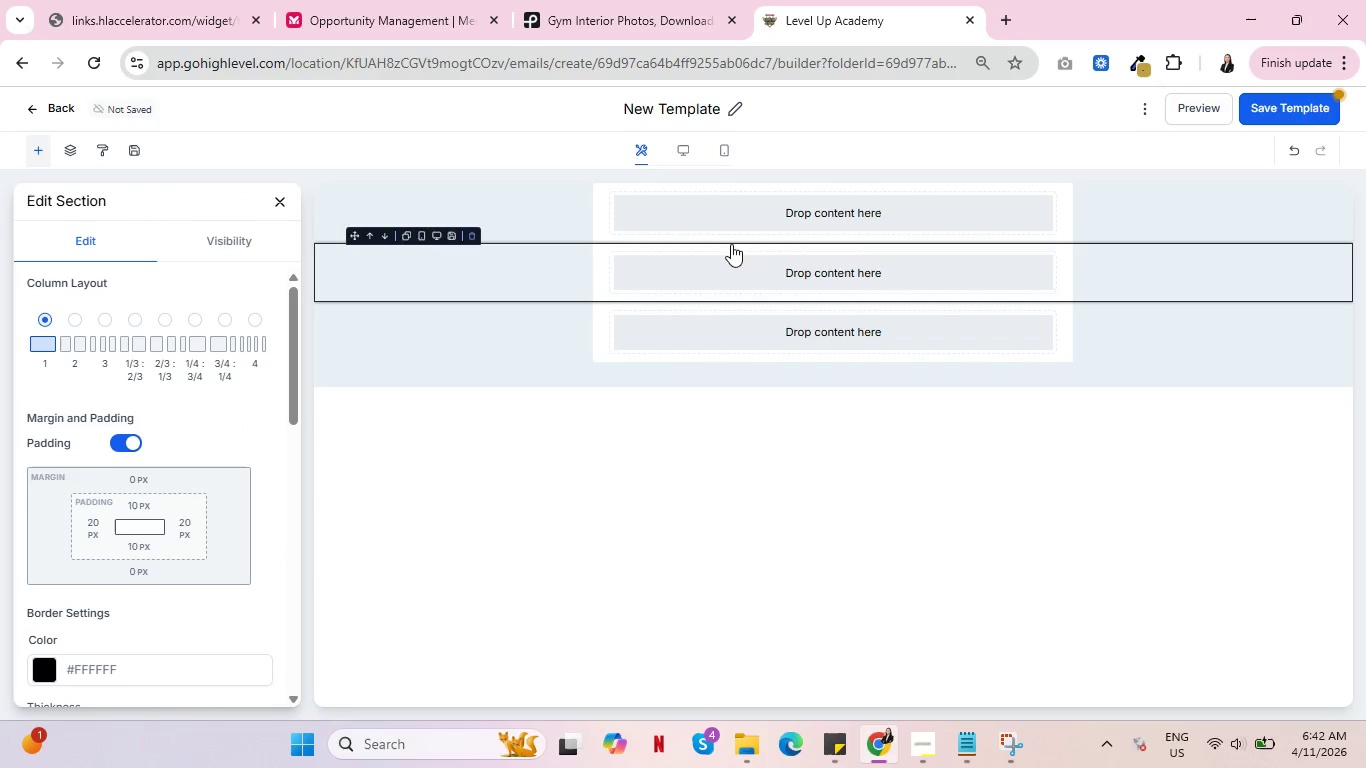 
mouse_move([255, 209])
 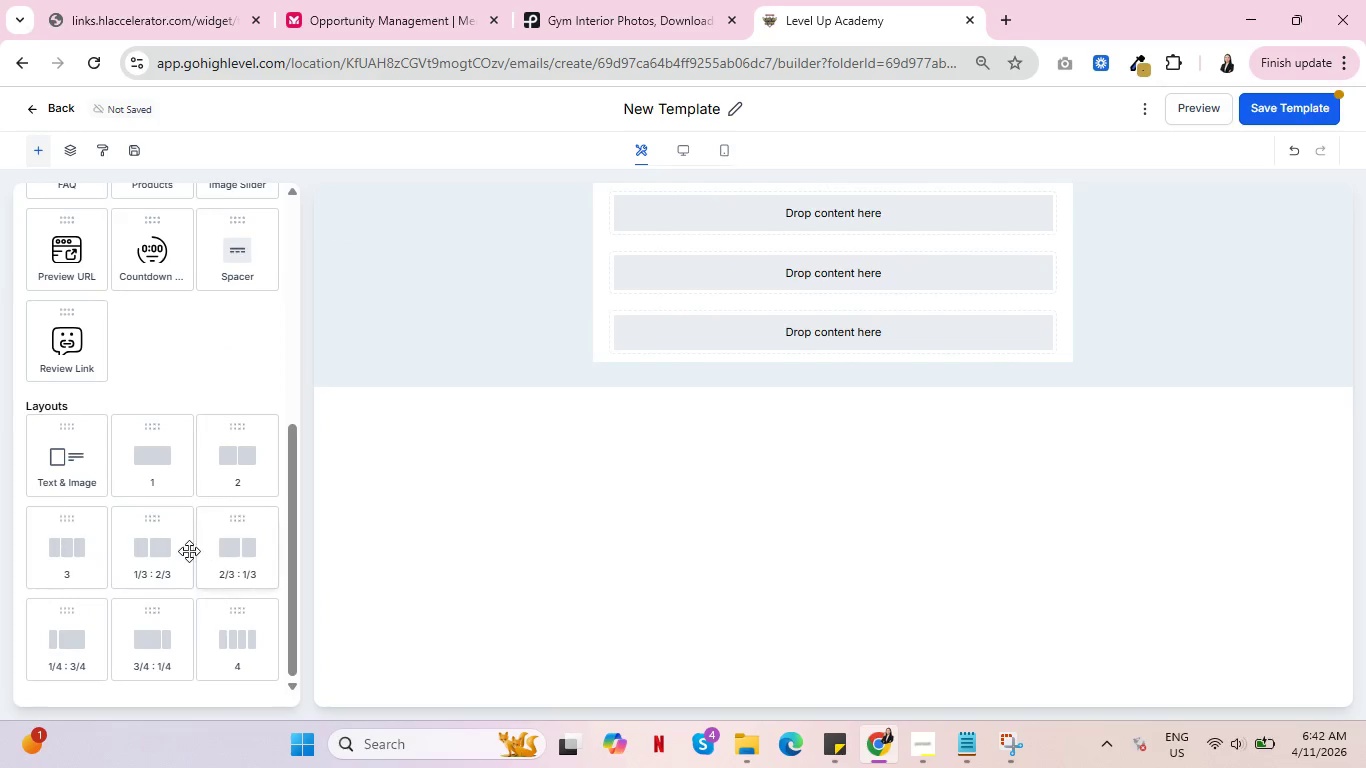 
scroll: coordinate [187, 543], scroll_direction: up, amount: 6.0
 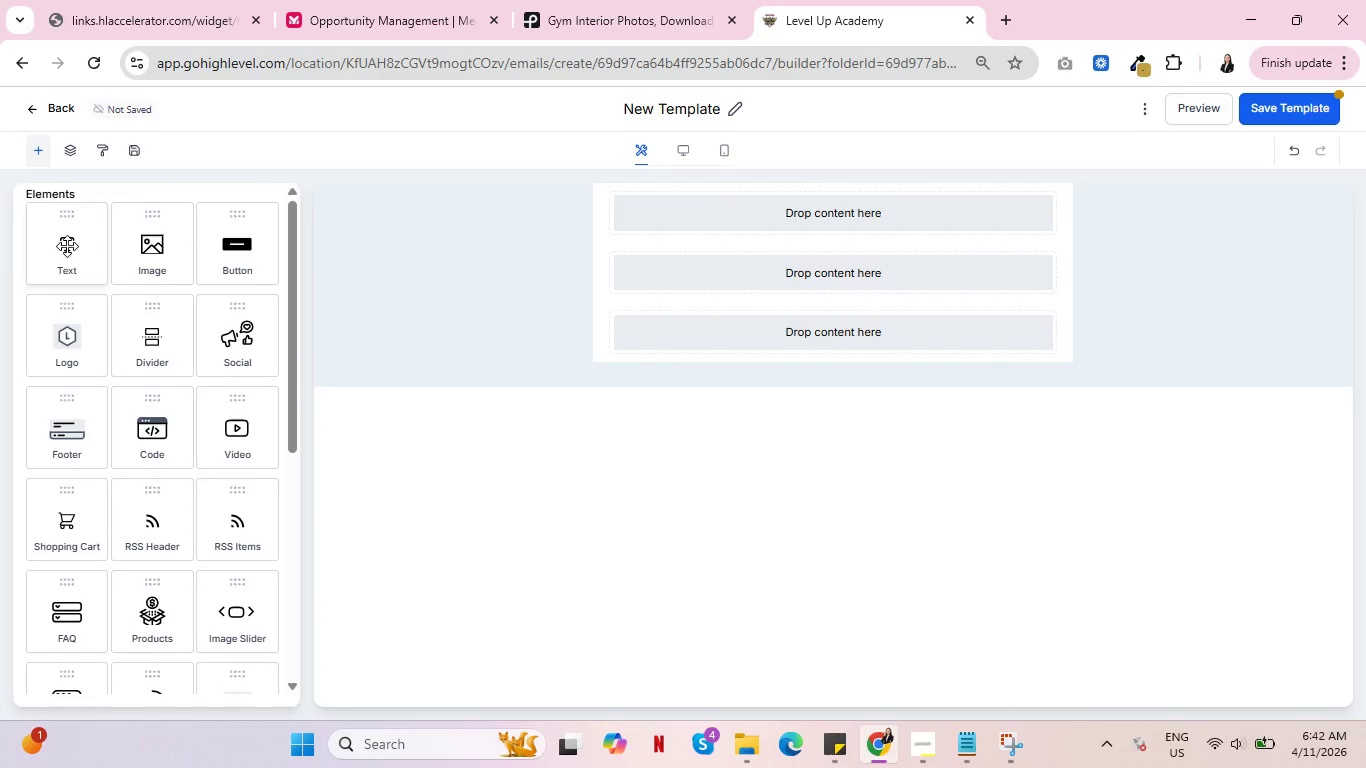 
left_click_drag(start_coordinate=[67, 246], to_coordinate=[831, 276])
 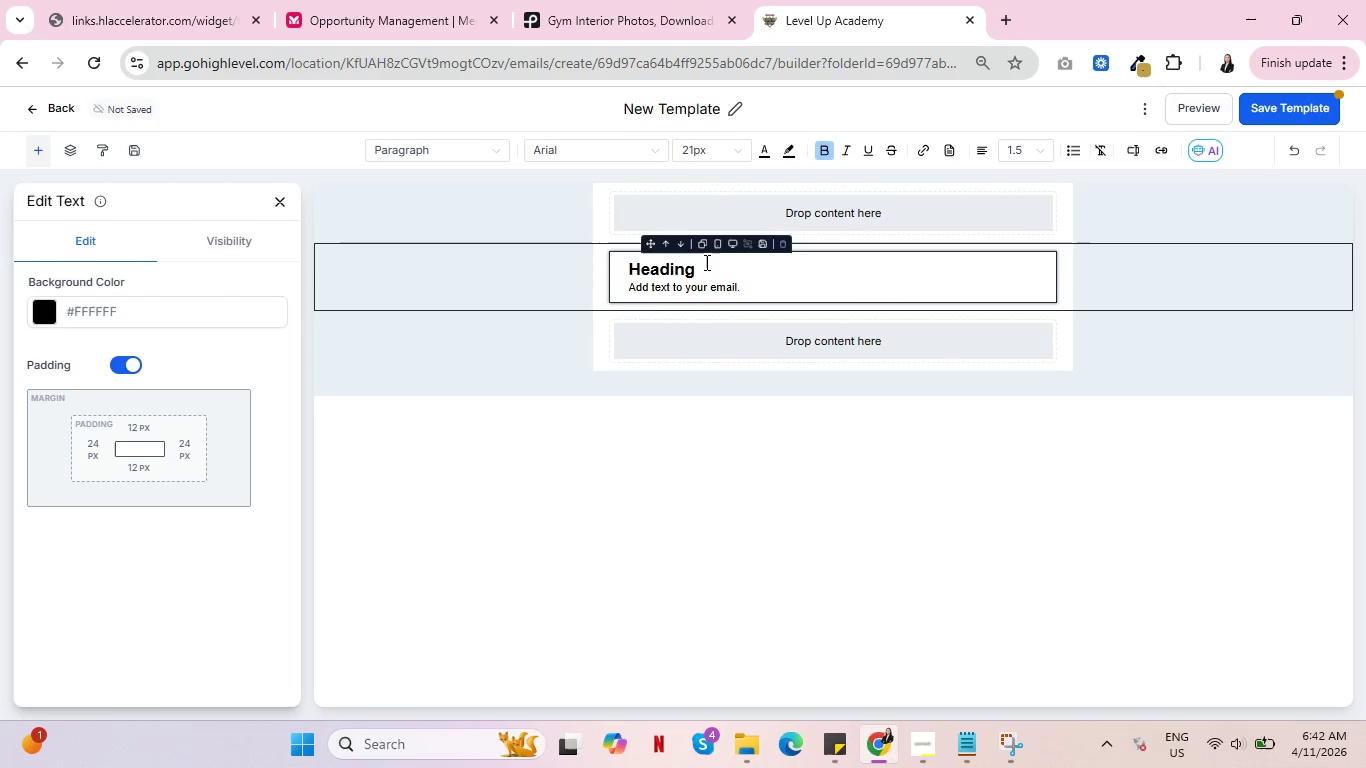 
left_click([705, 263])
 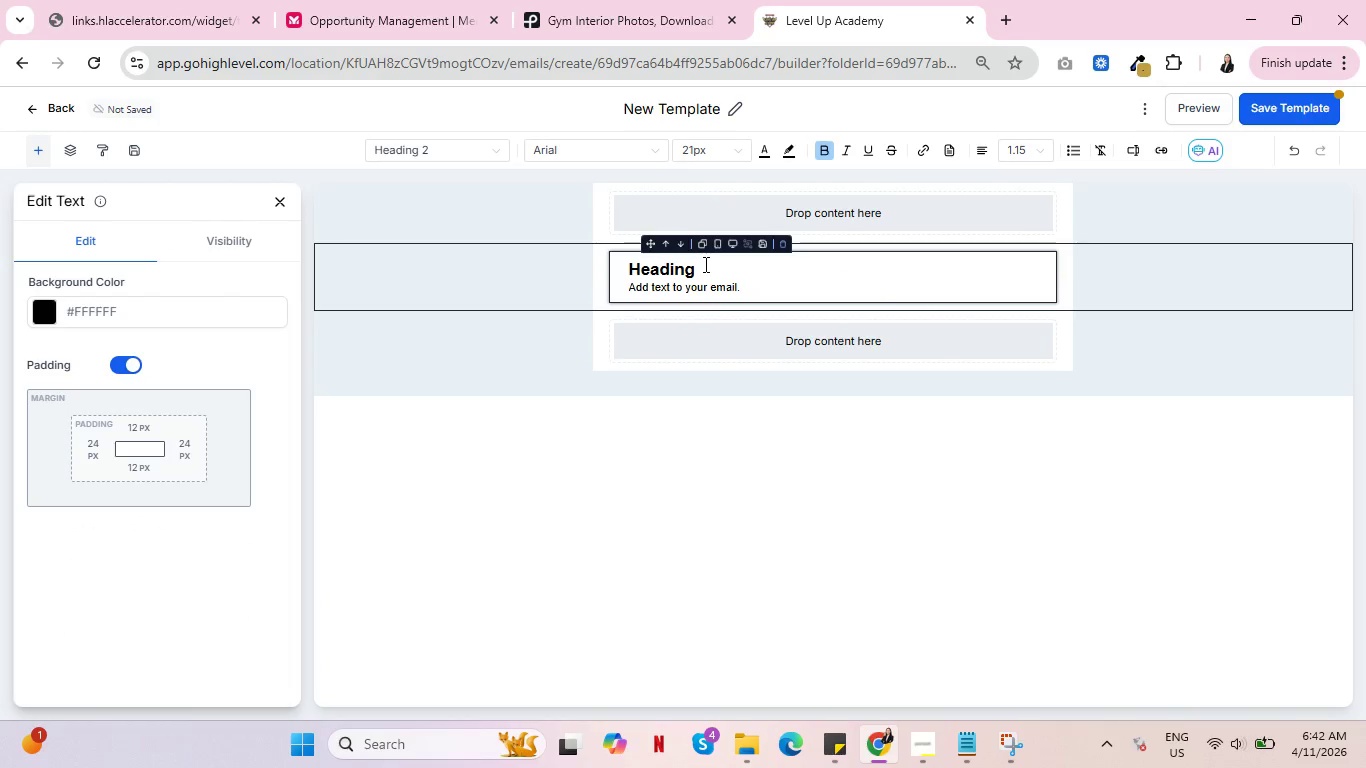 
left_click_drag(start_coordinate=[704, 264], to_coordinate=[621, 267])
 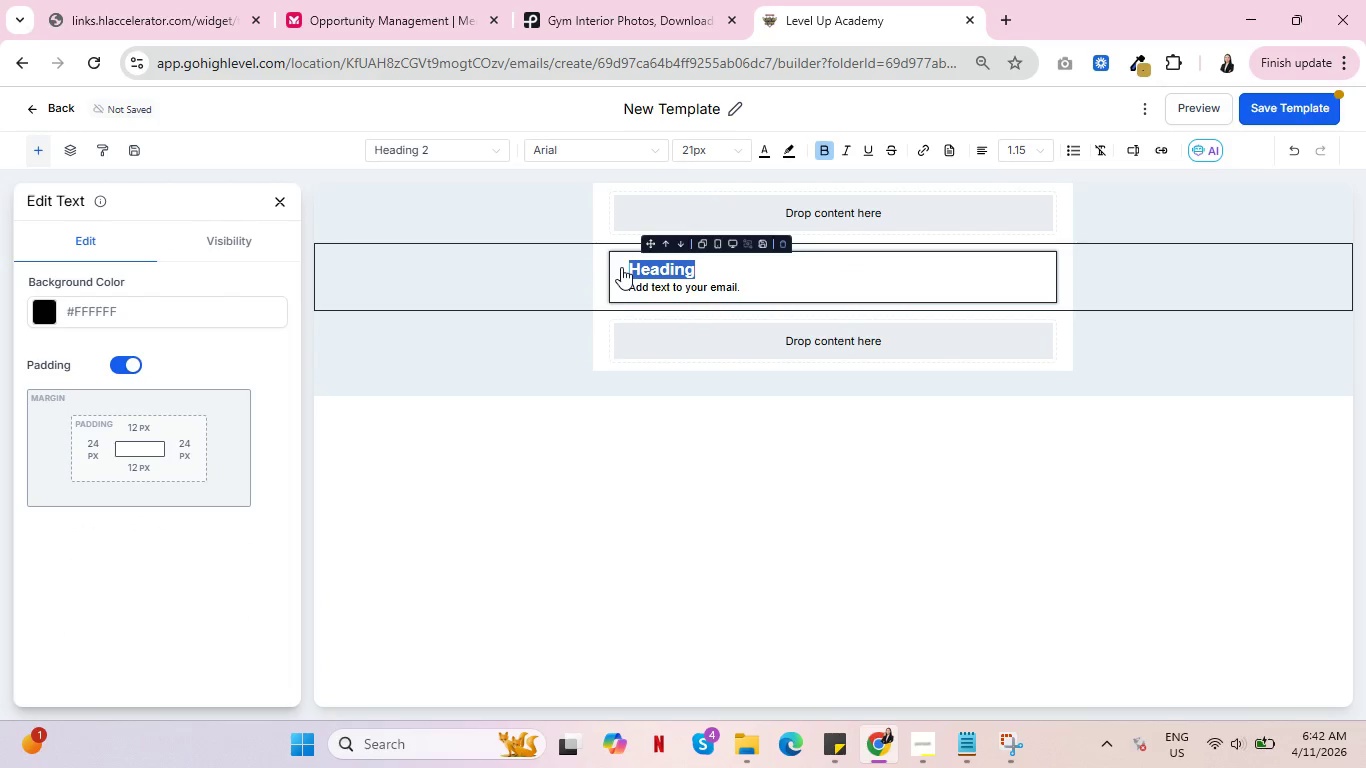 
key(Backspace)
 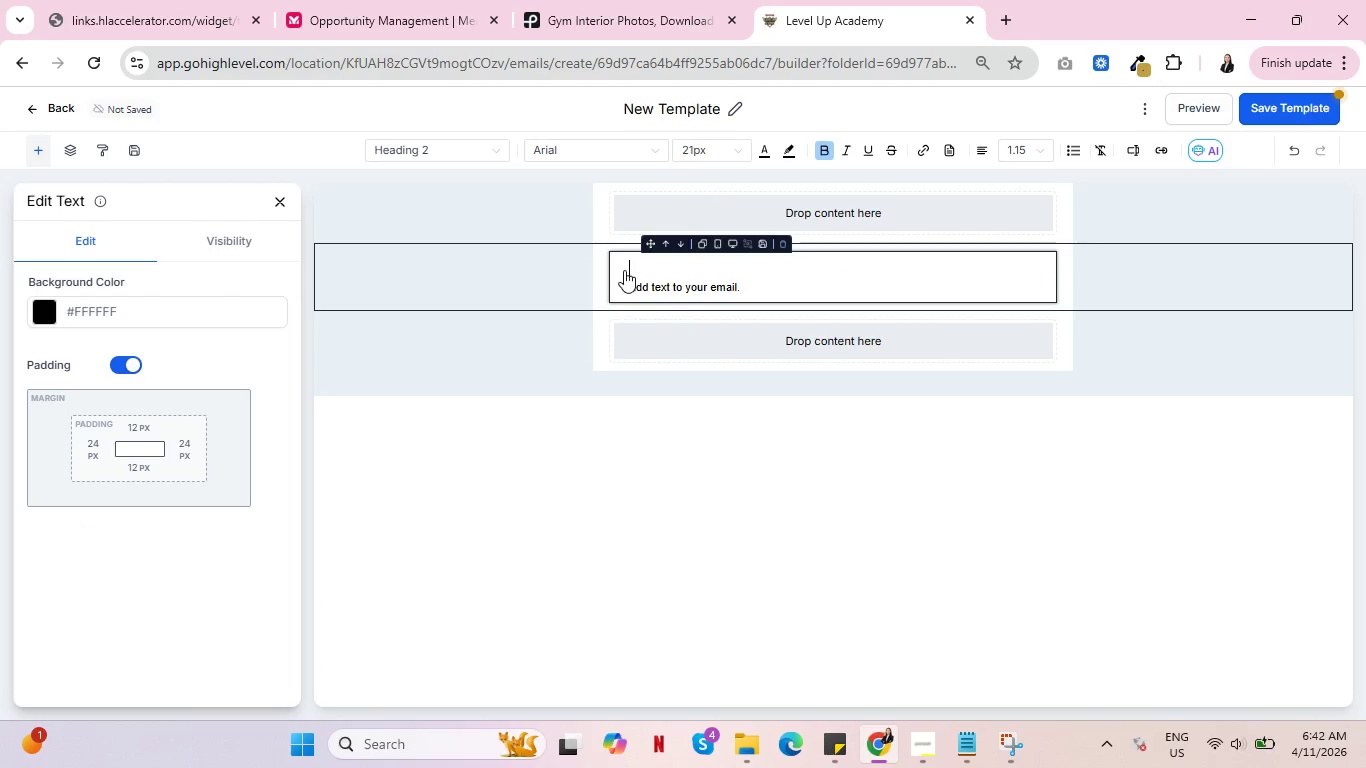 
key(Delete)
 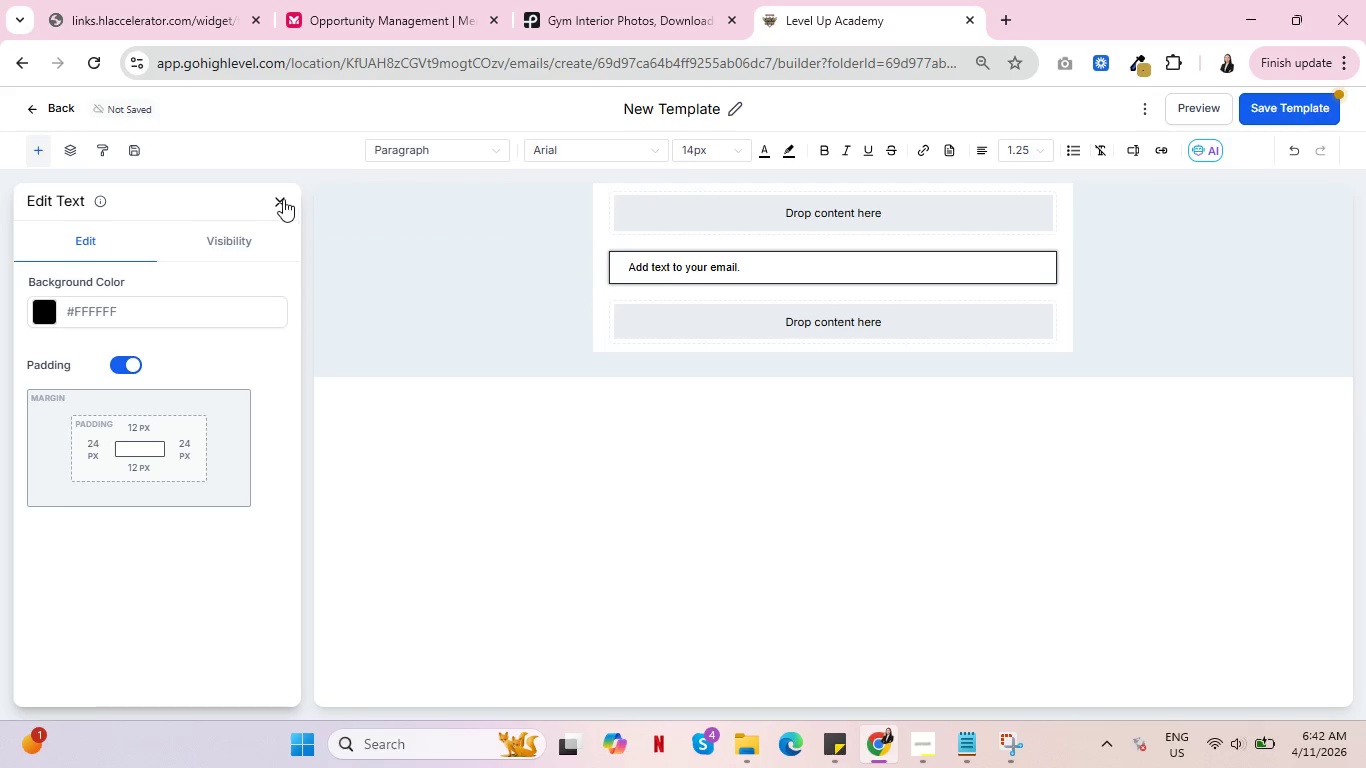 
left_click_drag(start_coordinate=[71, 261], to_coordinate=[771, 274])
 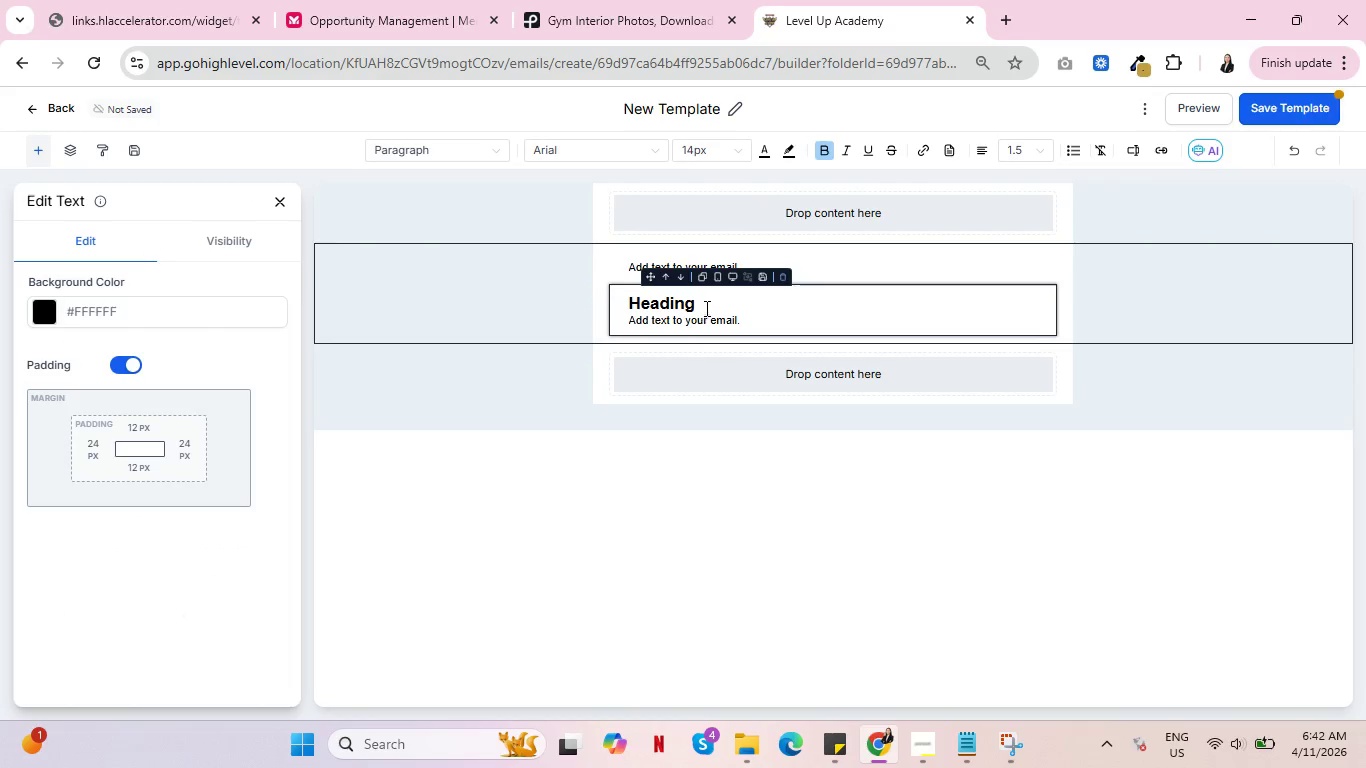 
left_click([706, 303])
 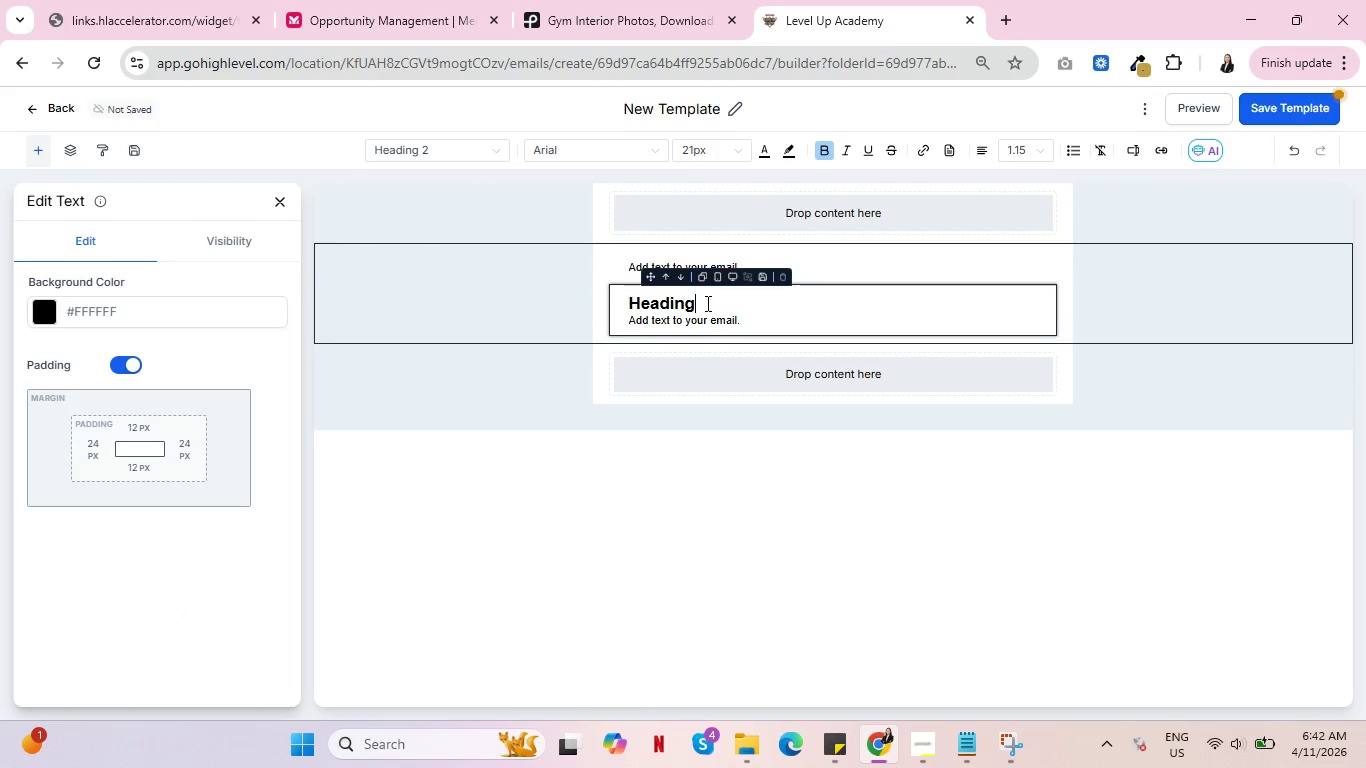 
left_click_drag(start_coordinate=[706, 303], to_coordinate=[610, 296])
 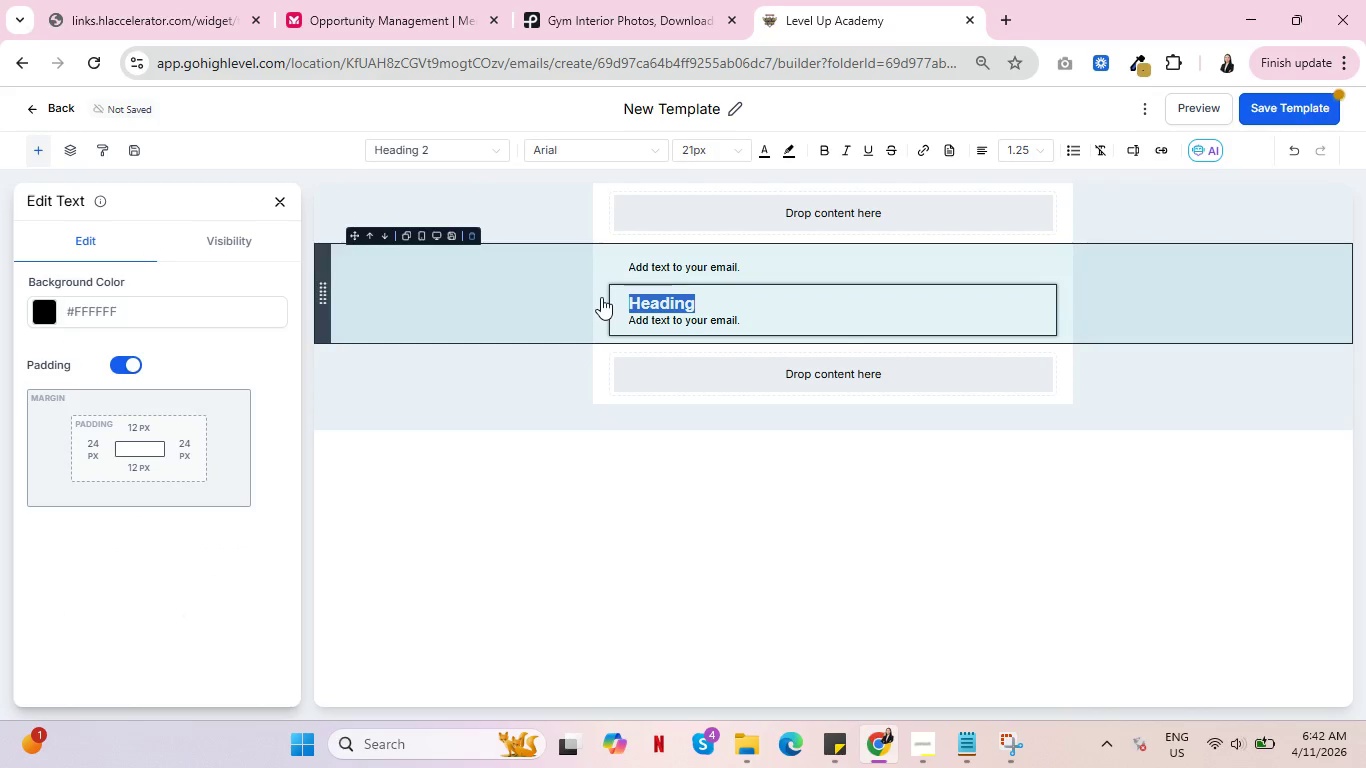 
key(Backspace)
 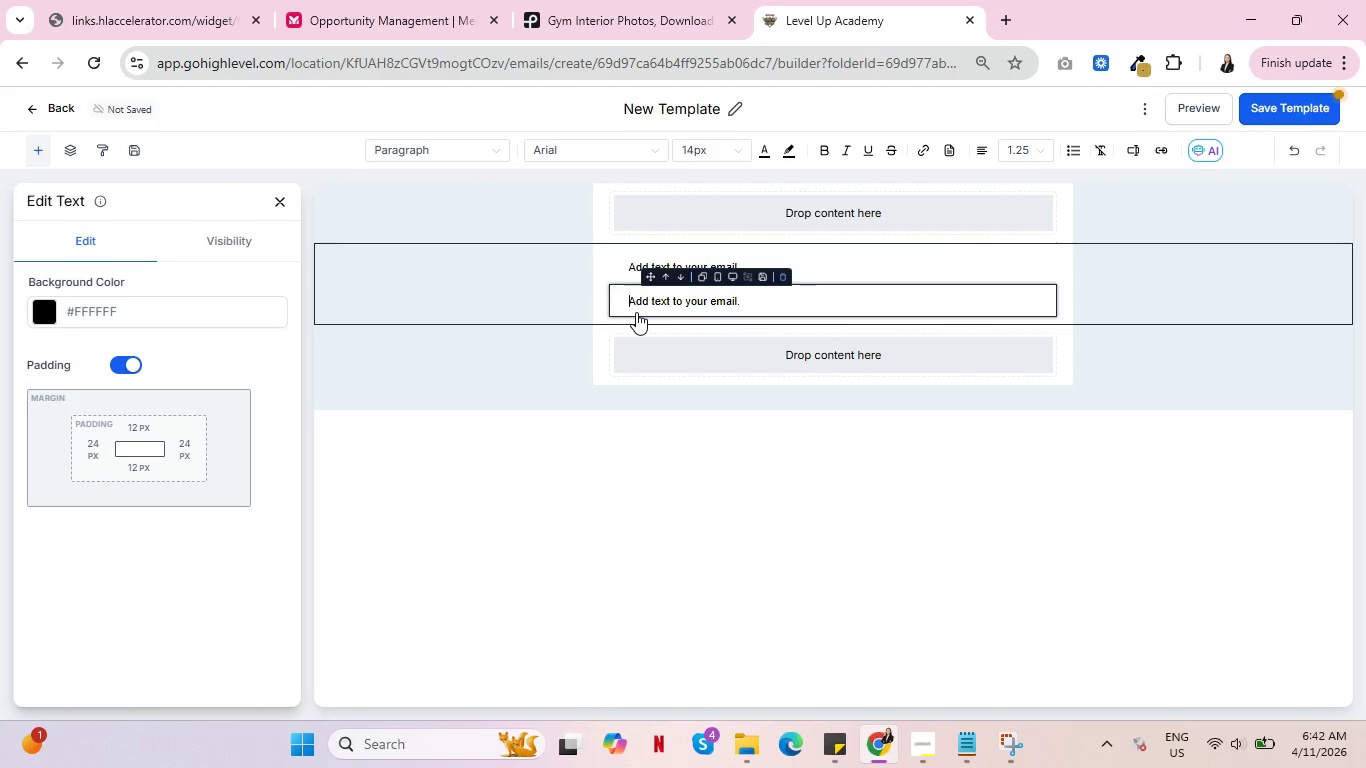 
key(Control+ControlLeft)
 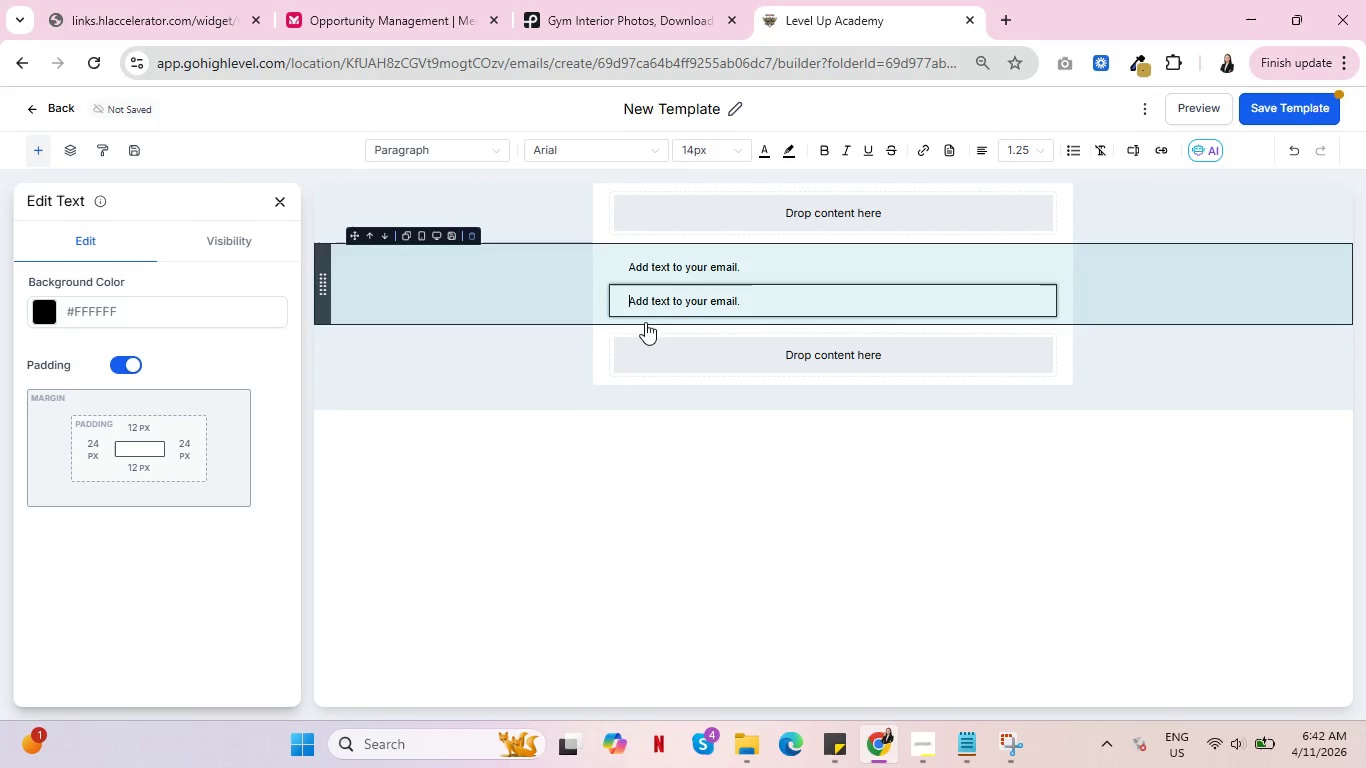 
key(Control+ControlLeft)
 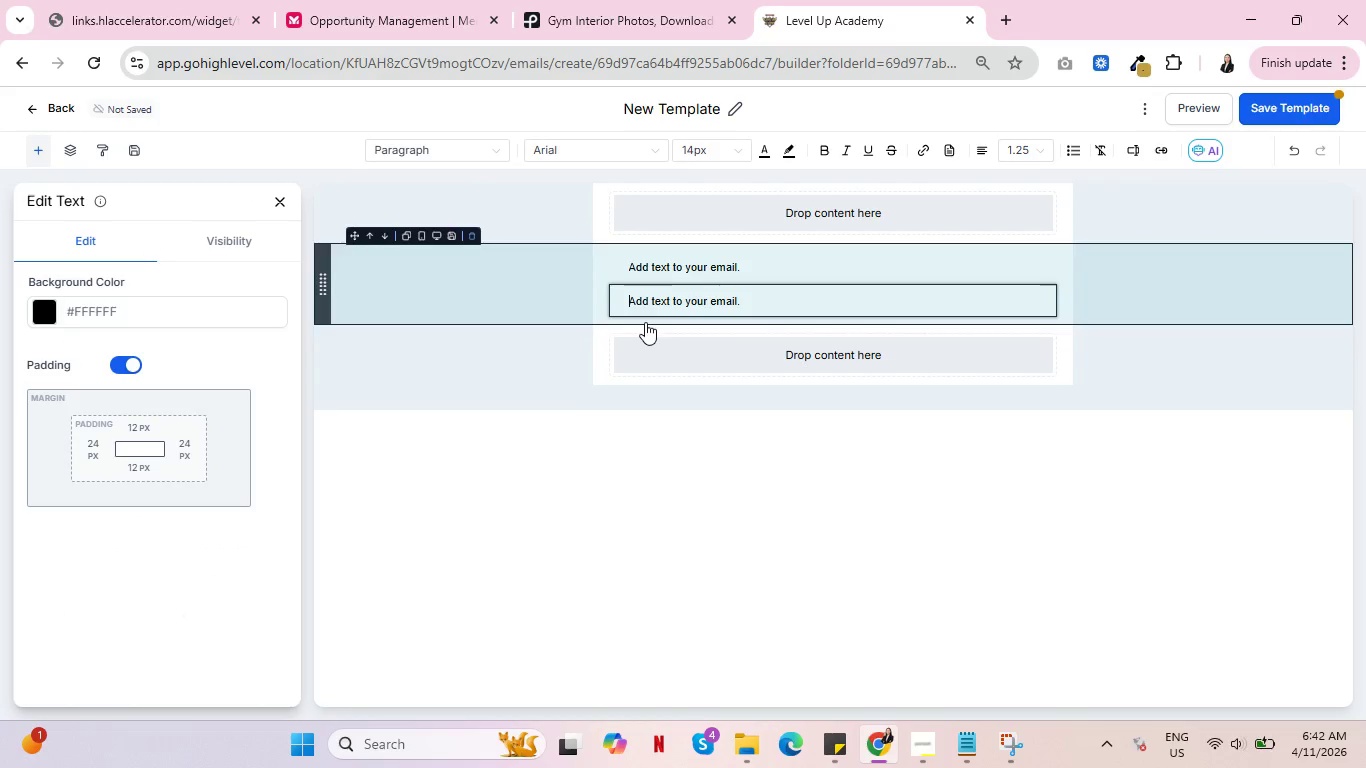 
key(Control+ControlLeft)
 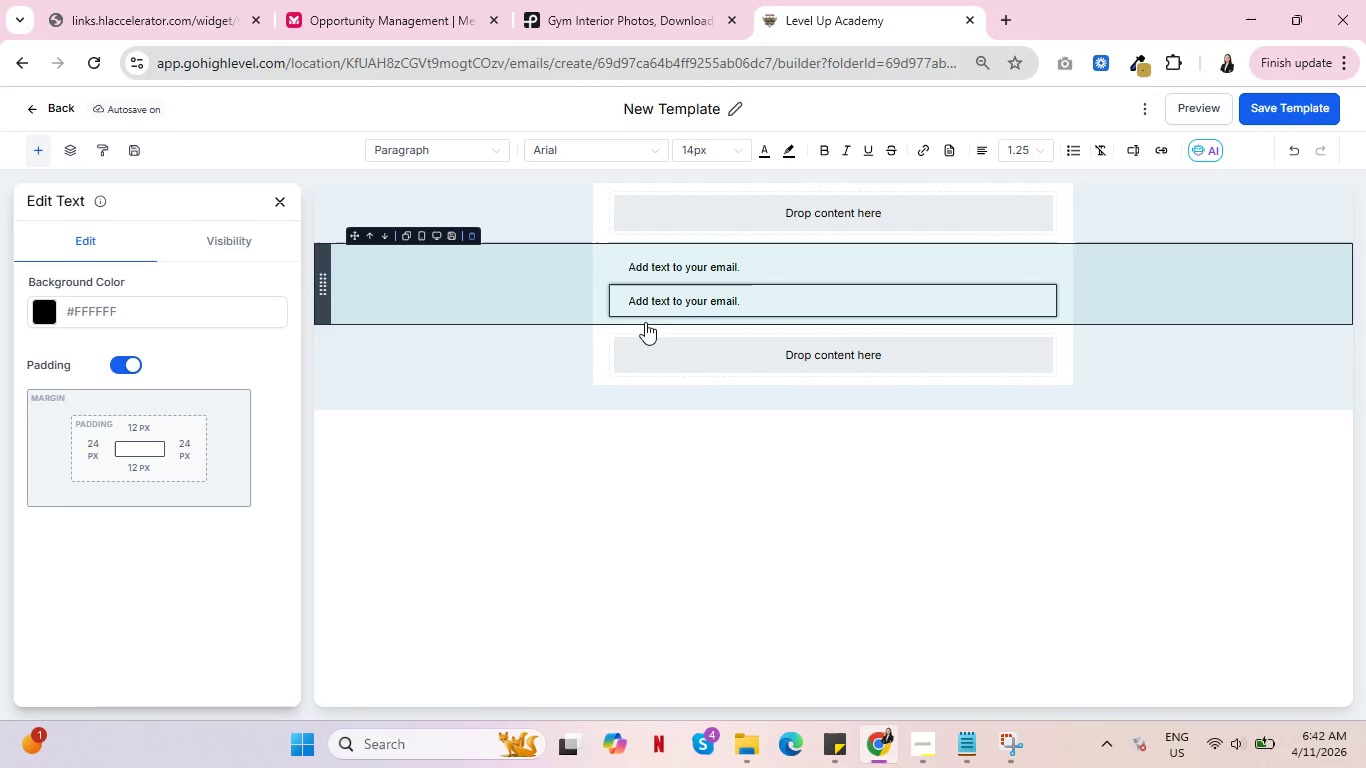 
wait(6.81)
 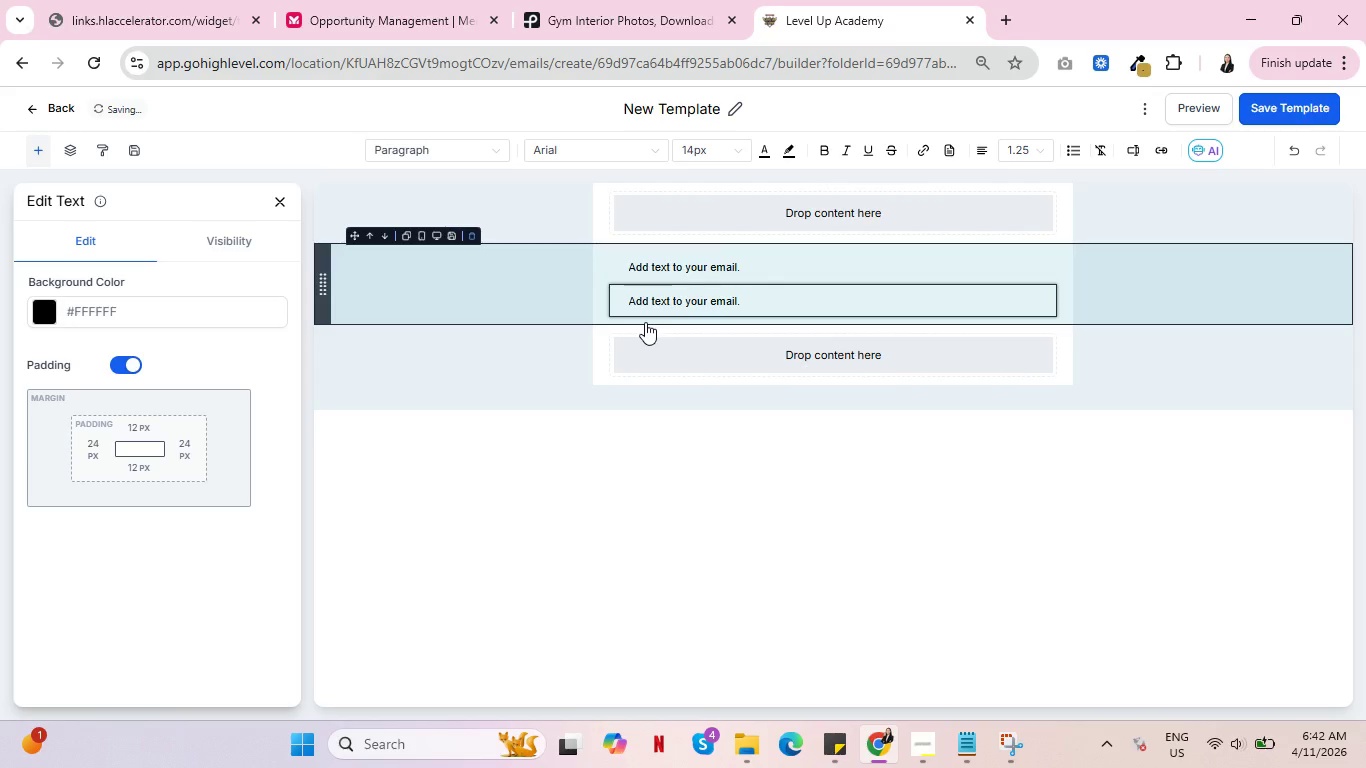 
key(Control+ControlLeft)
 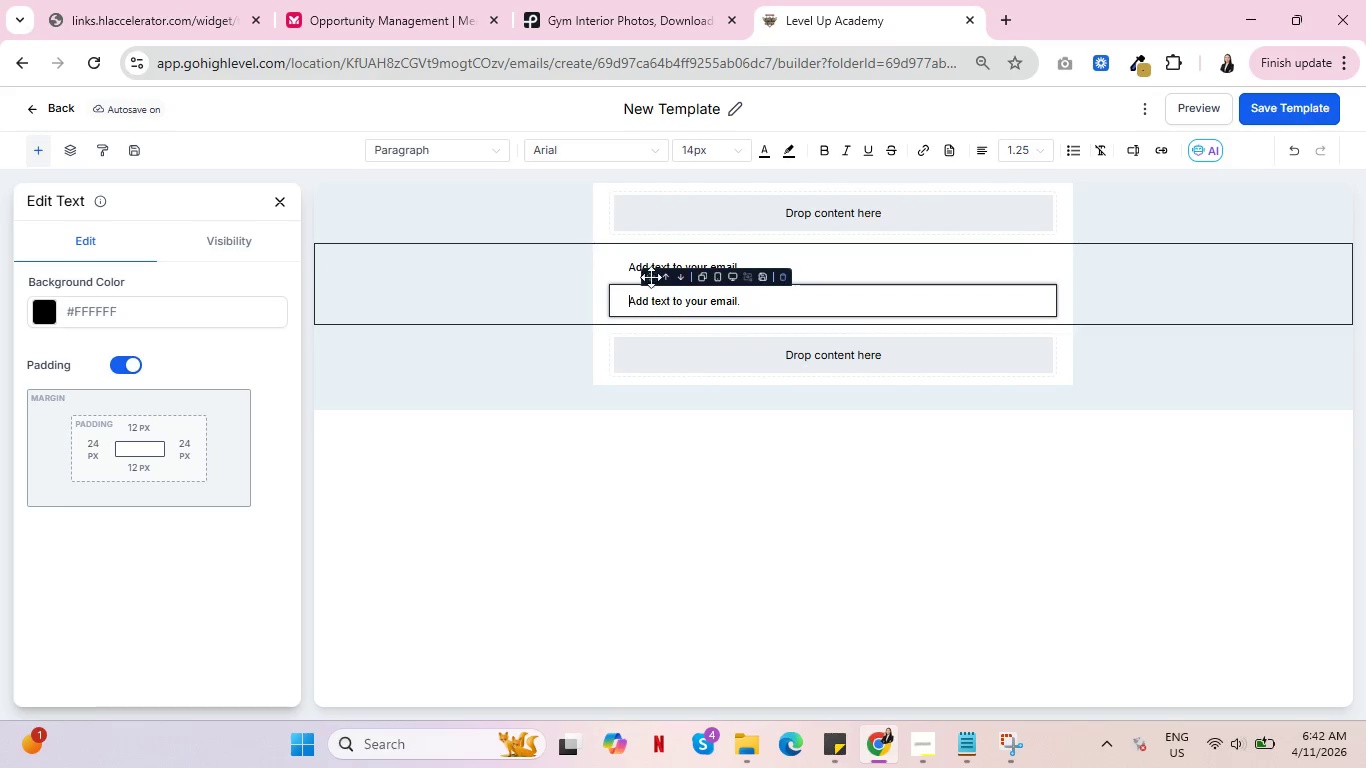 
left_click([639, 259])
 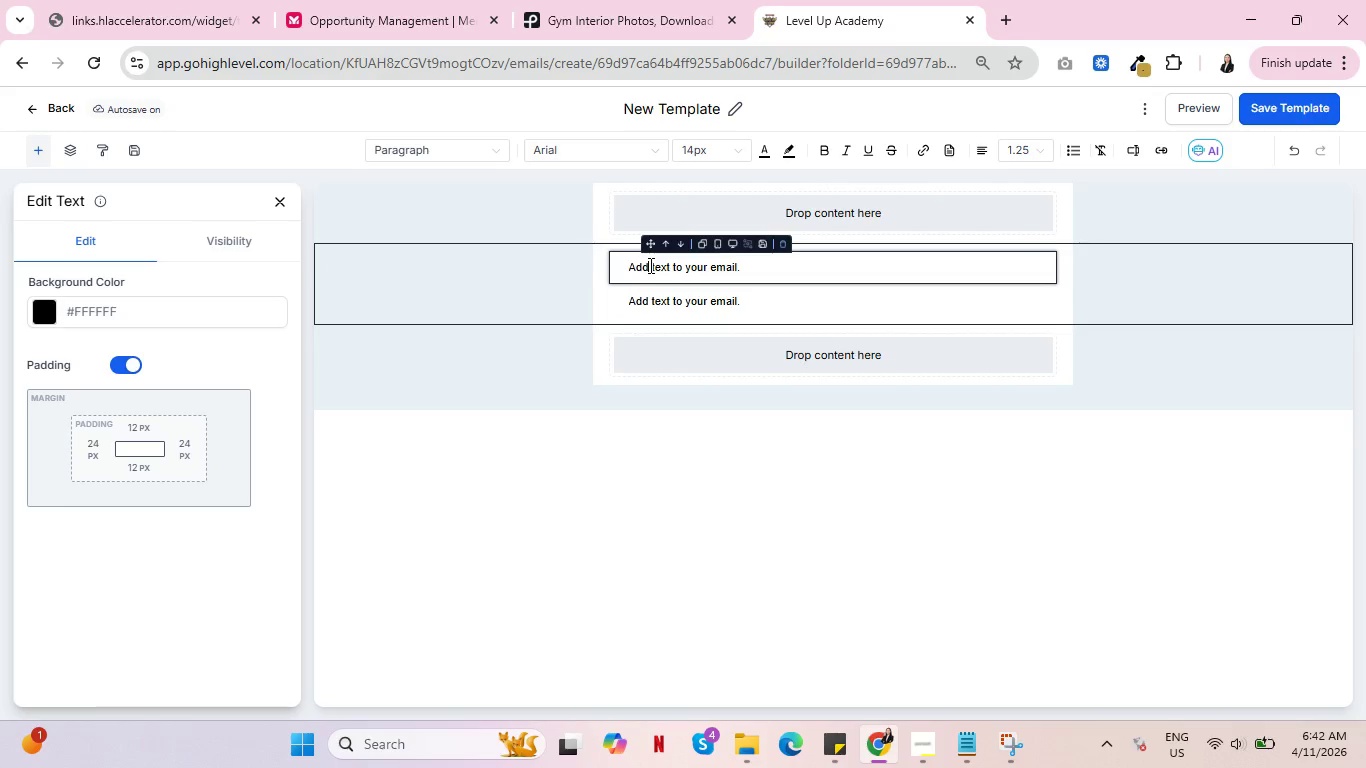 
double_click([649, 265])
 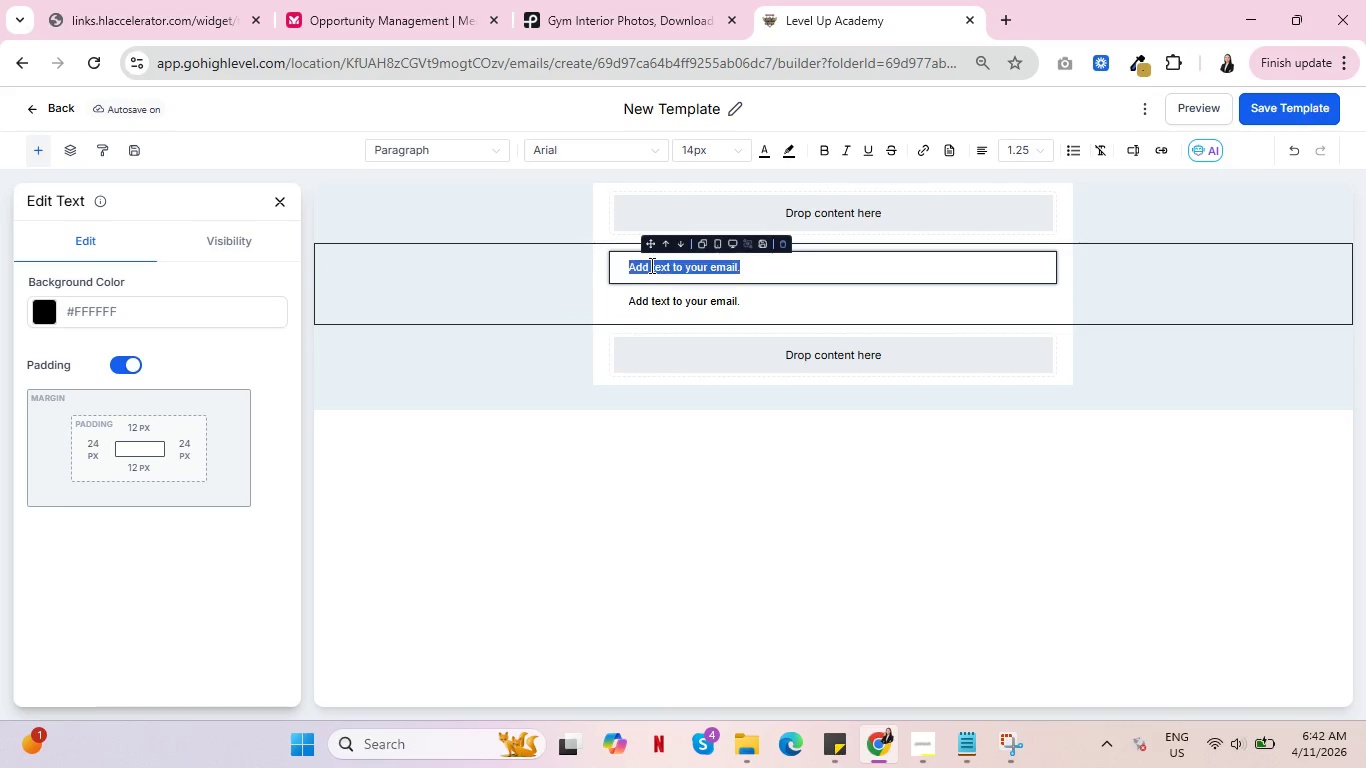 
triple_click([650, 265])
 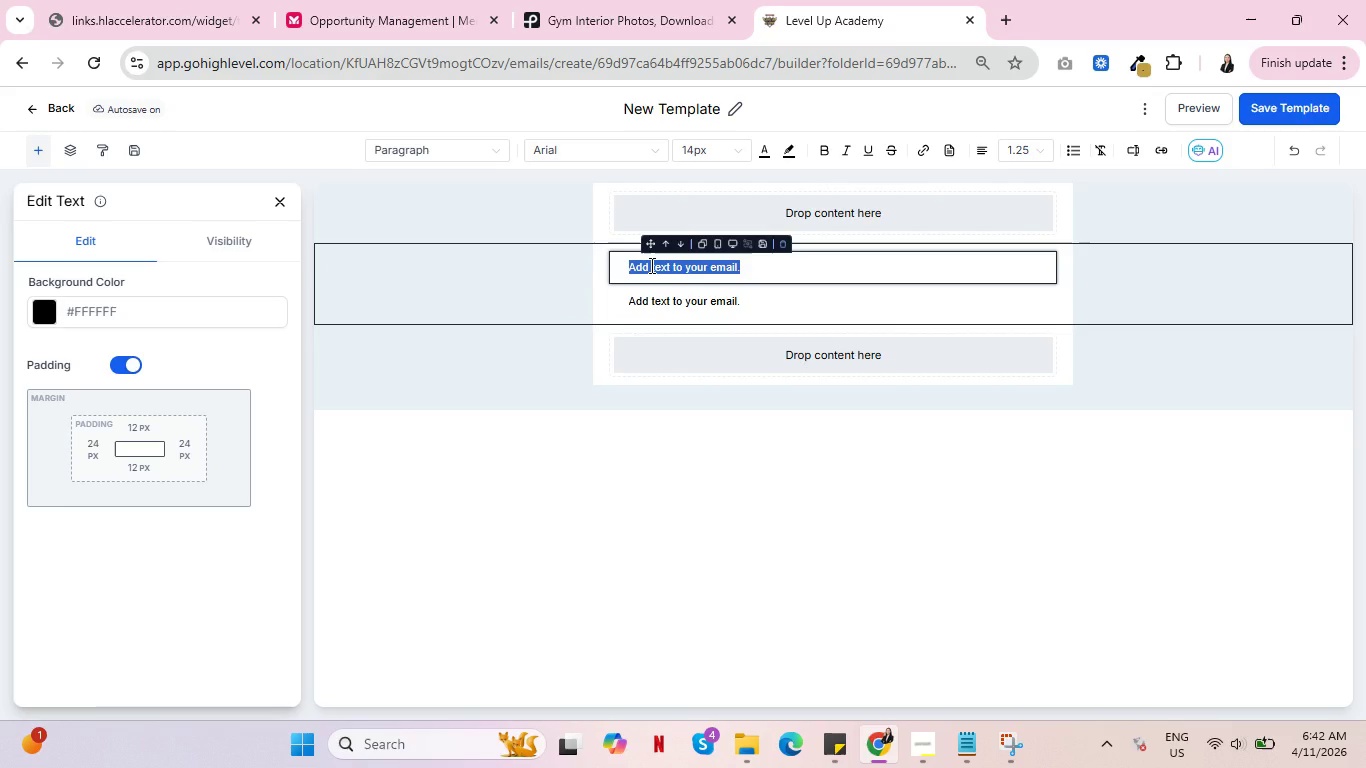 
type(Streamline )
 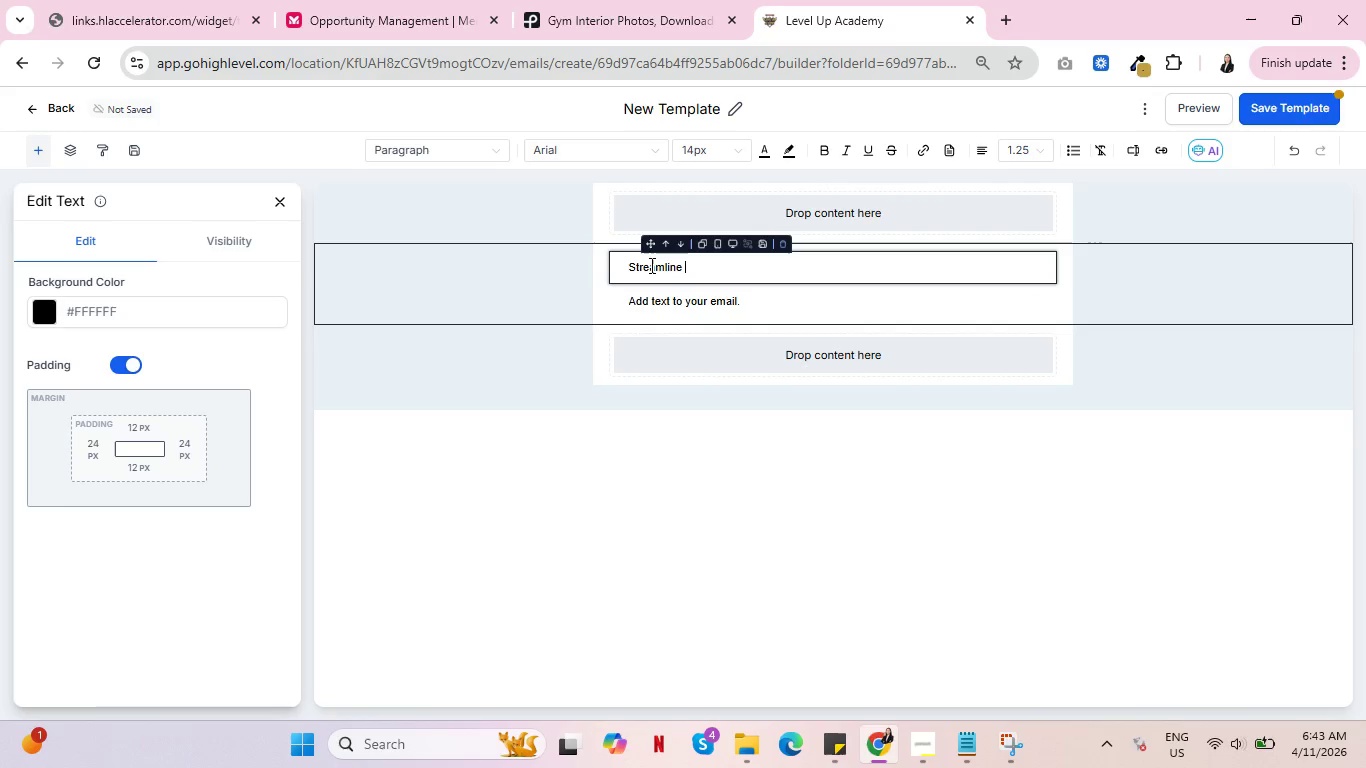 
type(Approvals & Showcase Craft: The Power of advanced Documentation)
 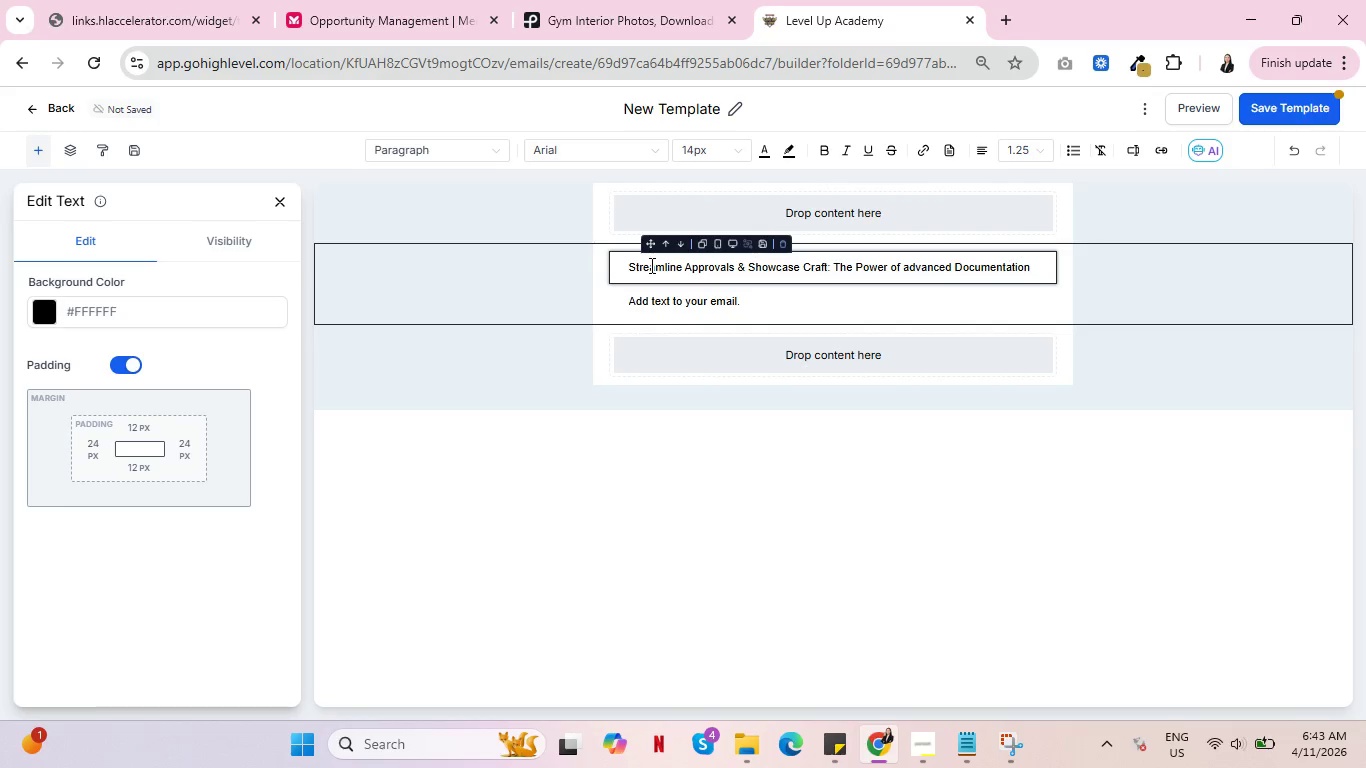 
left_click([688, 303])
 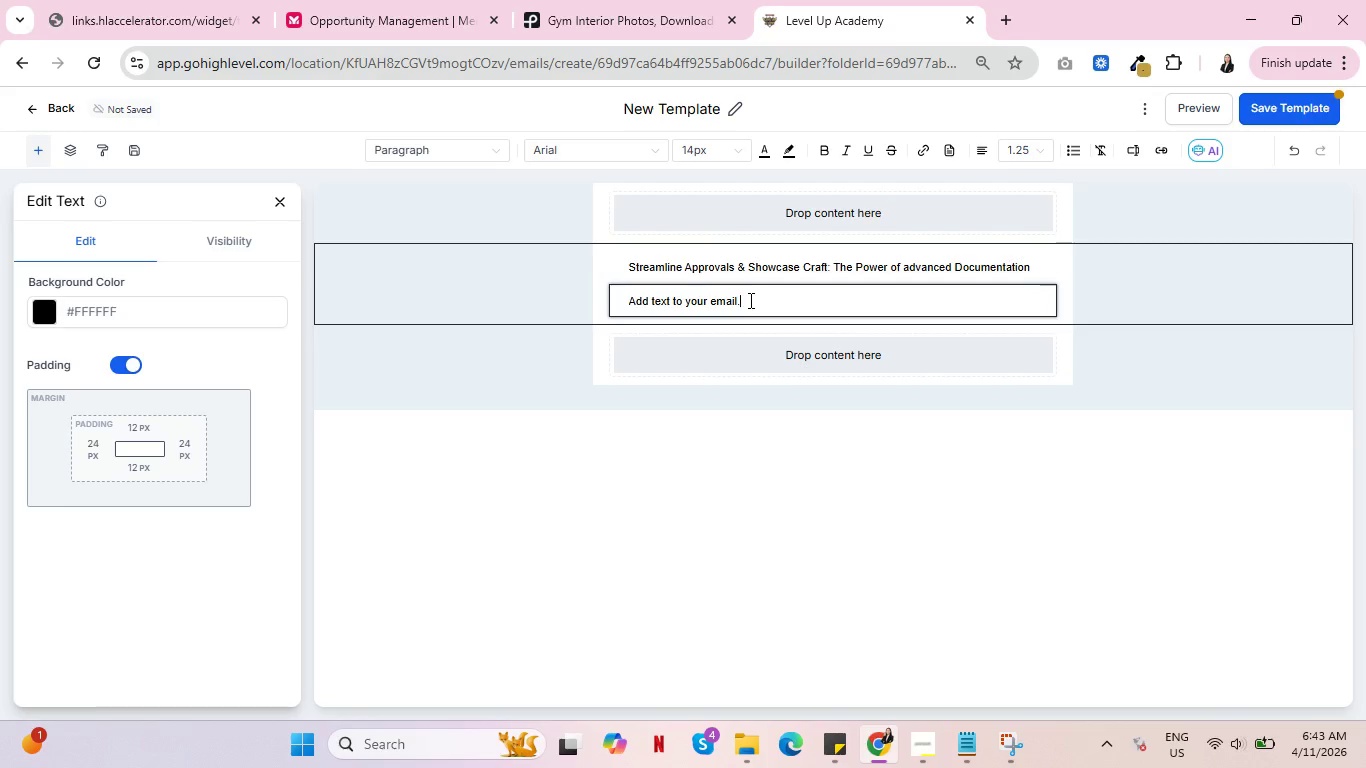 
double_click([749, 300])
 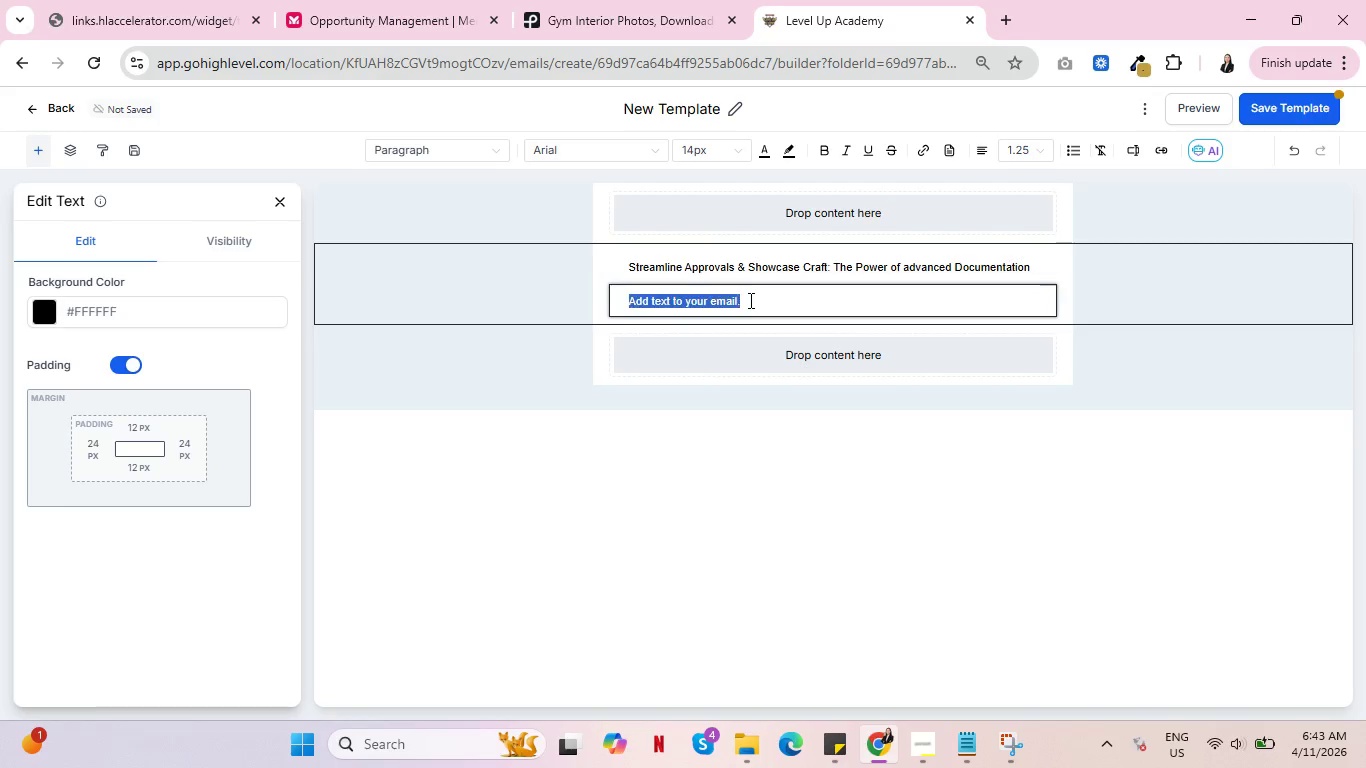 
triple_click([749, 300])
 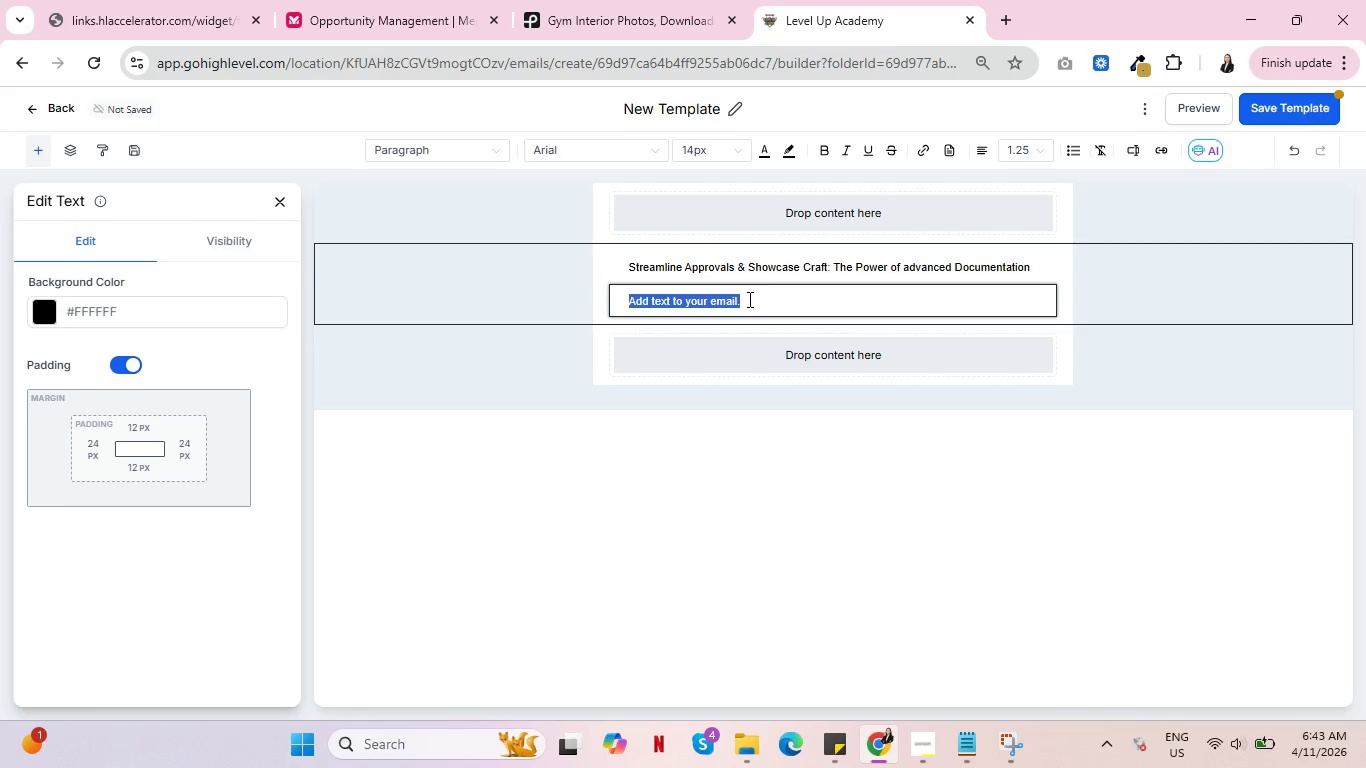 
key(Enter)
 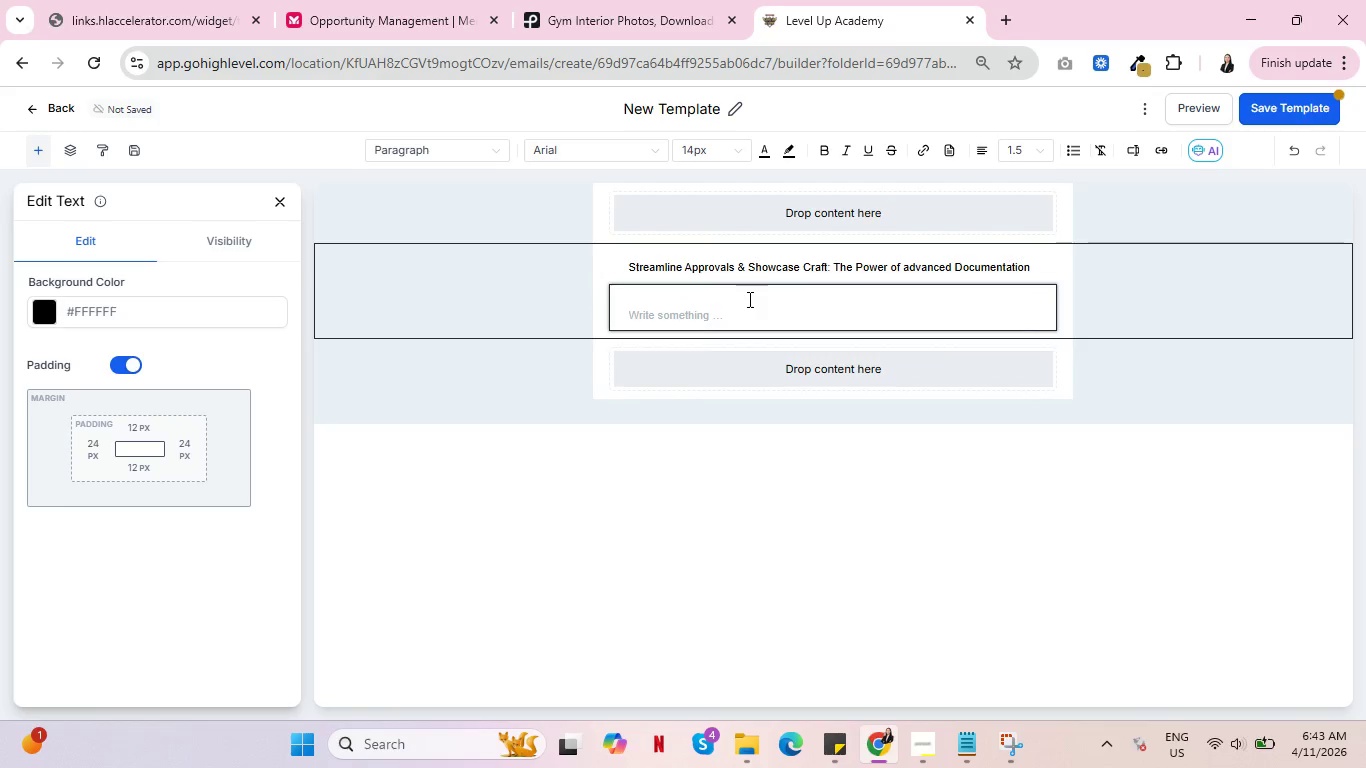 
key(Enter)
 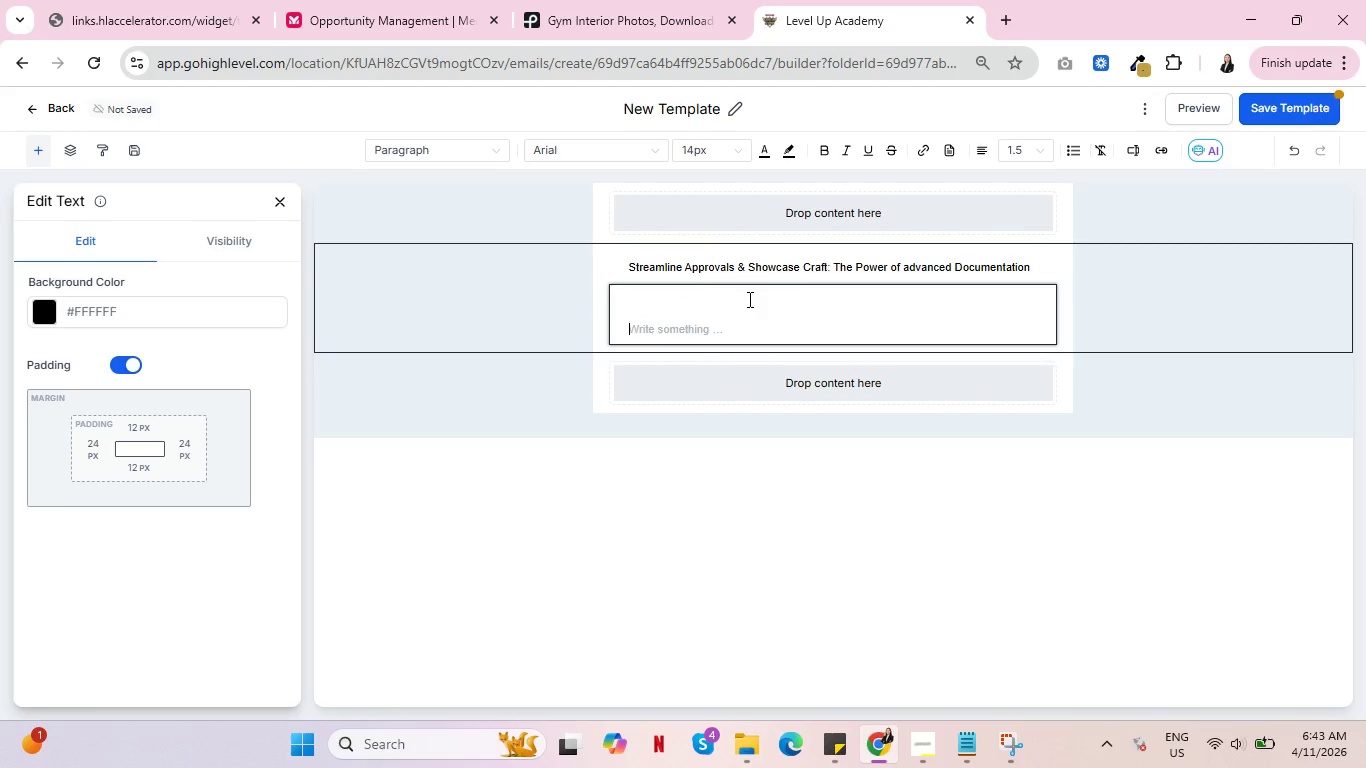 
key(ArrowUp)
 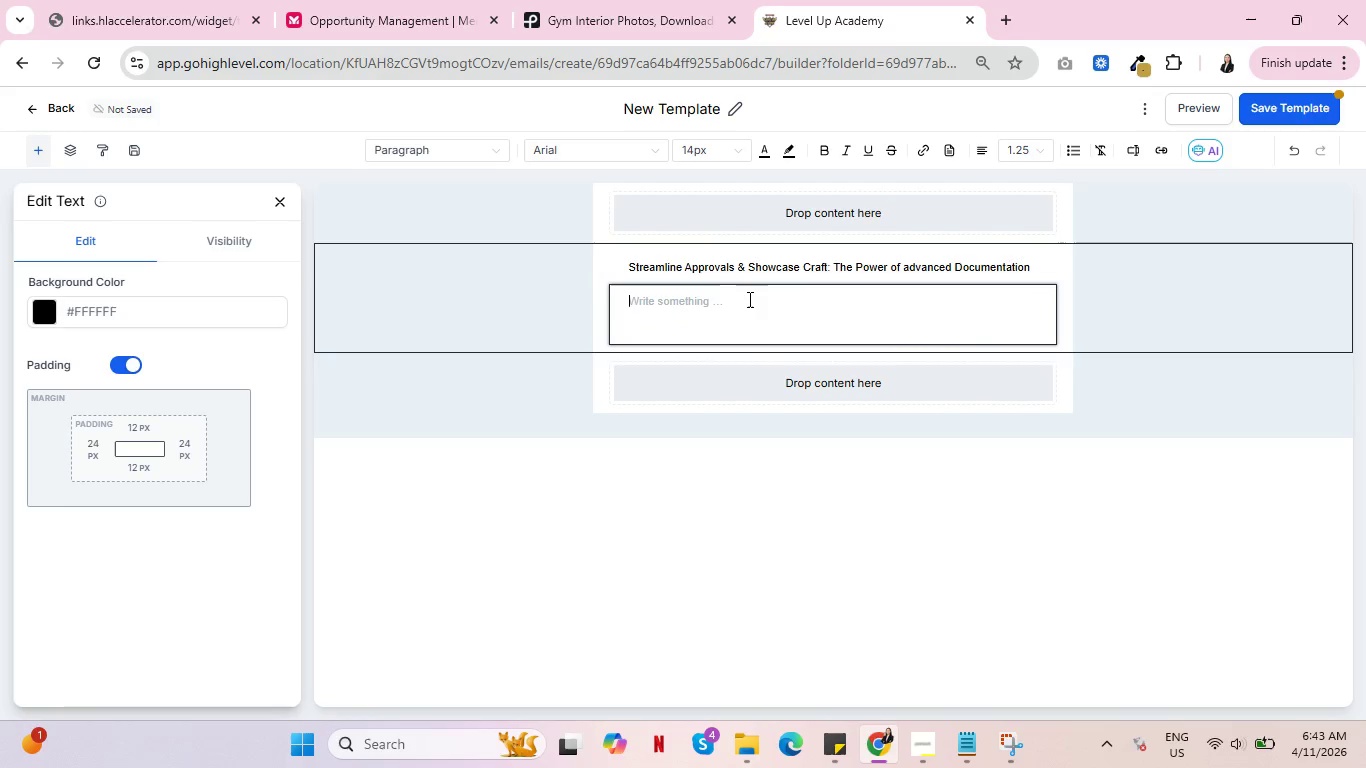 
key(ArrowUp)
 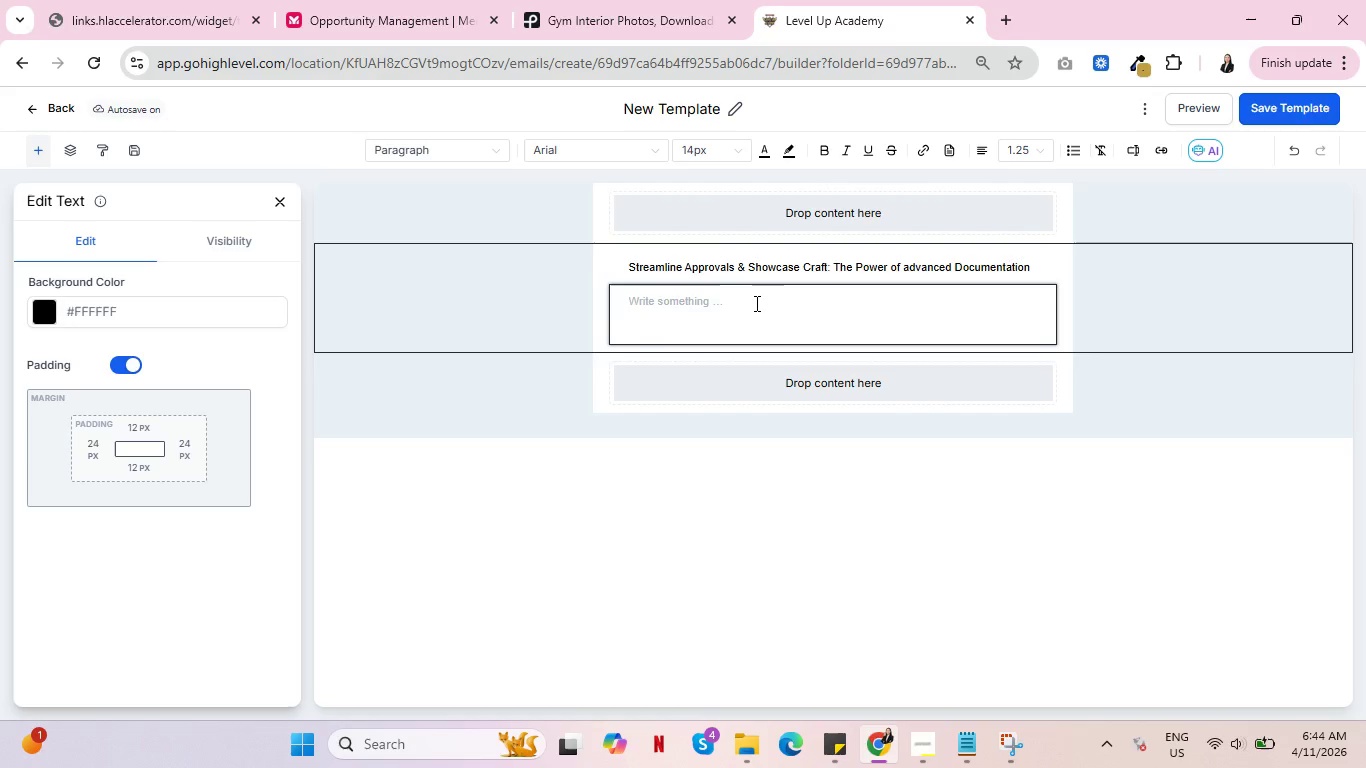 
wait(43.02)
 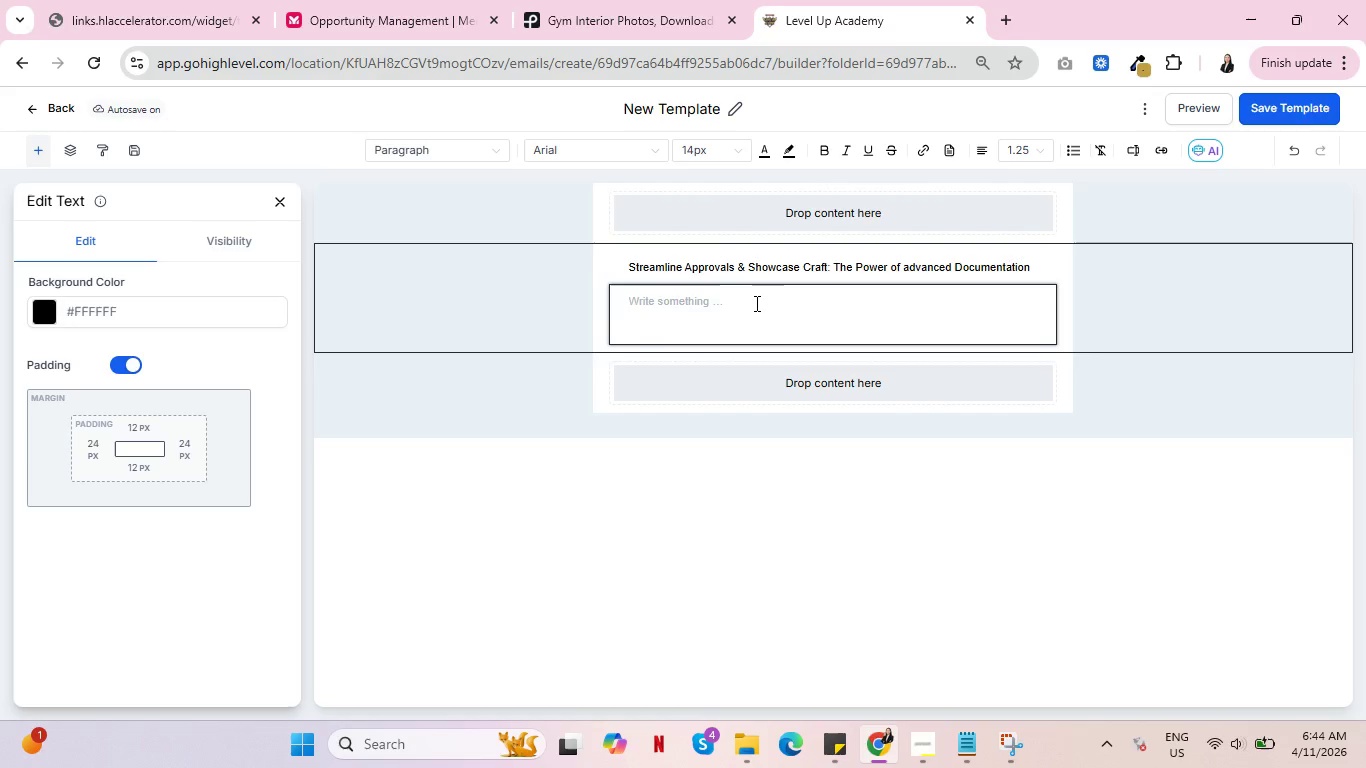 
key(Control+ControlLeft)
 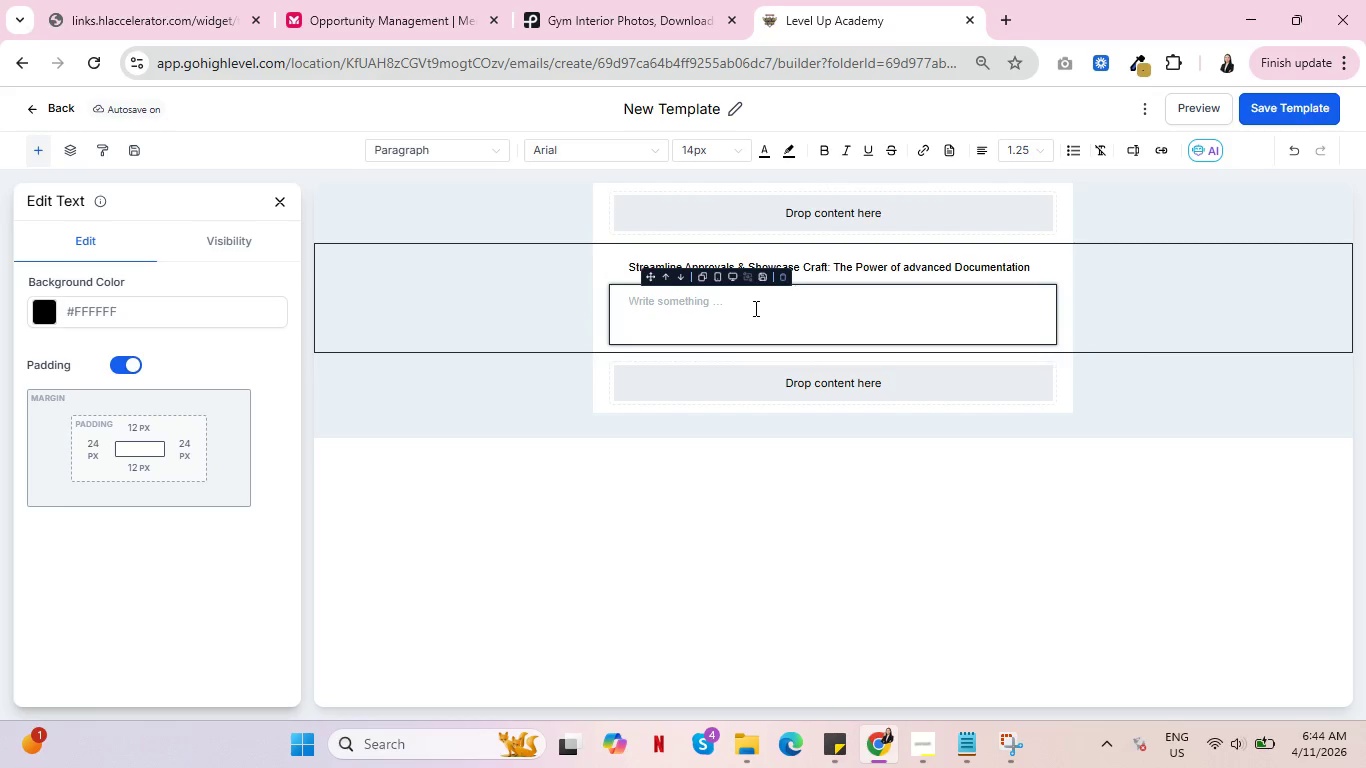 
wait(29.3)
 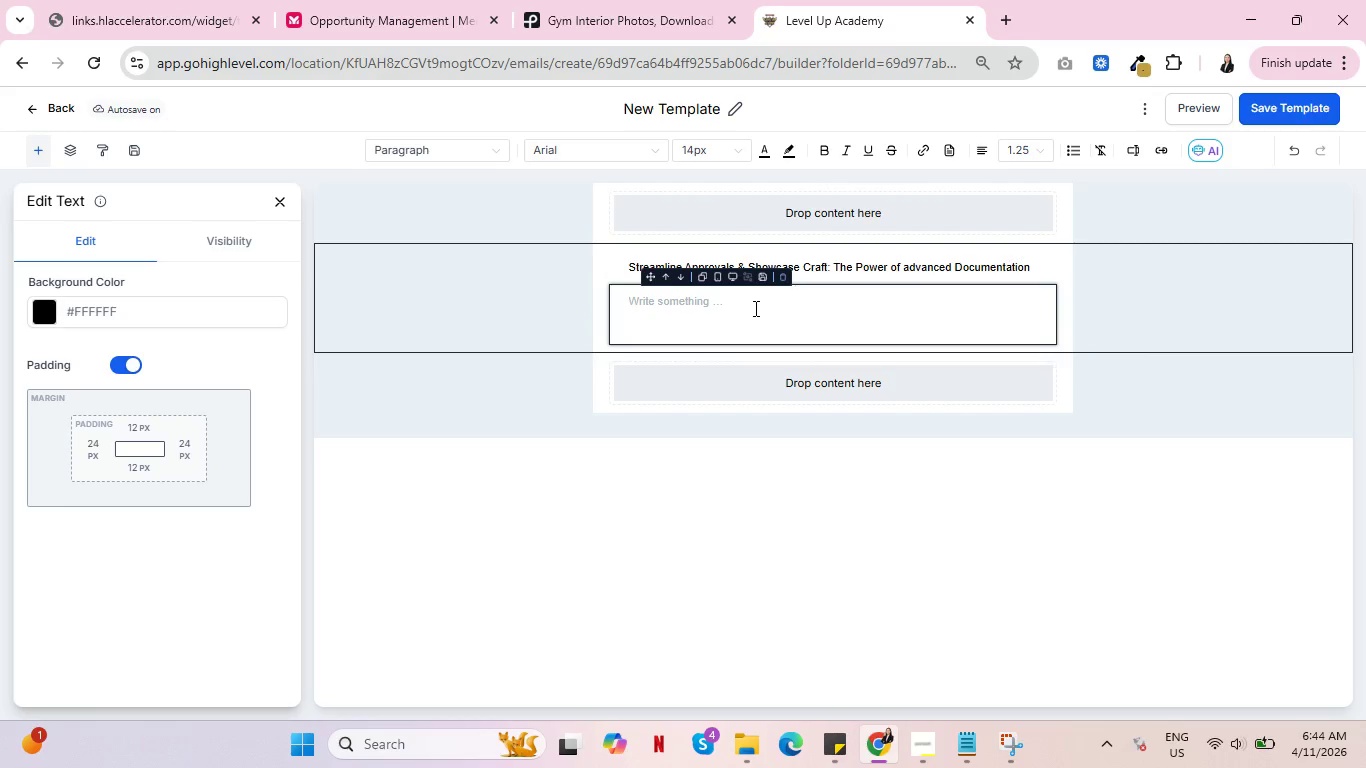 
type(Dear )
 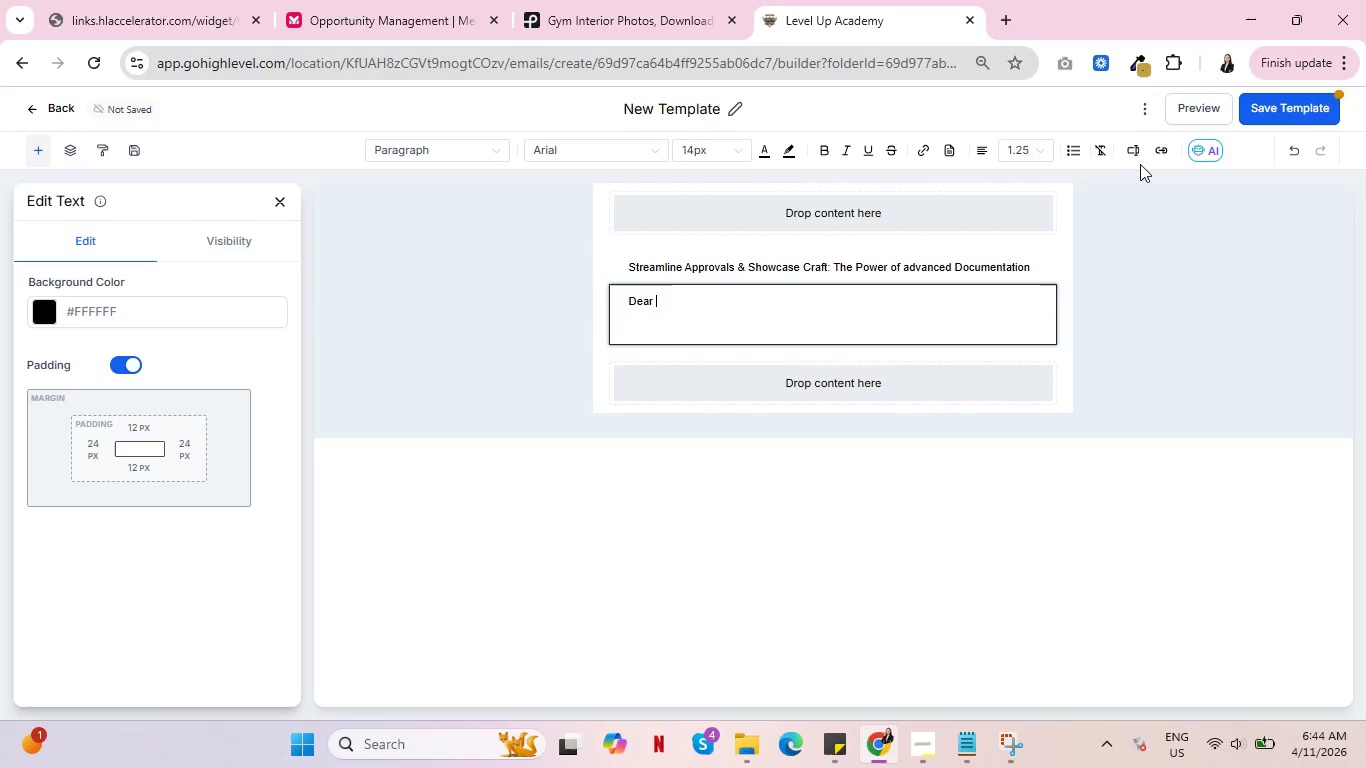 
left_click([1127, 154])
 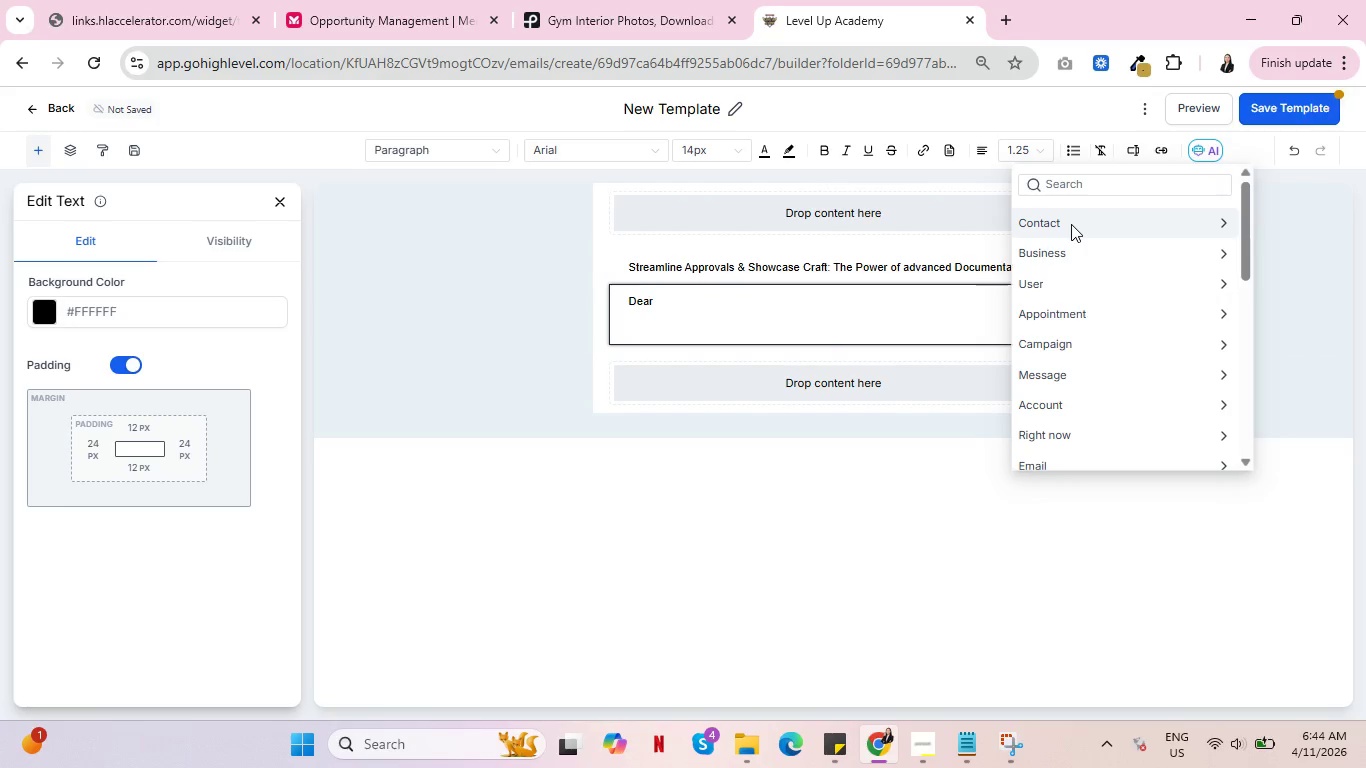 
left_click([1088, 186])
 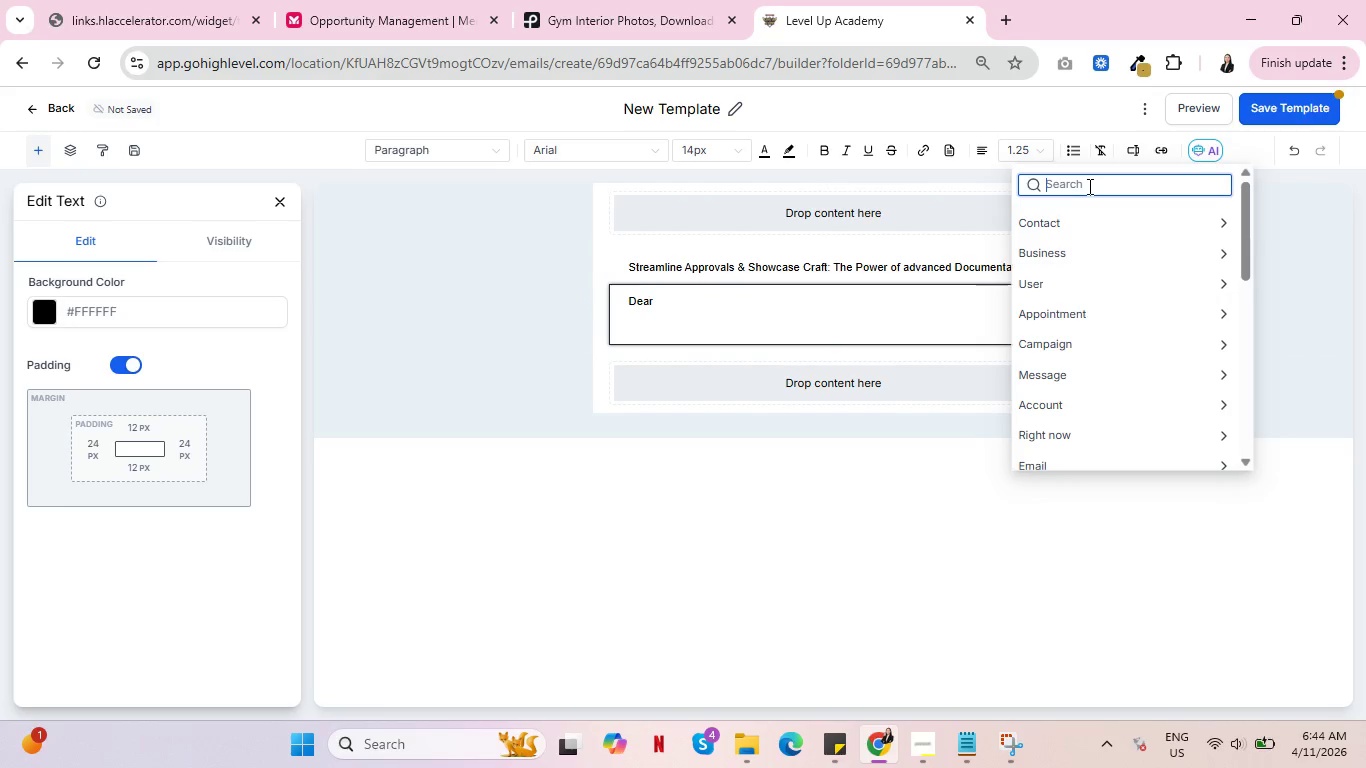 
type(arch)
 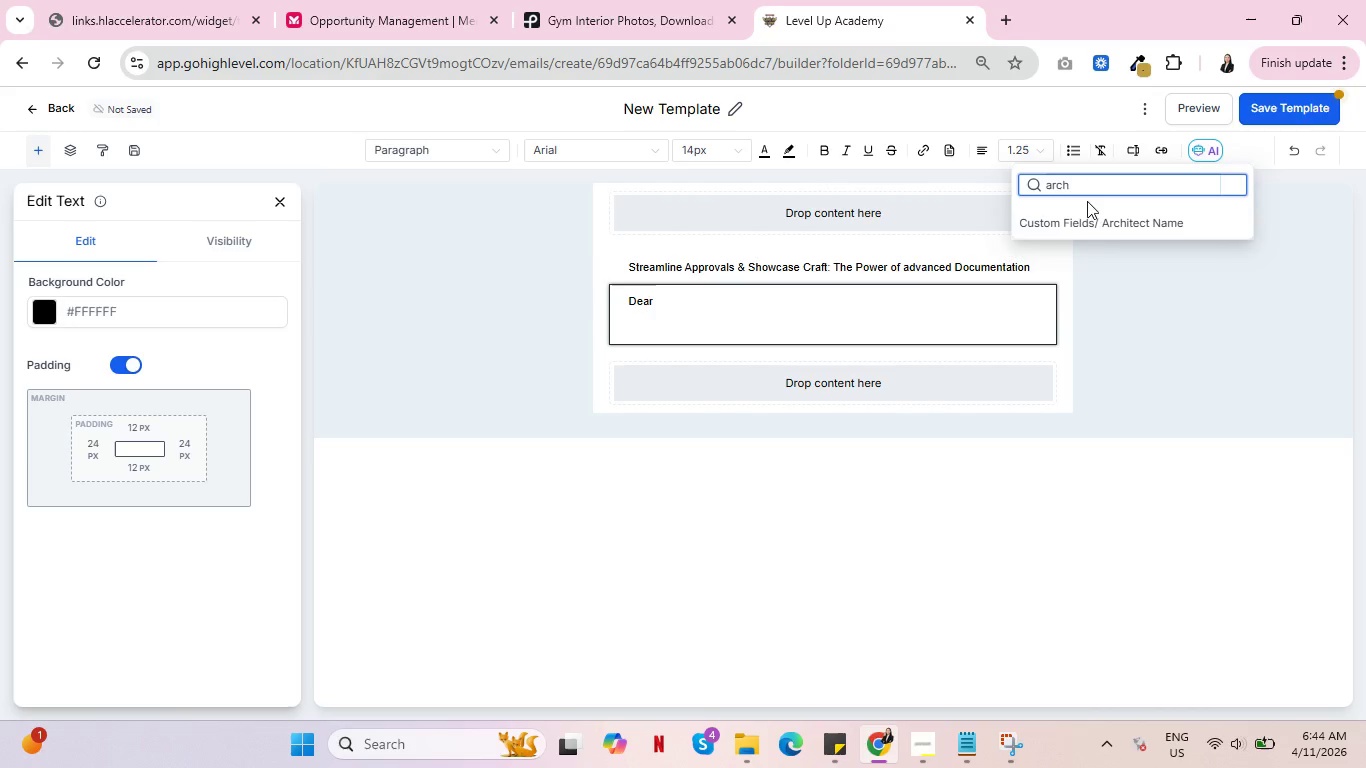 
left_click([1108, 228])
 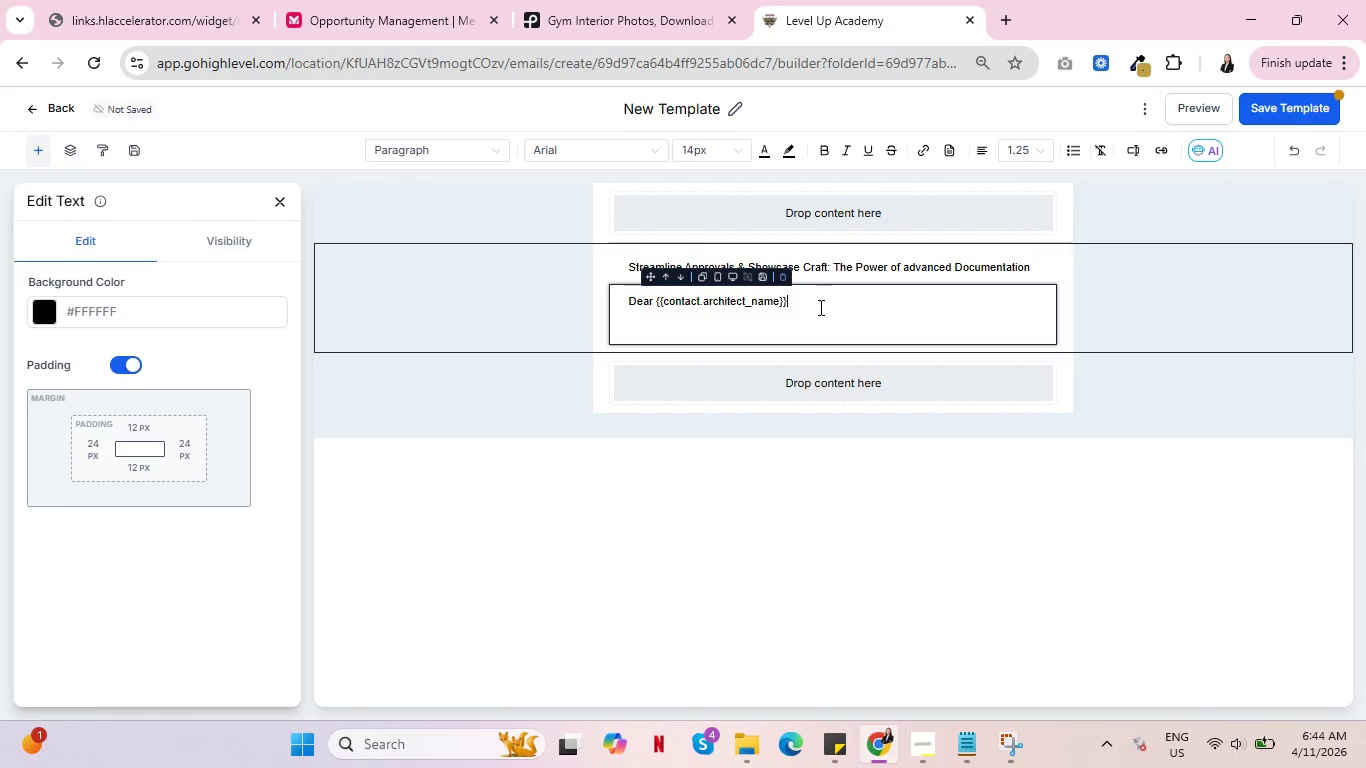 
key(Comma)
 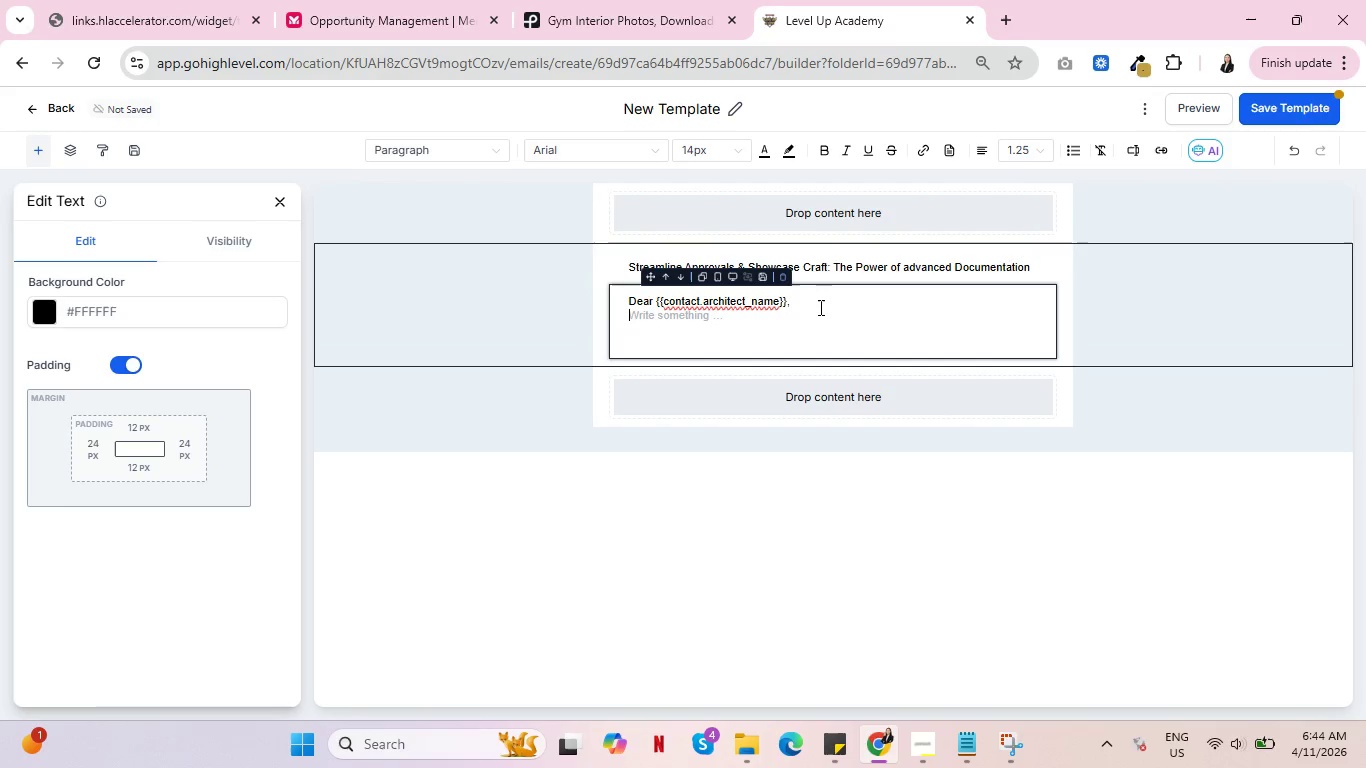 
key(Enter)
 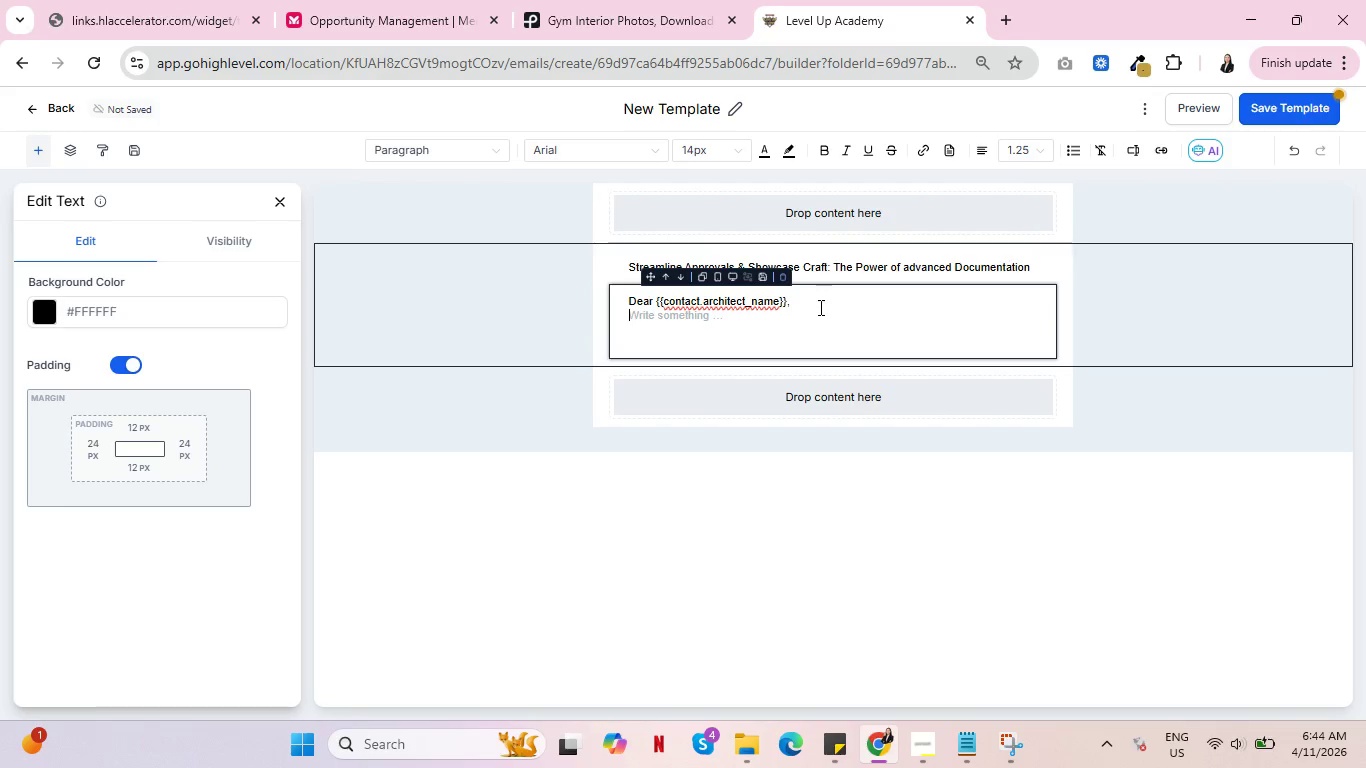 
key(Enter)
 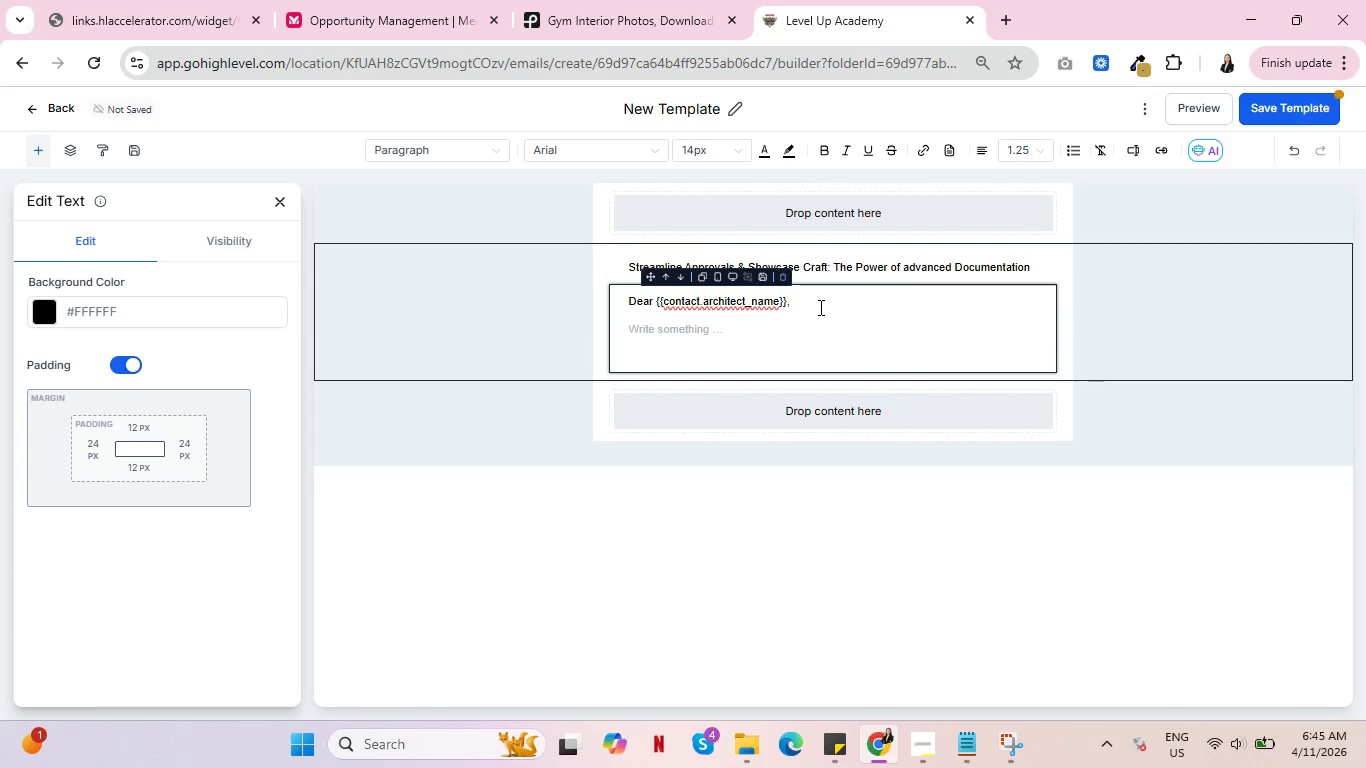 
wait(11.19)
 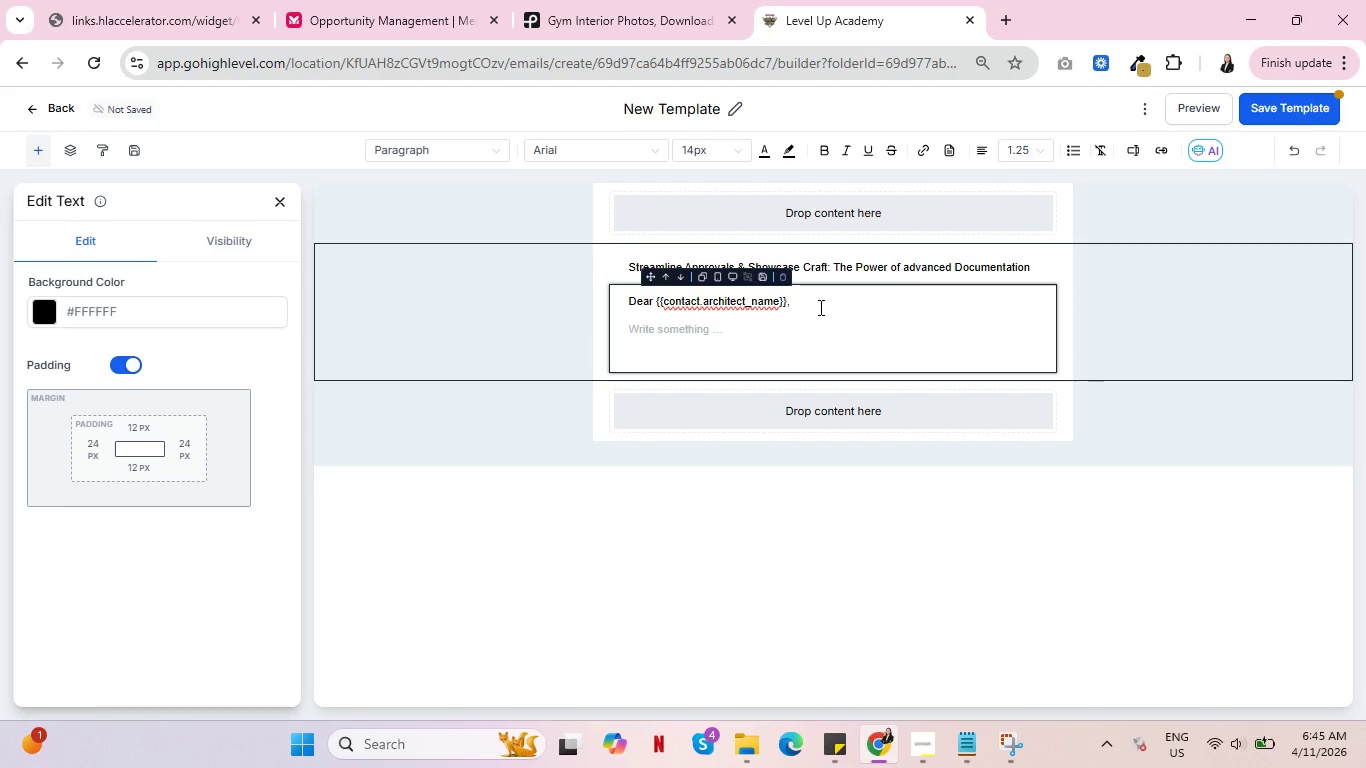 
type(Navigating the complexities of historic, presevation often)
key(Backspace)
key(Backspace)
key(Backspace)
type(rvation ofthe)
key(Backspace)
key(Backspace)
key(Backspace)
type(tenq)
 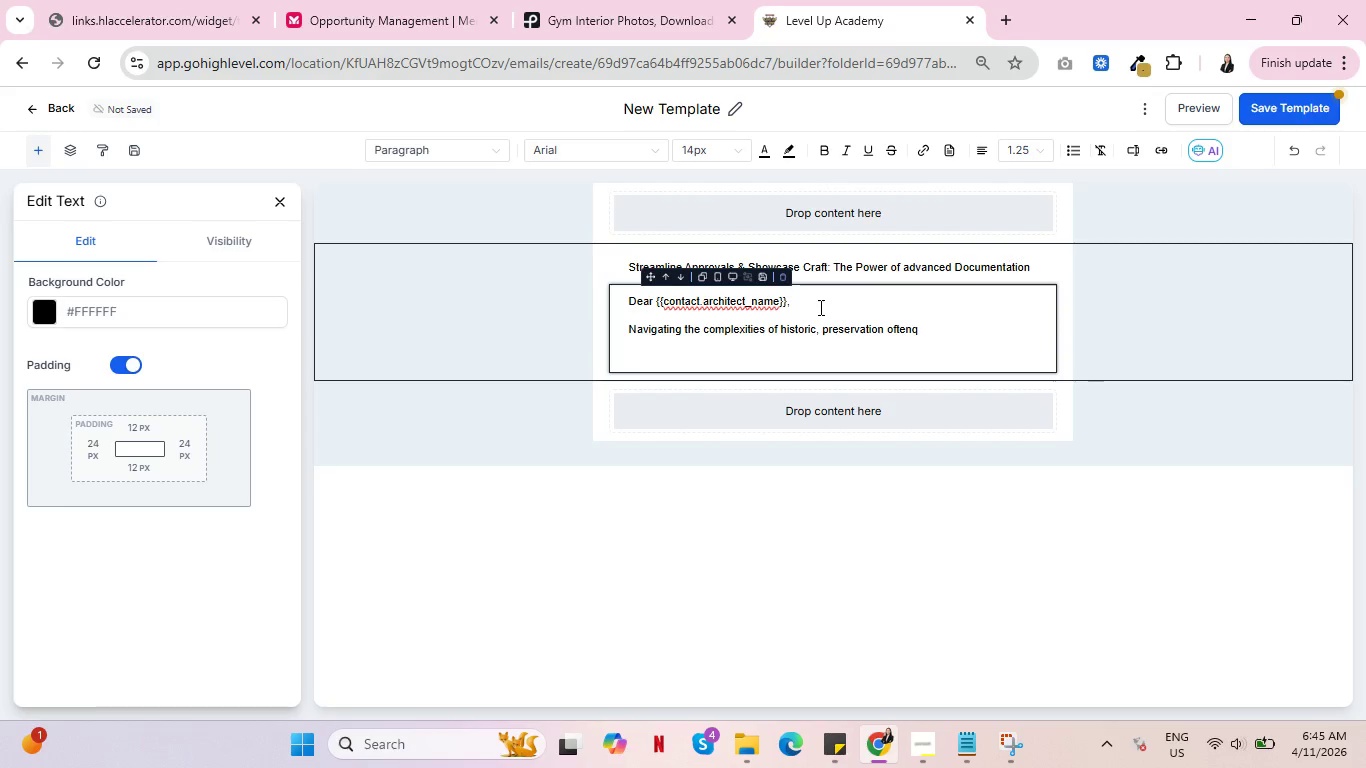 
key(Backspace)
type( involves)
 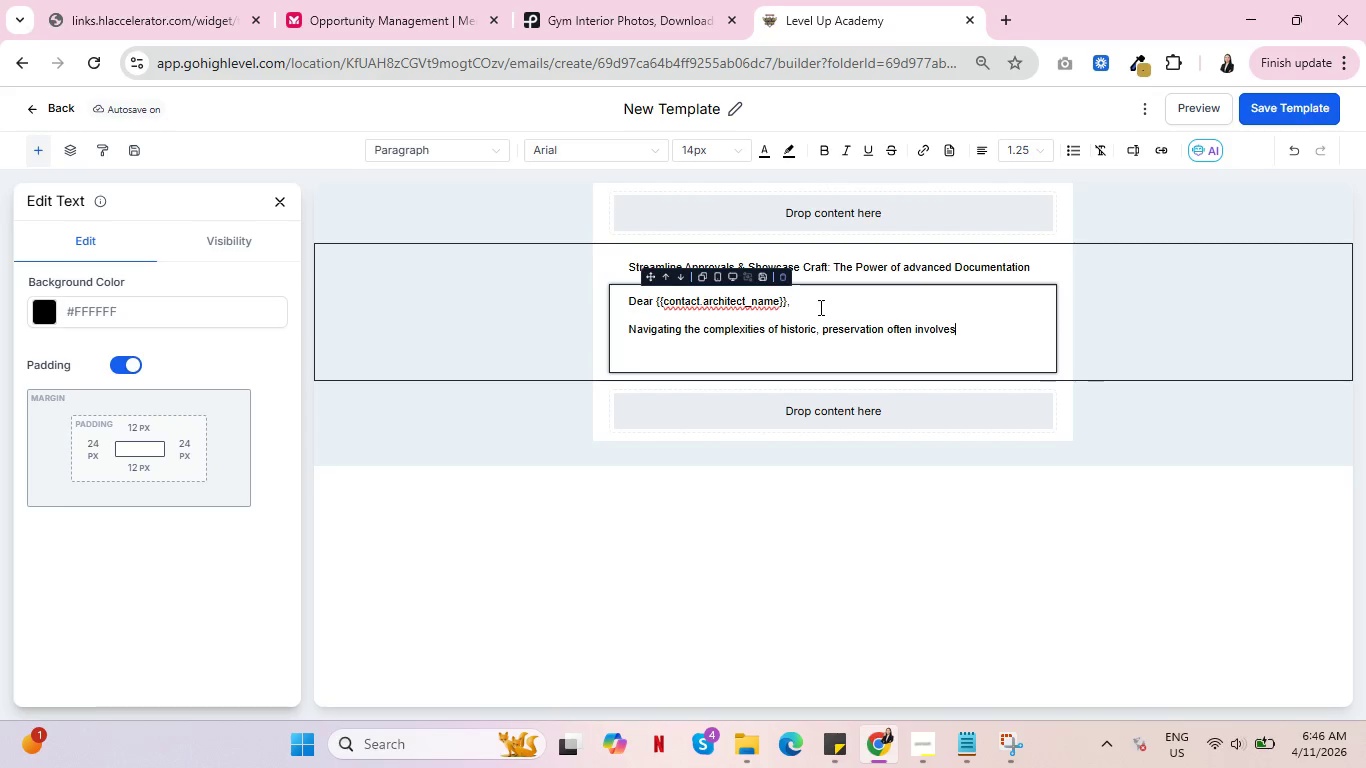 
wait(41.98)
 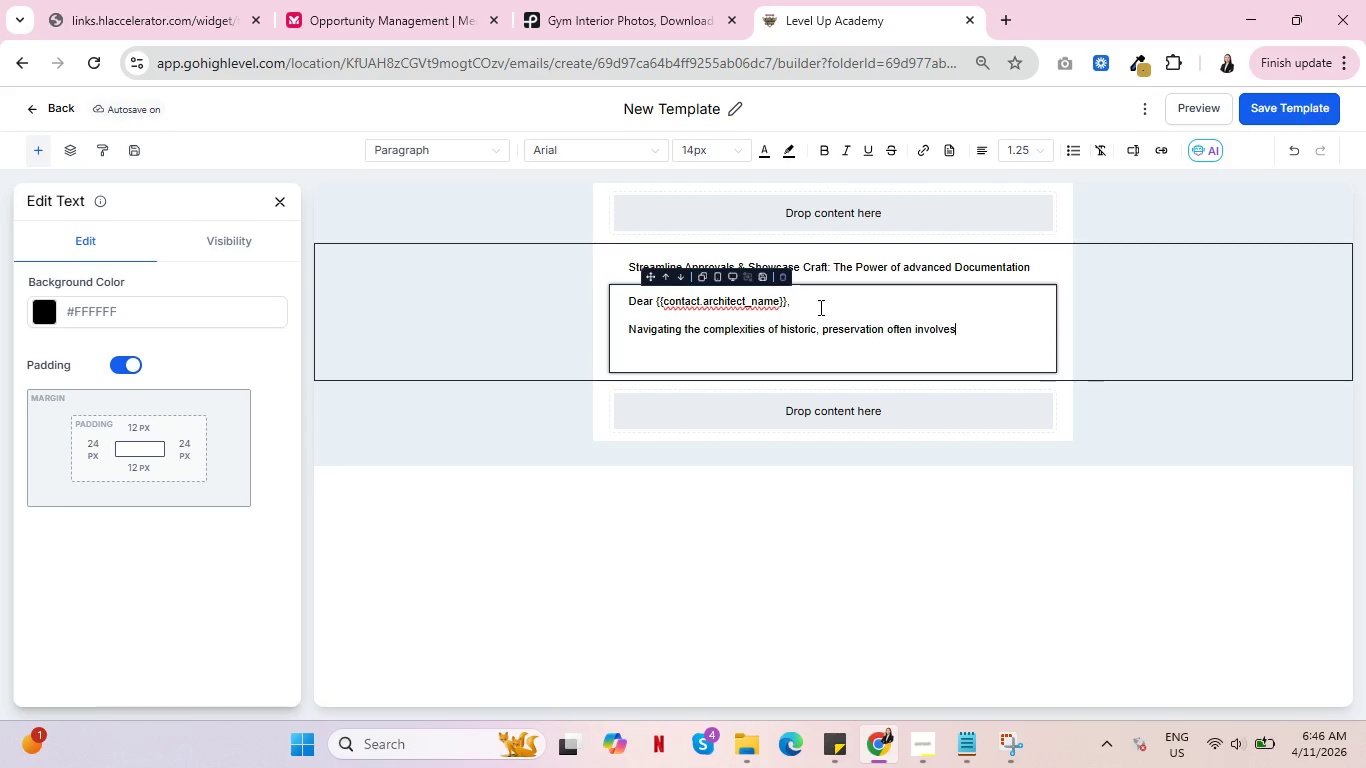 
type( strig)
key(Backspace)
type(nges)
key(Backspace)
type(nt regulatory approvals and preciso)
key(Backspace)
type(ion of the execution )
key(Backspace)
type(.)
key(Backspace)
 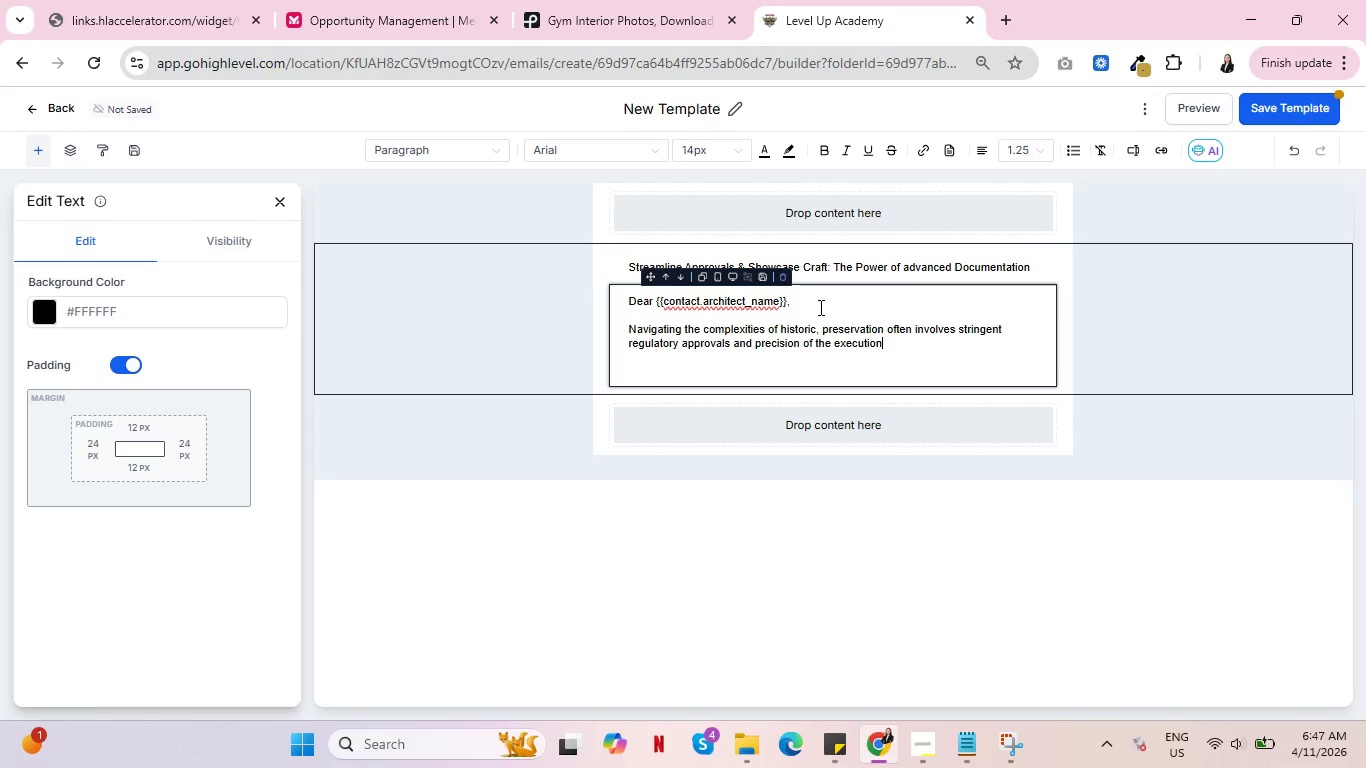 
hold_key(key=Backspace, duration=0.78)
 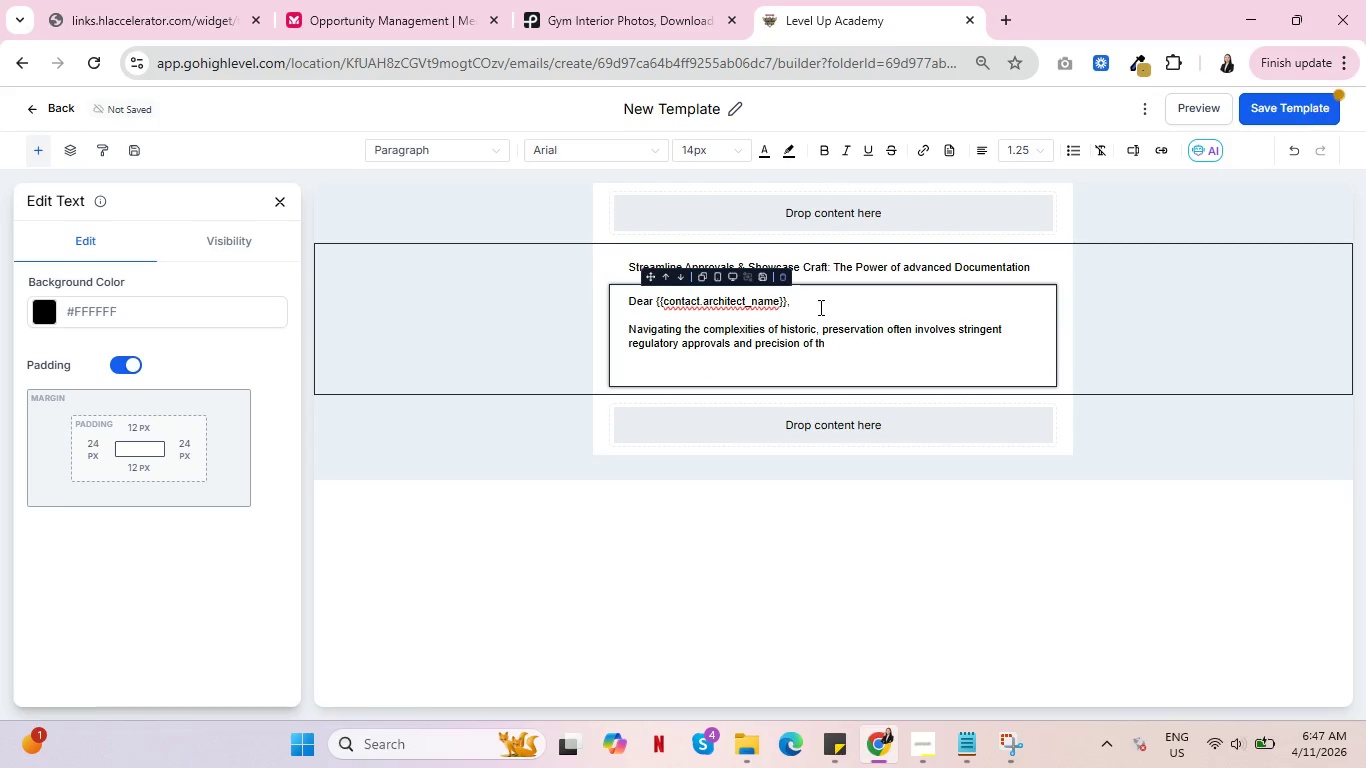 
hold_key(key=Backspace, duration=0.72)
 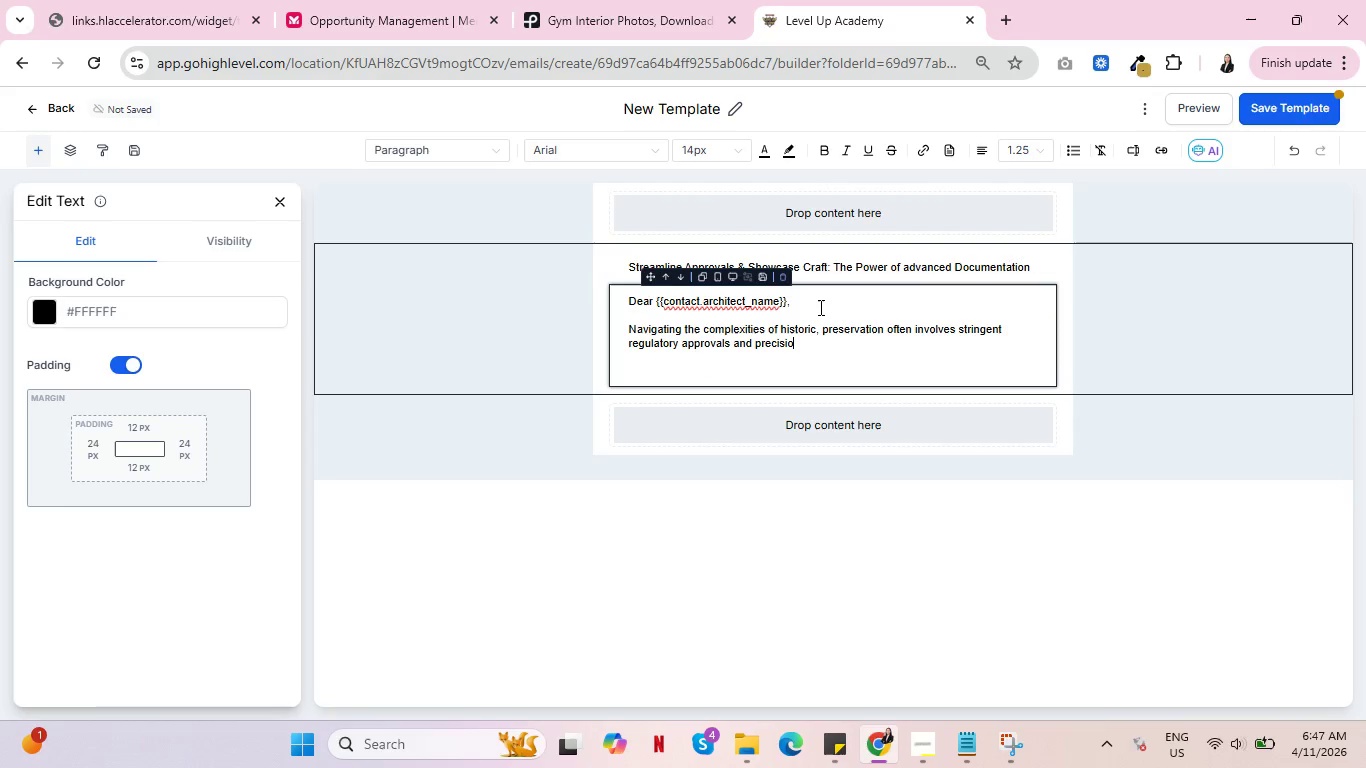 
key(Backspace)
 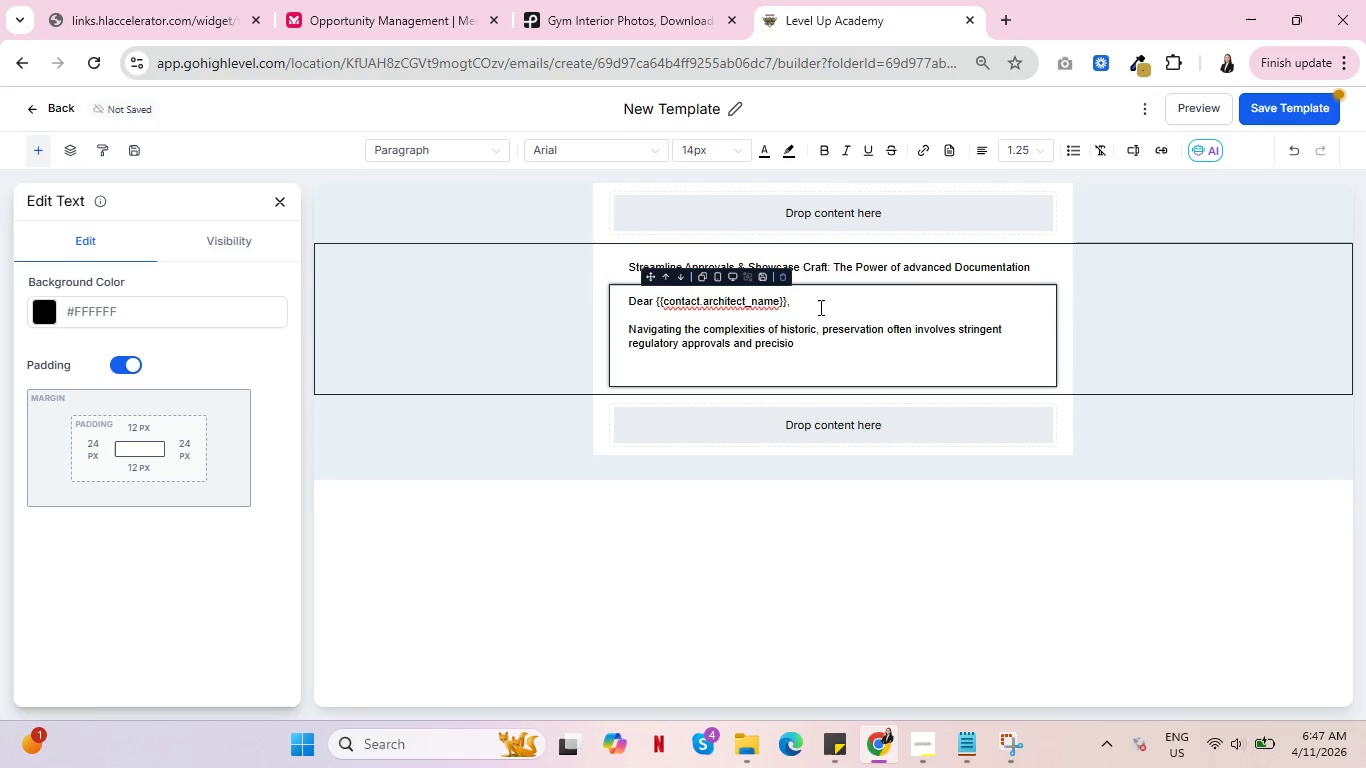 
key(Backspace)
 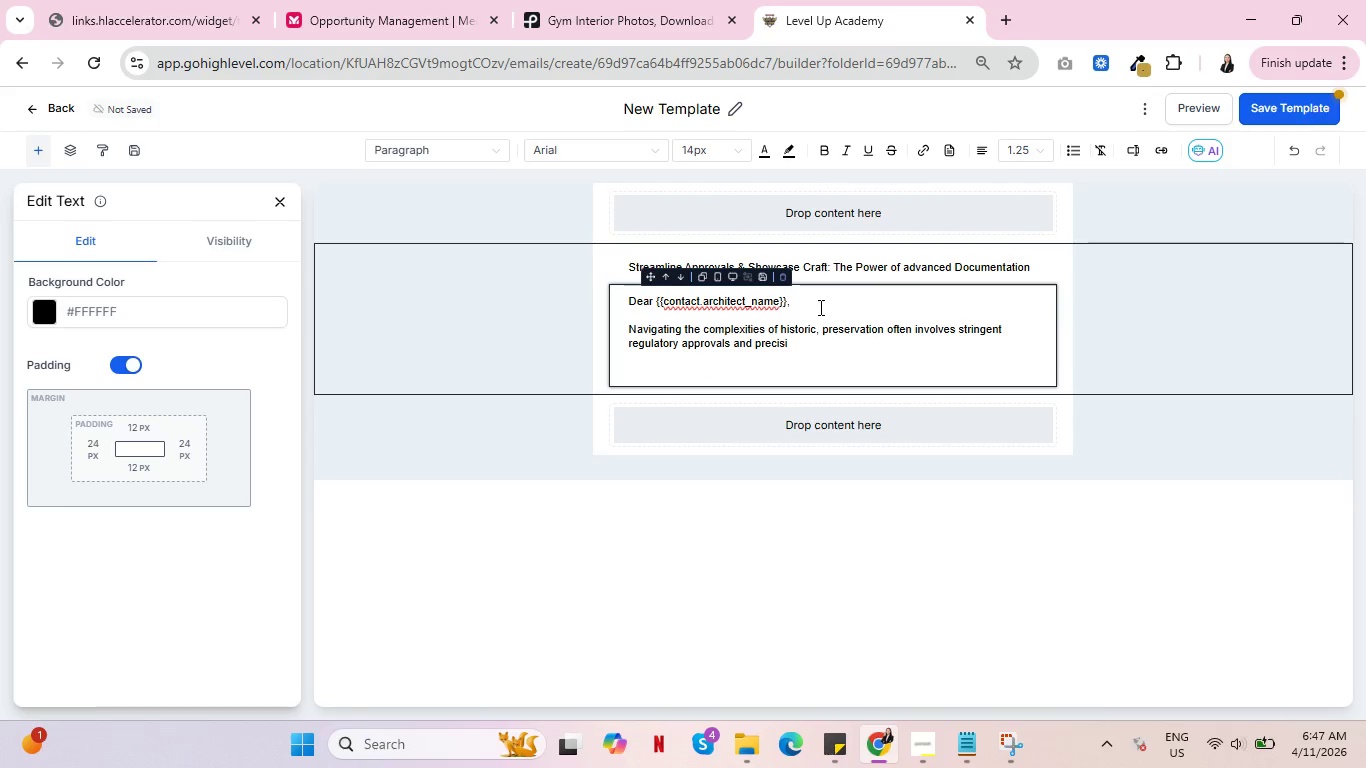 
key(Backspace)
 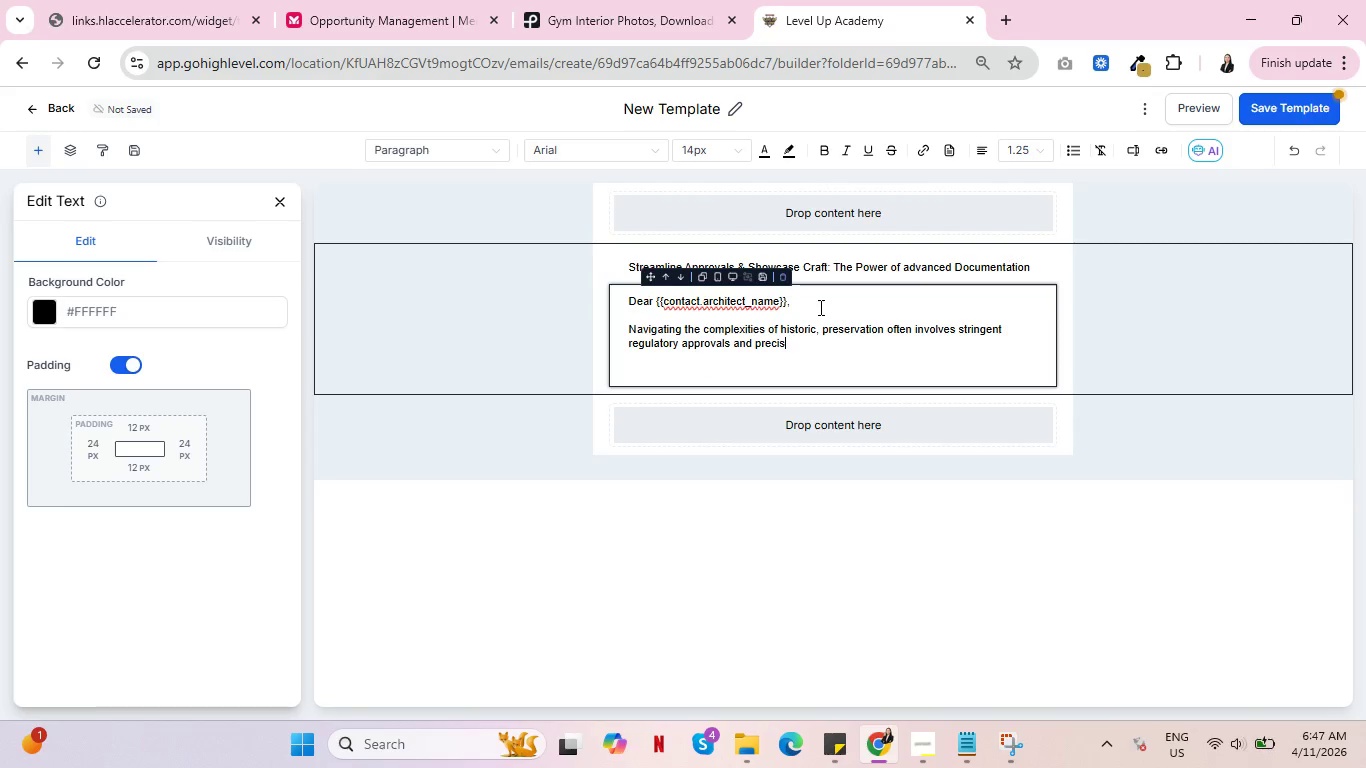 
type(e execution. High-quality visual documentataion)
key(Backspace)
key(Backspace)
key(Backspace)
key(Backspace)
type(ion)
 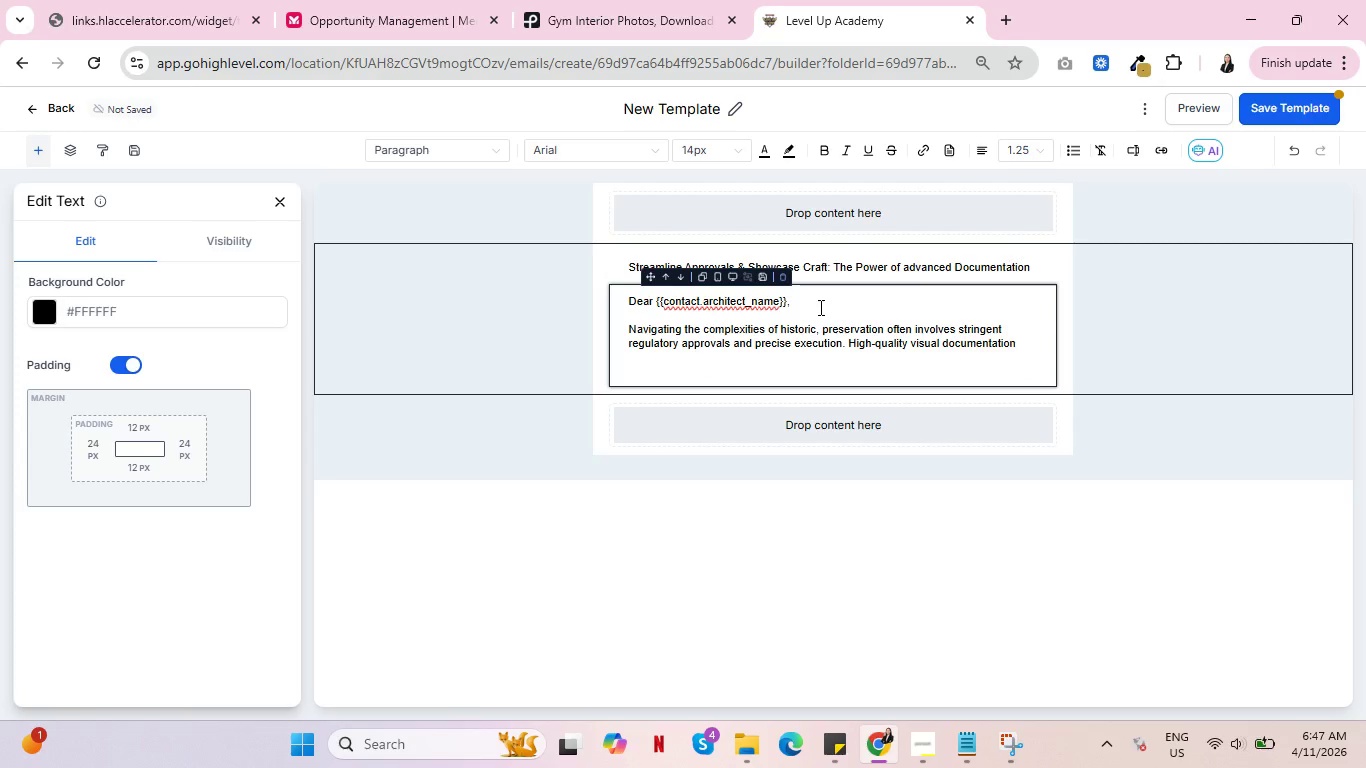 
type( is not just an aetheth)
key(Backspace)
type(ic )
key(Backspace)
type(sthetic choice)
 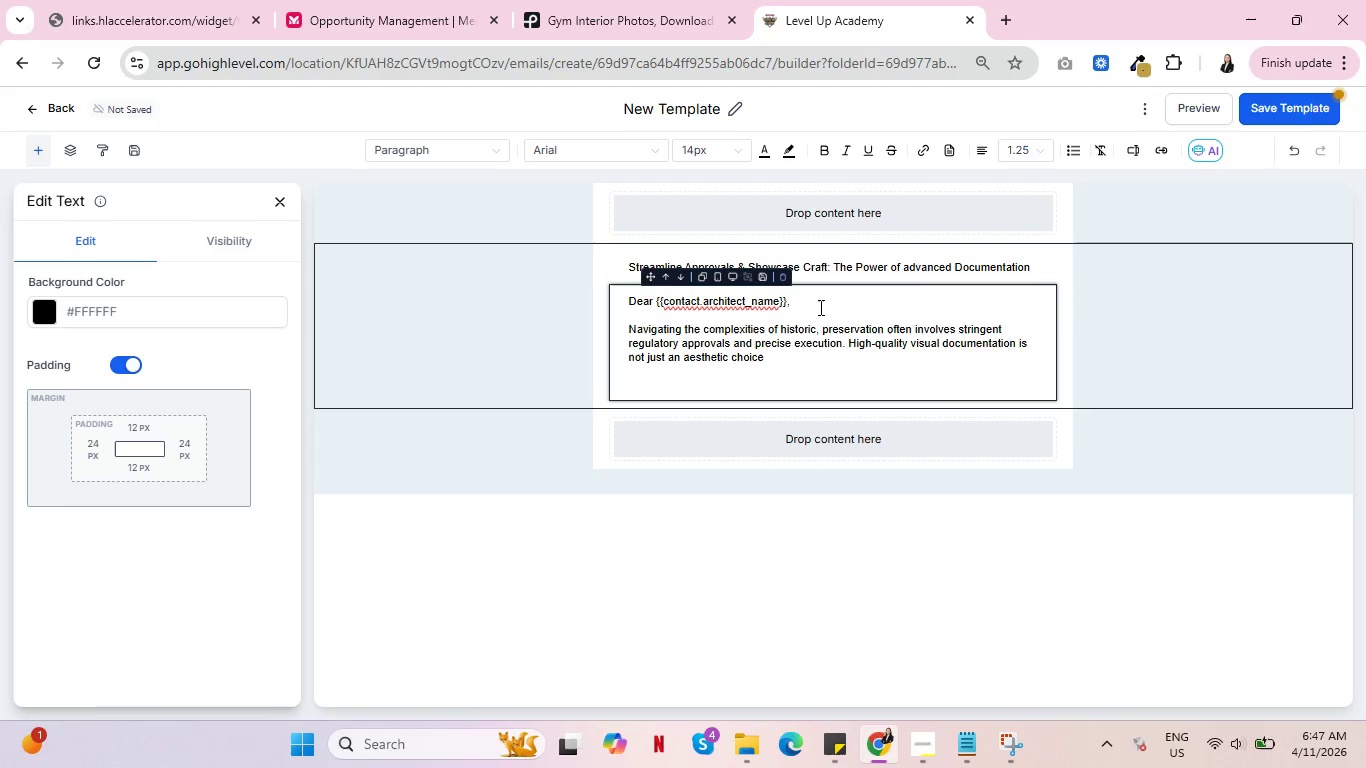 
type(, it's  )
key(Backspace)
type(a os)
key(Backspace)
key(Backspace)
type(strategic)
 